 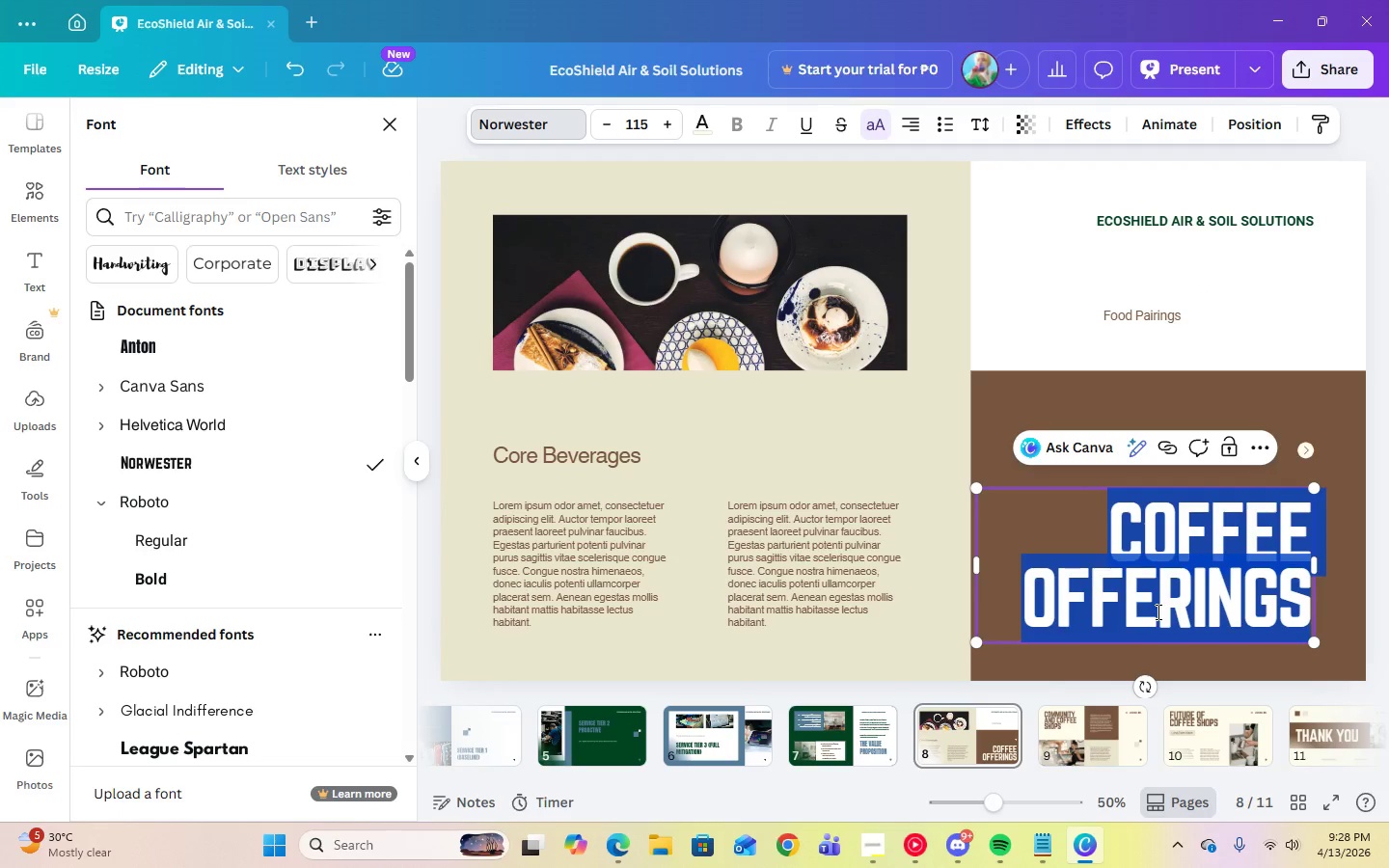 
left_click([644, 121])
 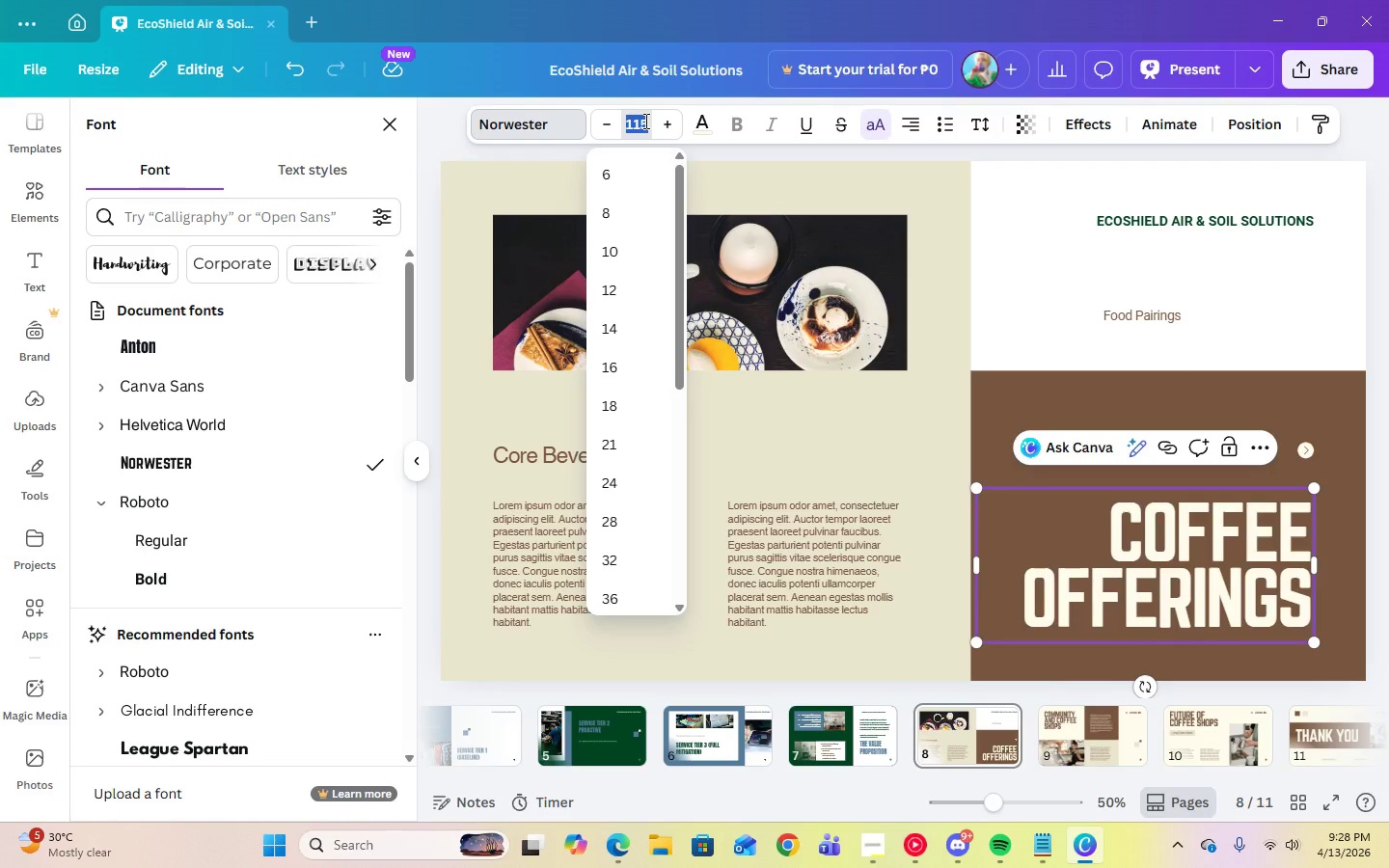 
key(Numpad7)
 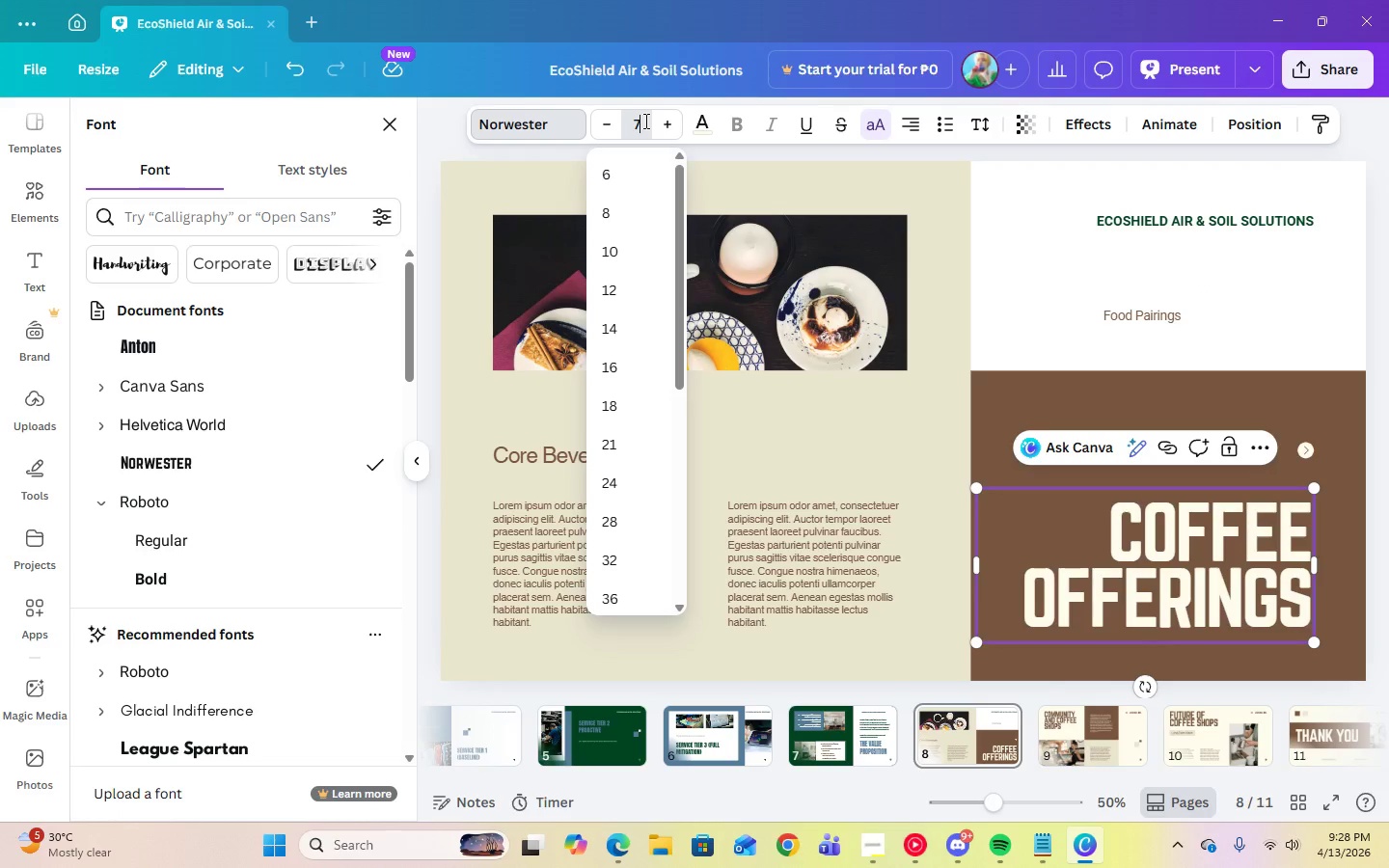 
key(Numpad5)
 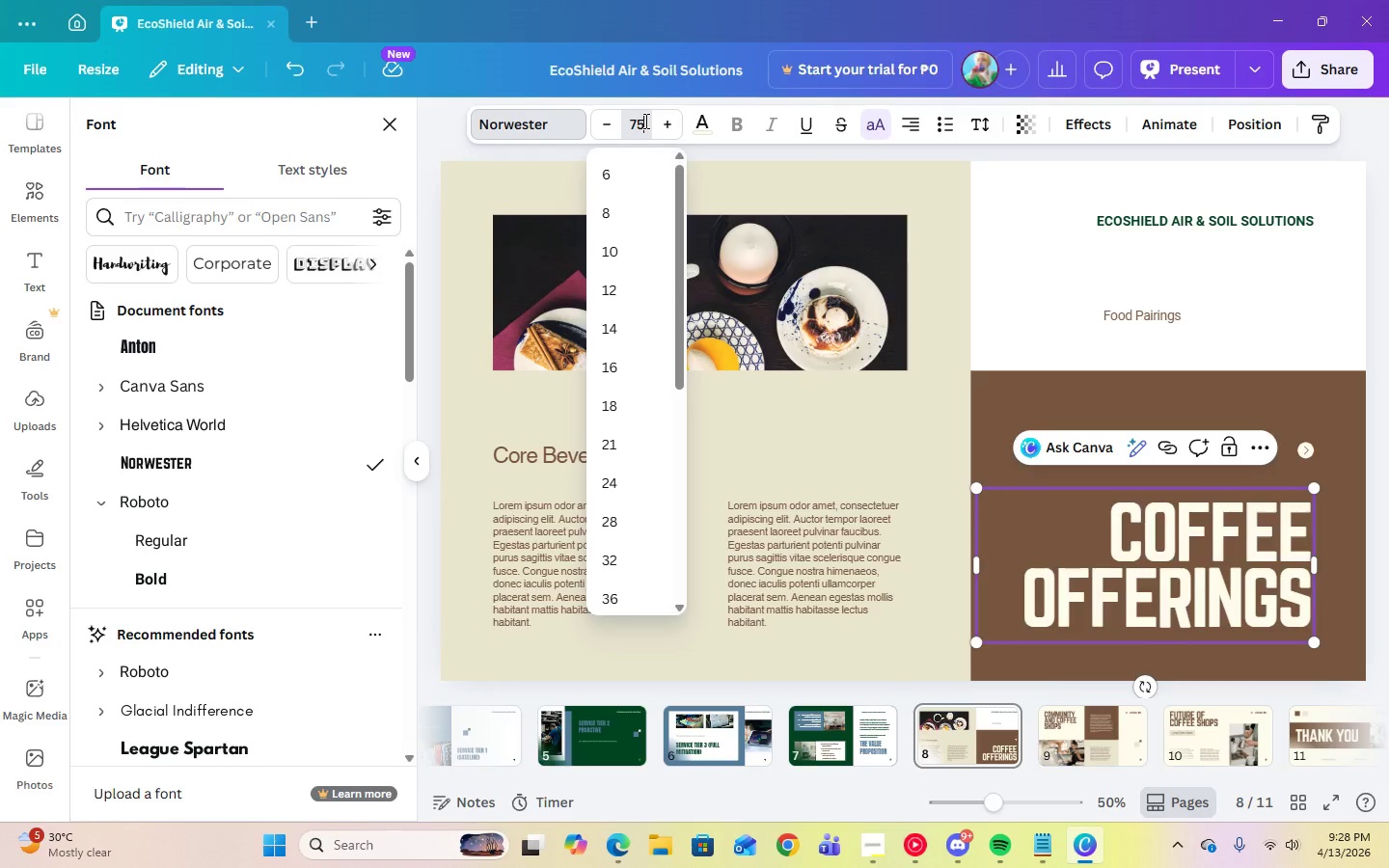 
key(Enter)
 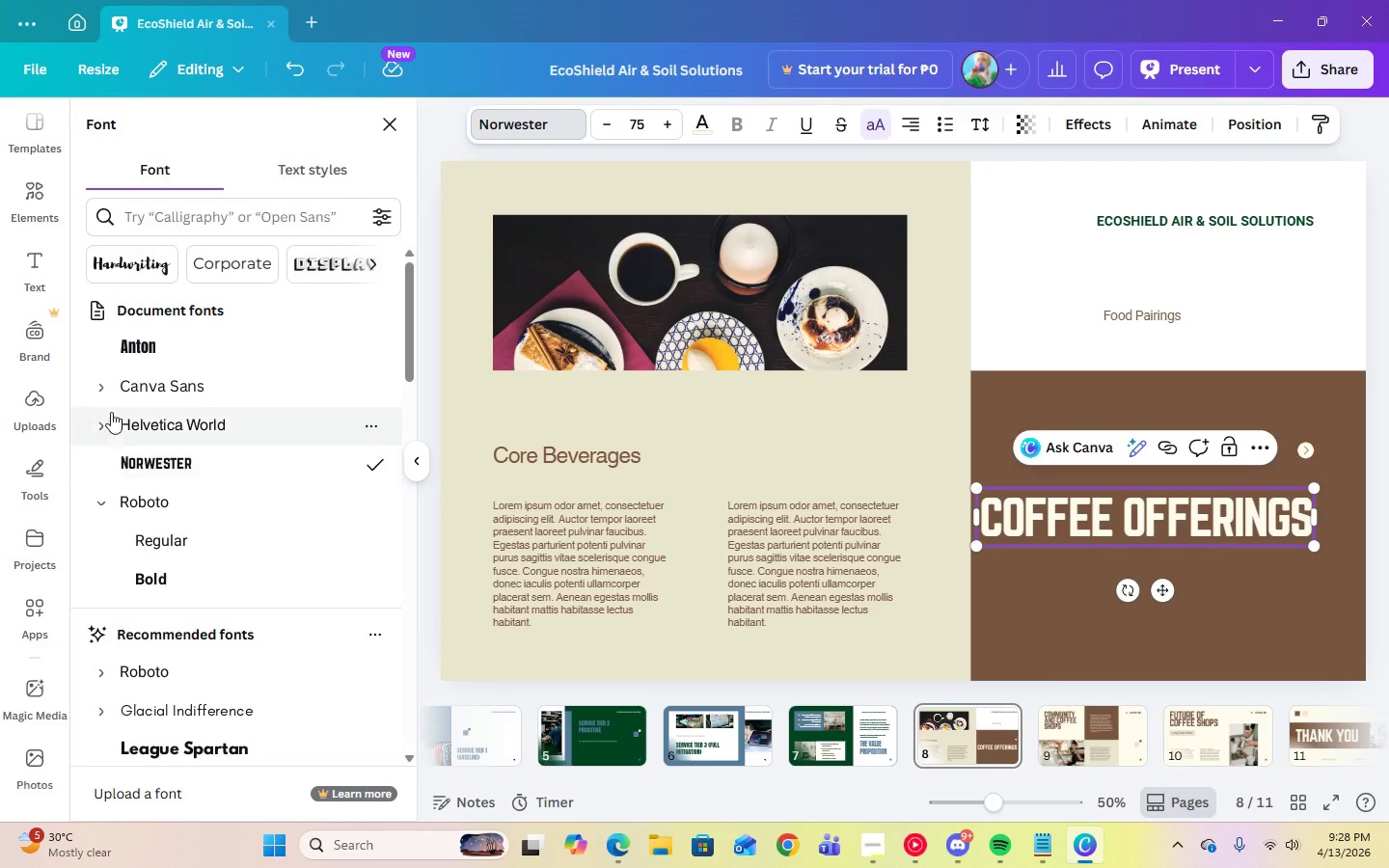 
left_click([130, 340])
 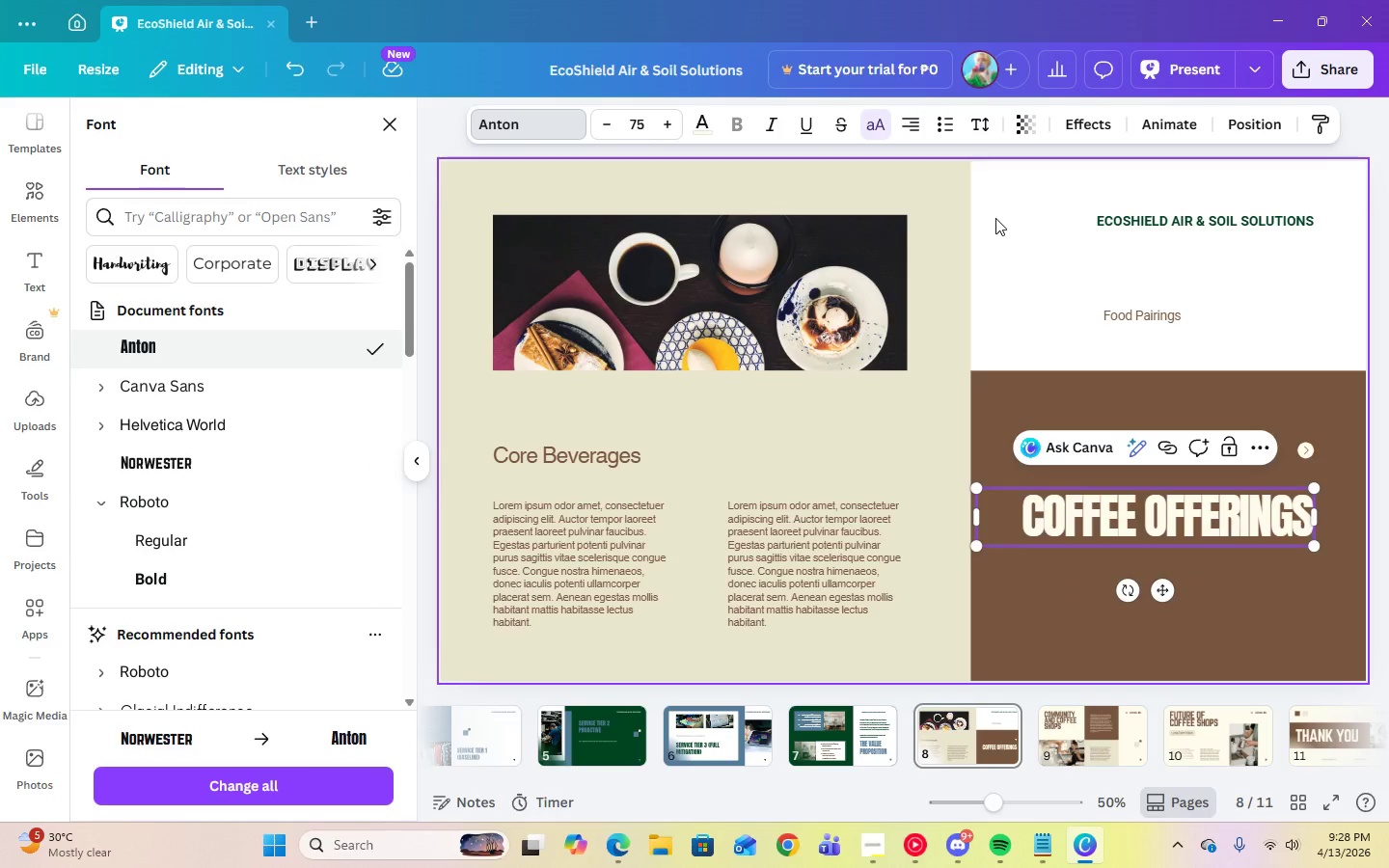 
left_click([987, 136])
 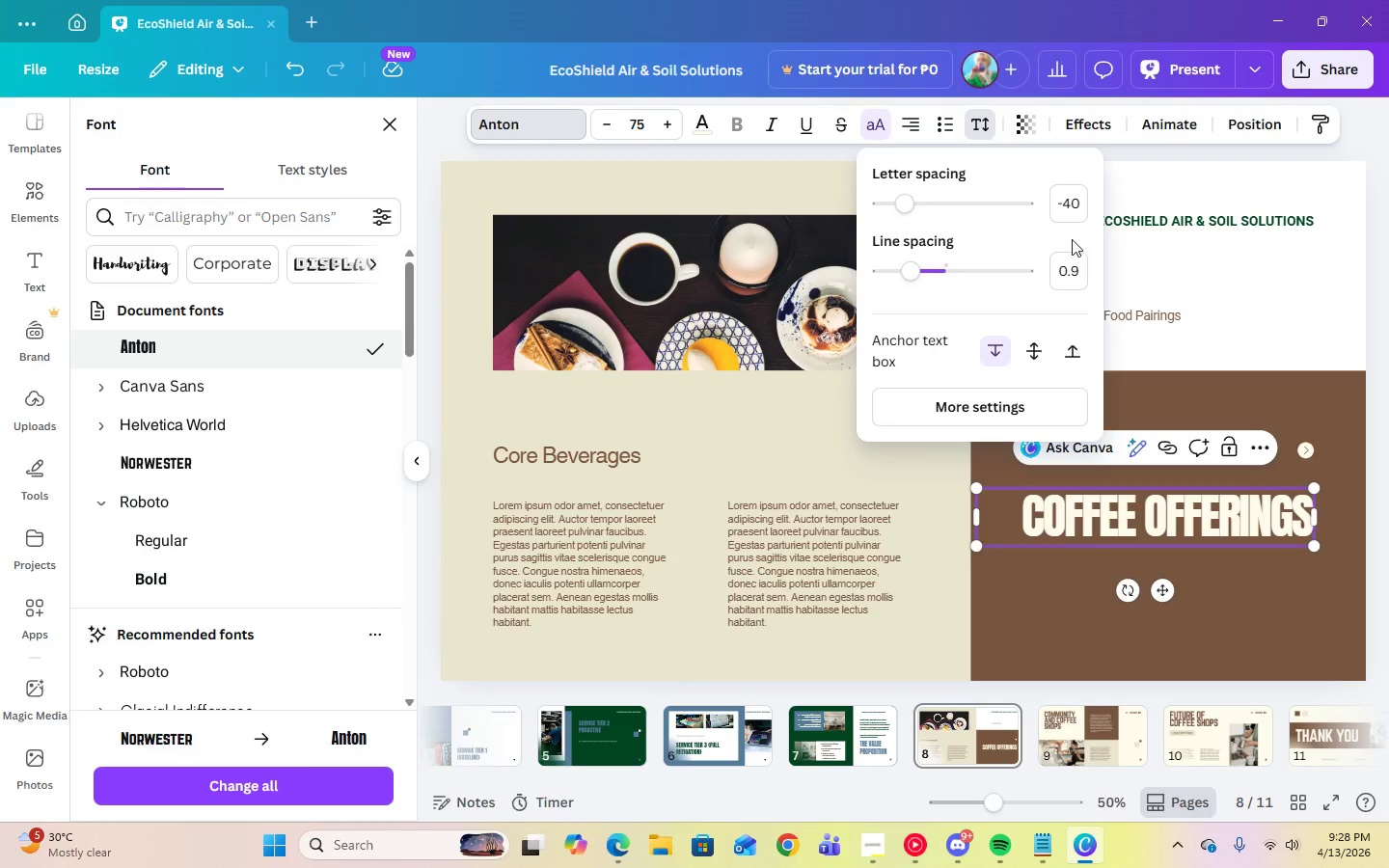 
left_click([1067, 210])
 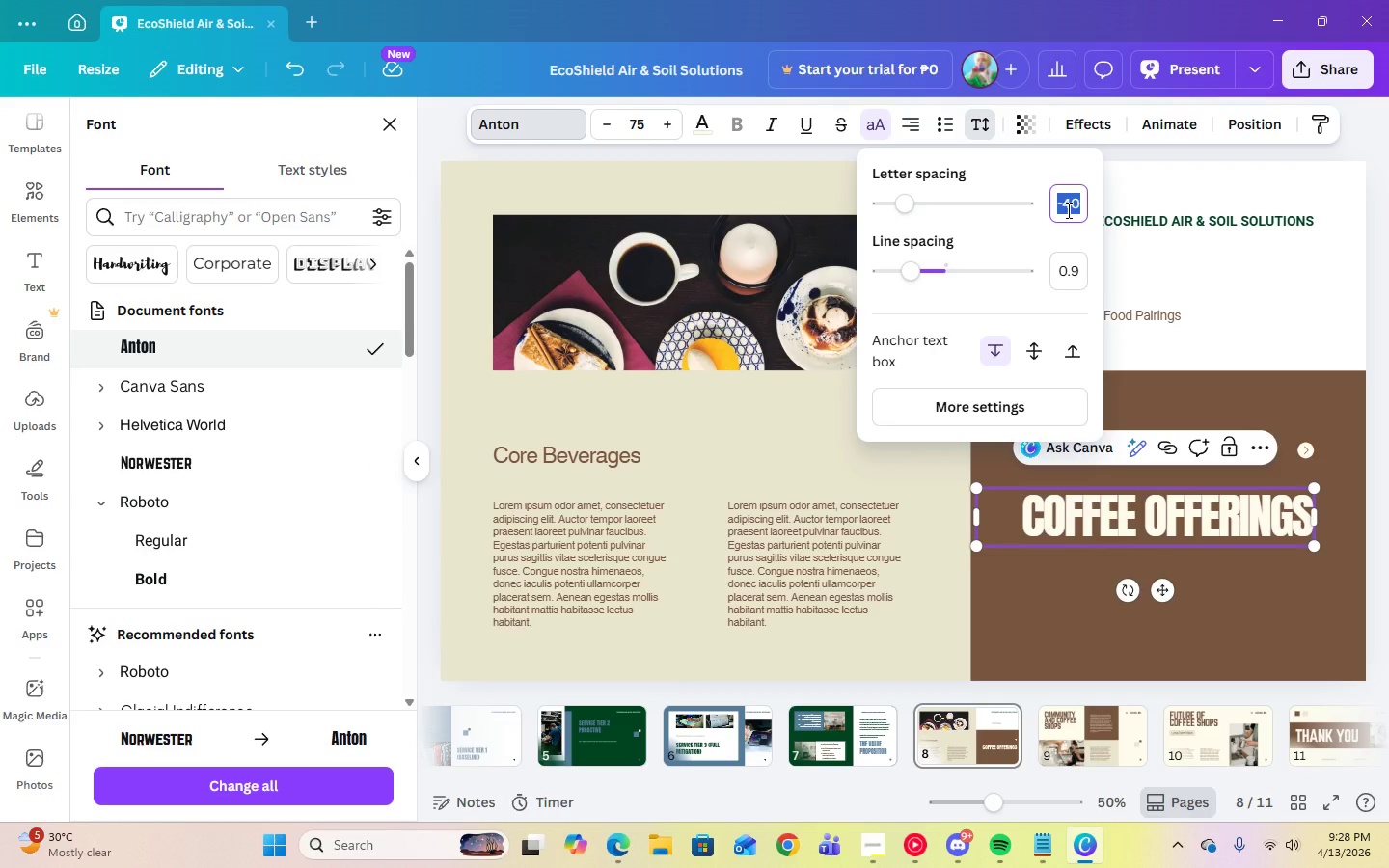 
key(Numpad0)
 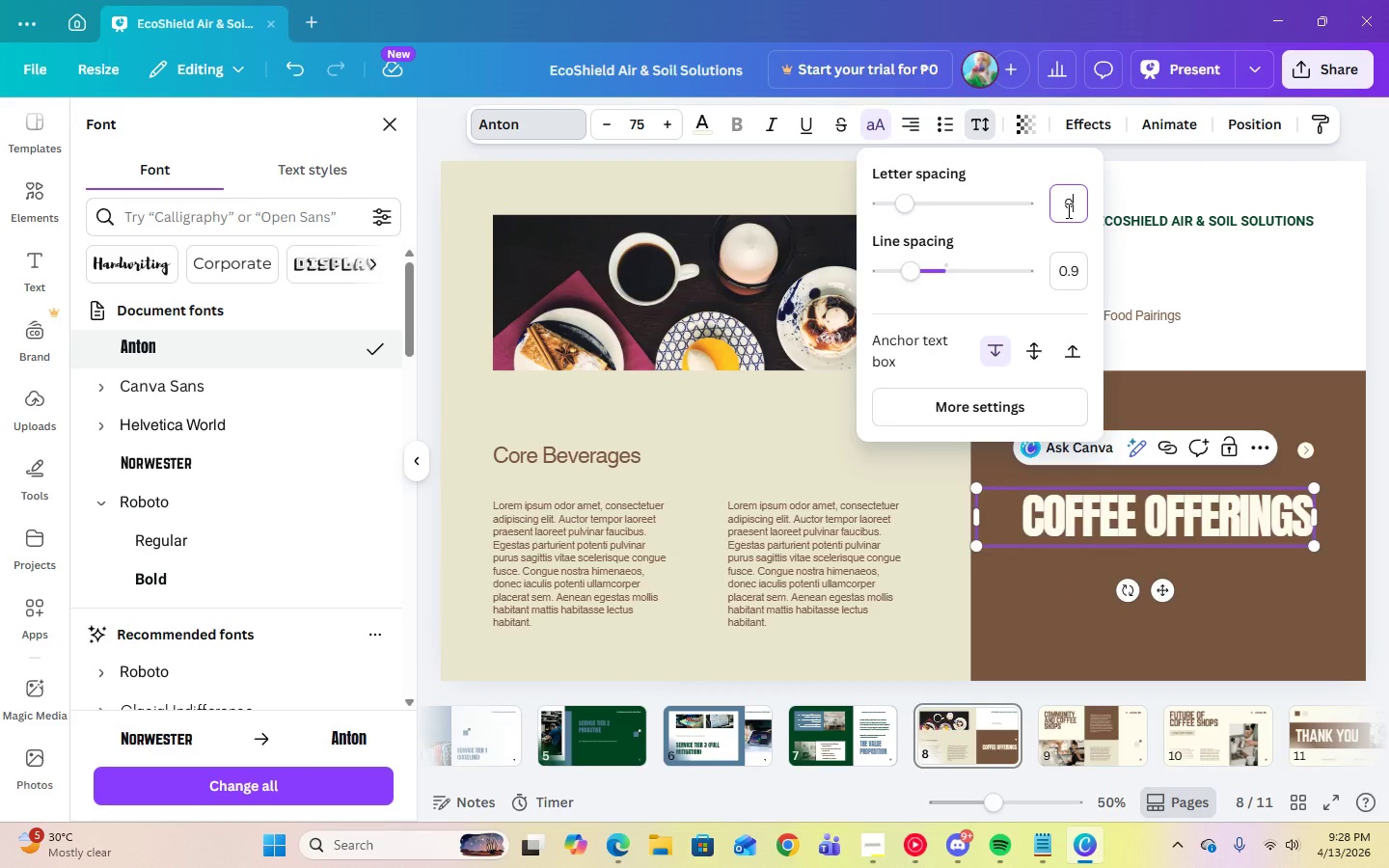 
key(Enter)
 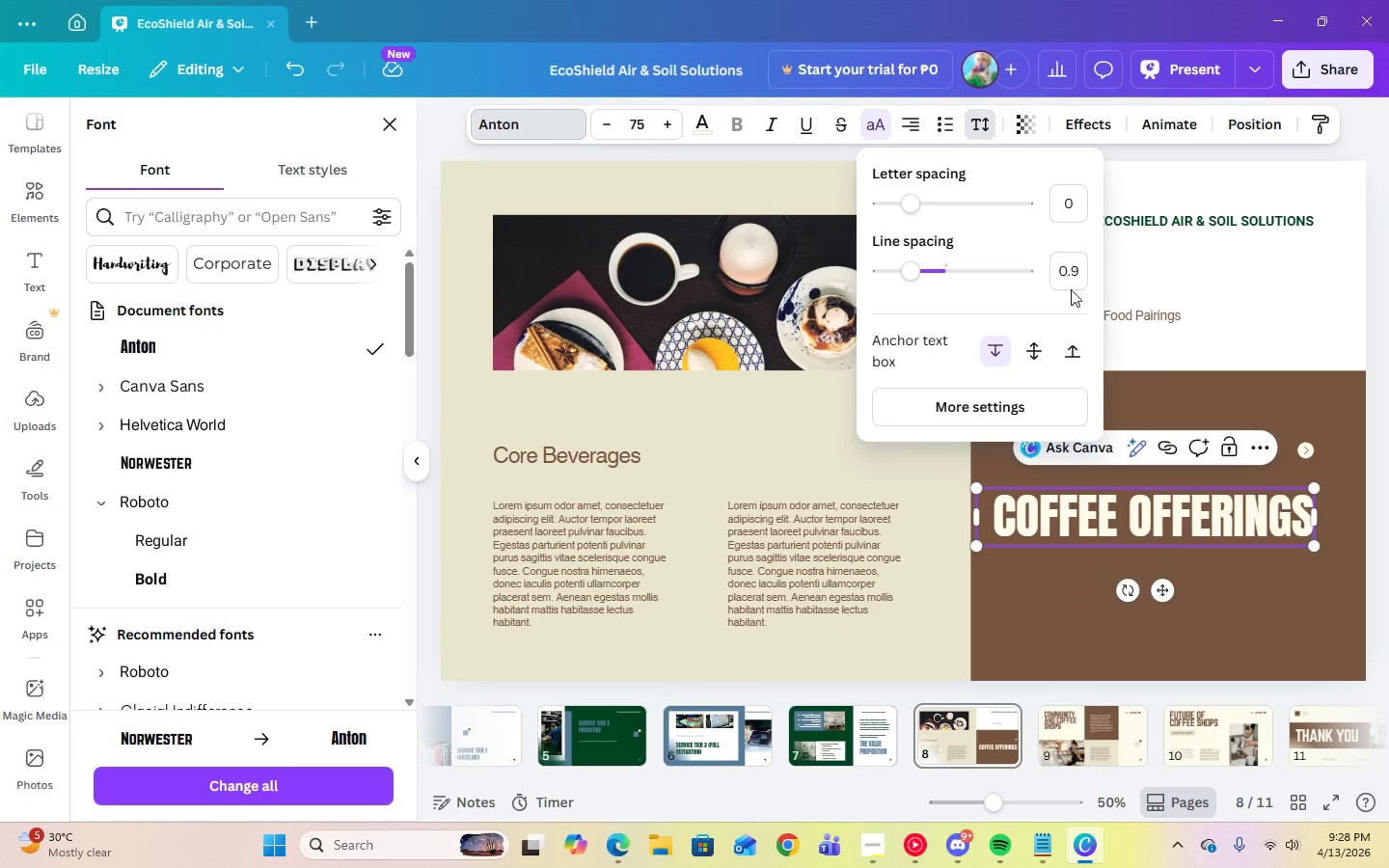 
left_click([1071, 287])
 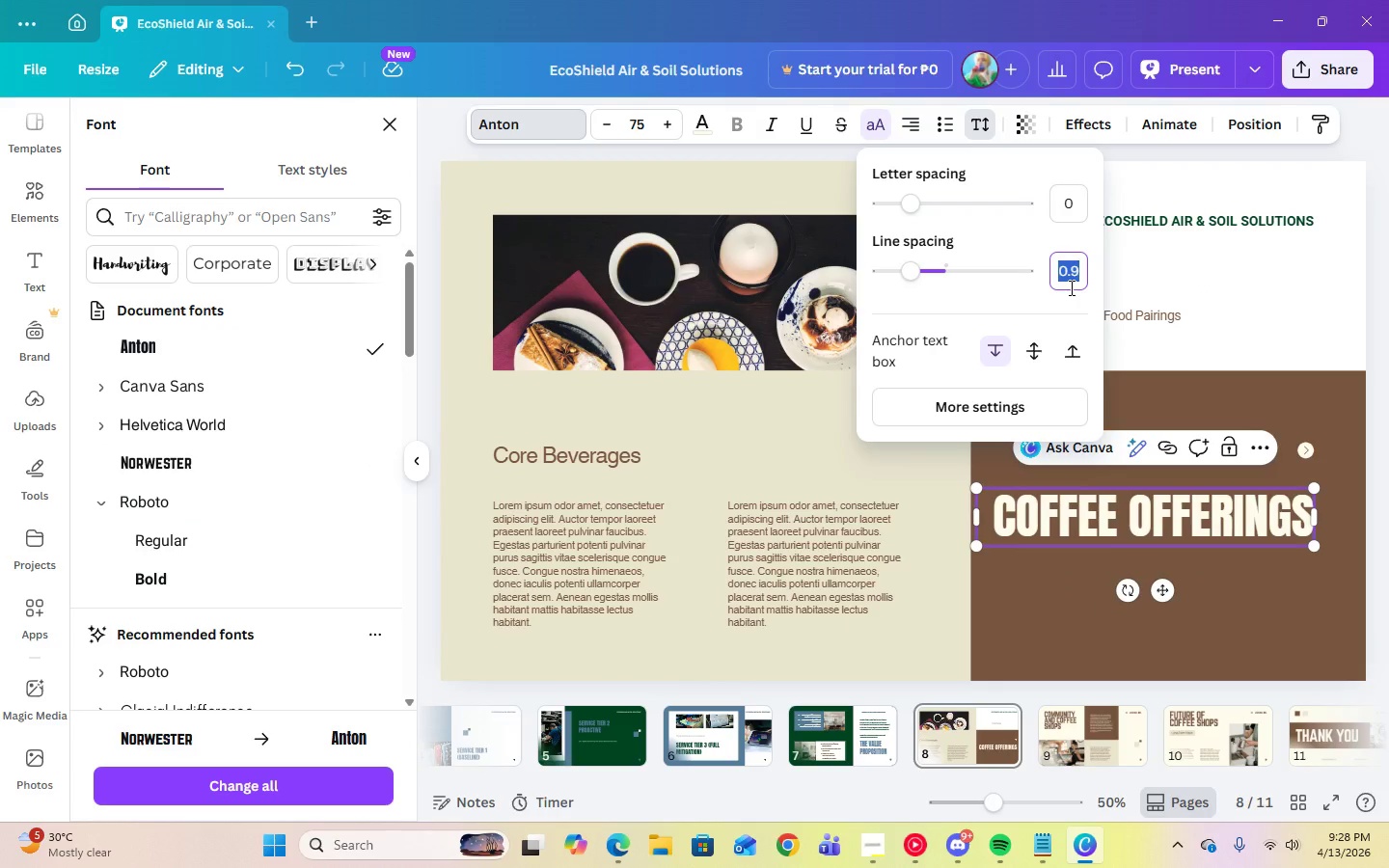 
key(Numpad1)
 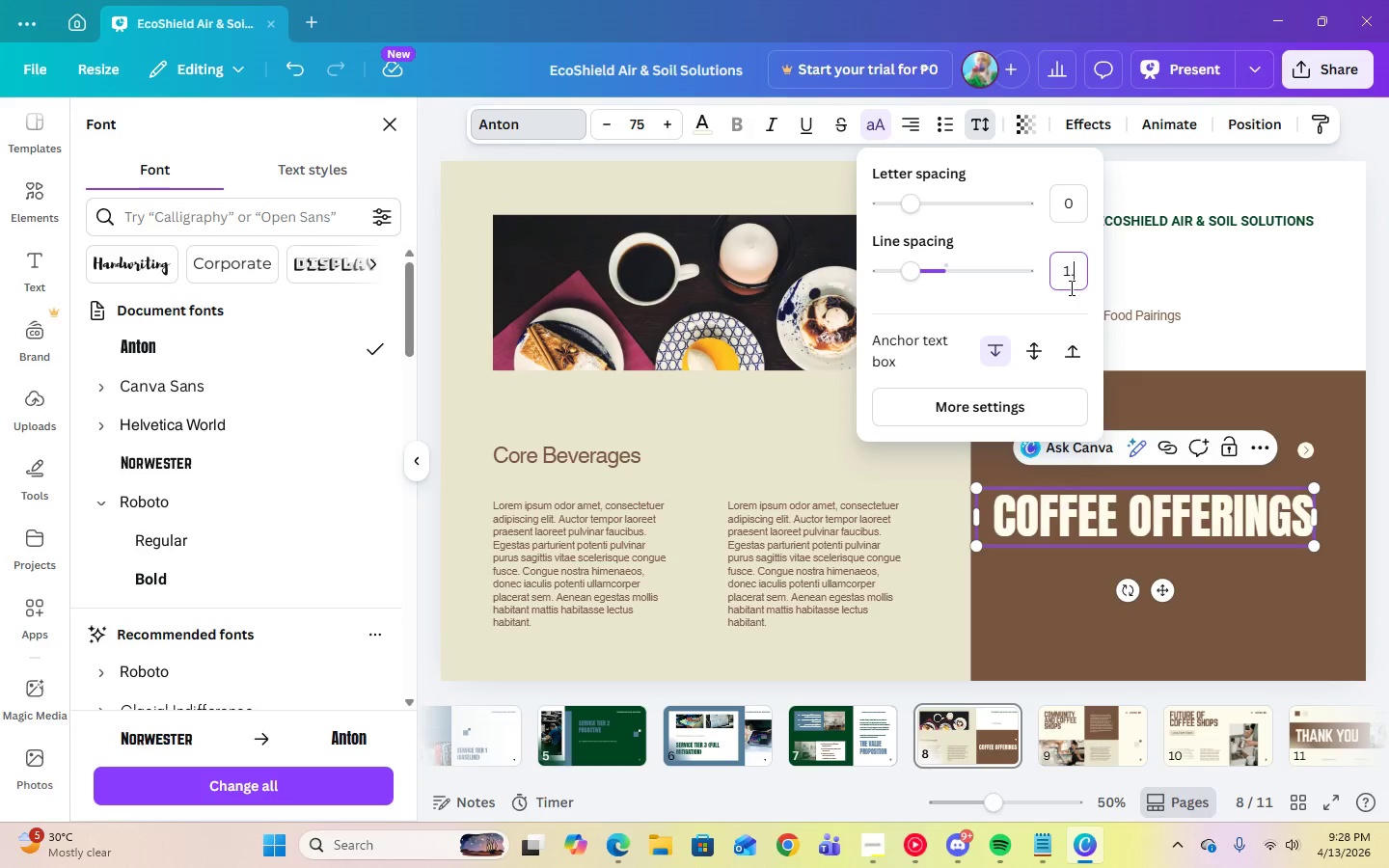 
key(Period)
 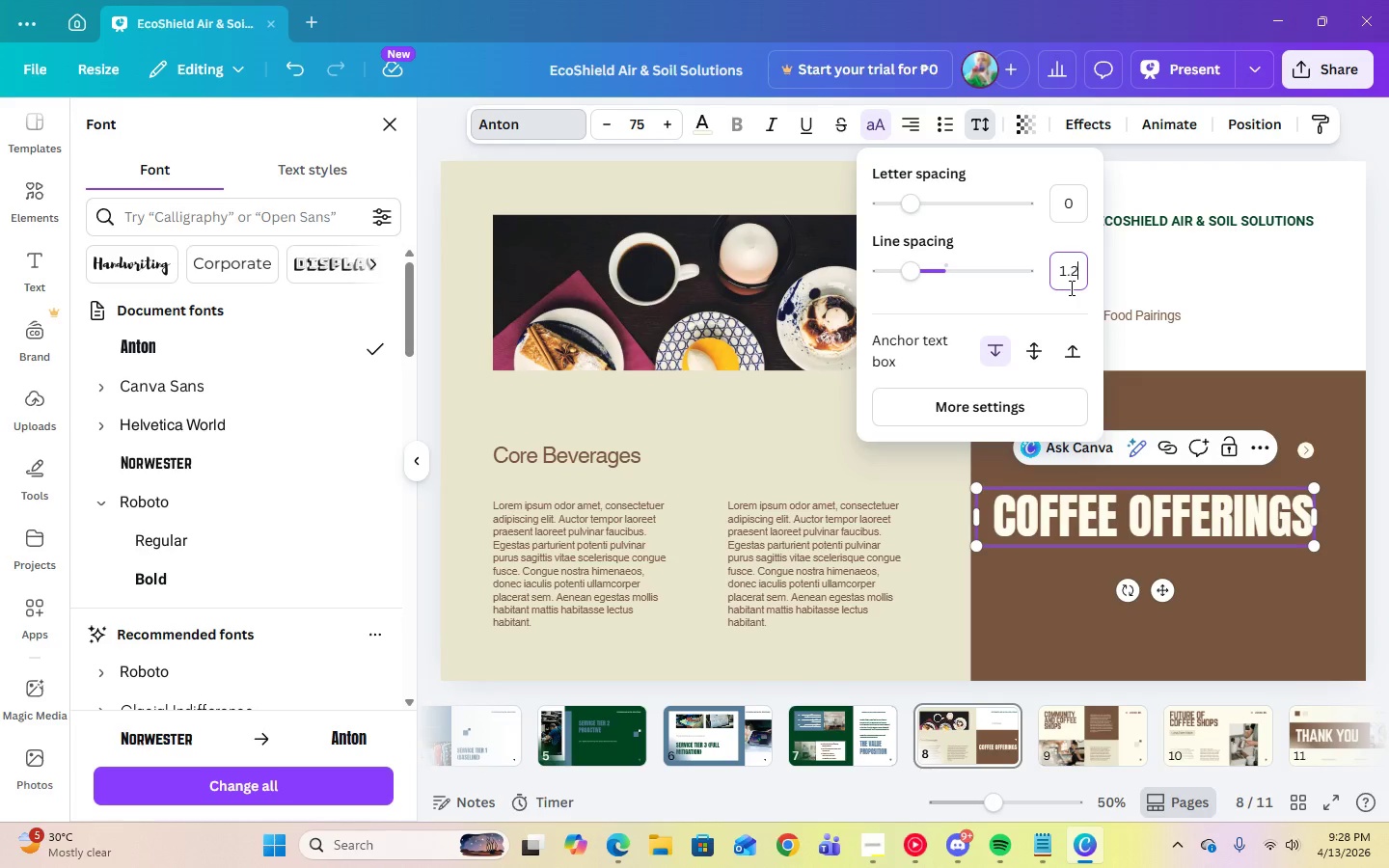 
key(Numpad2)
 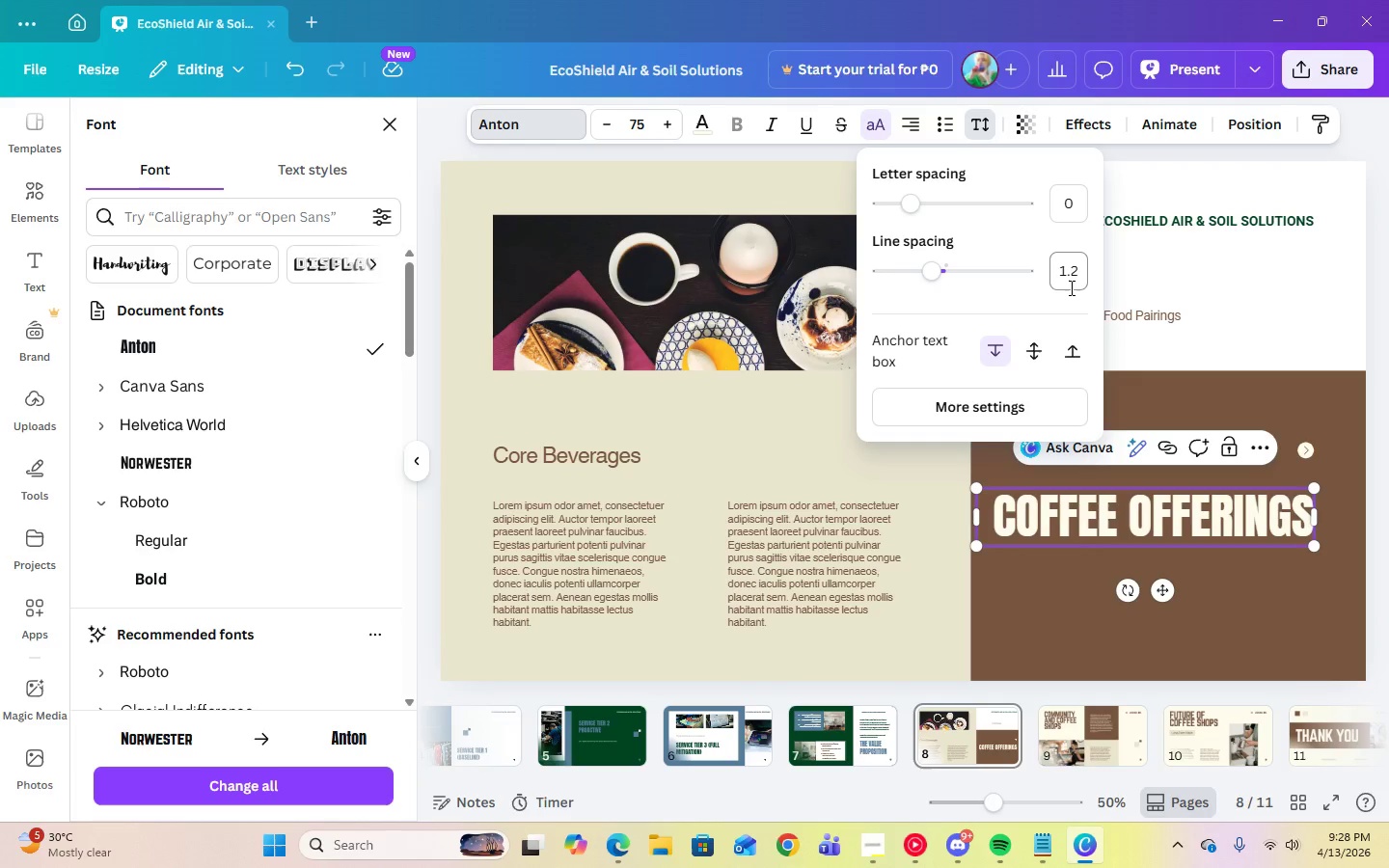 
key(Enter)
 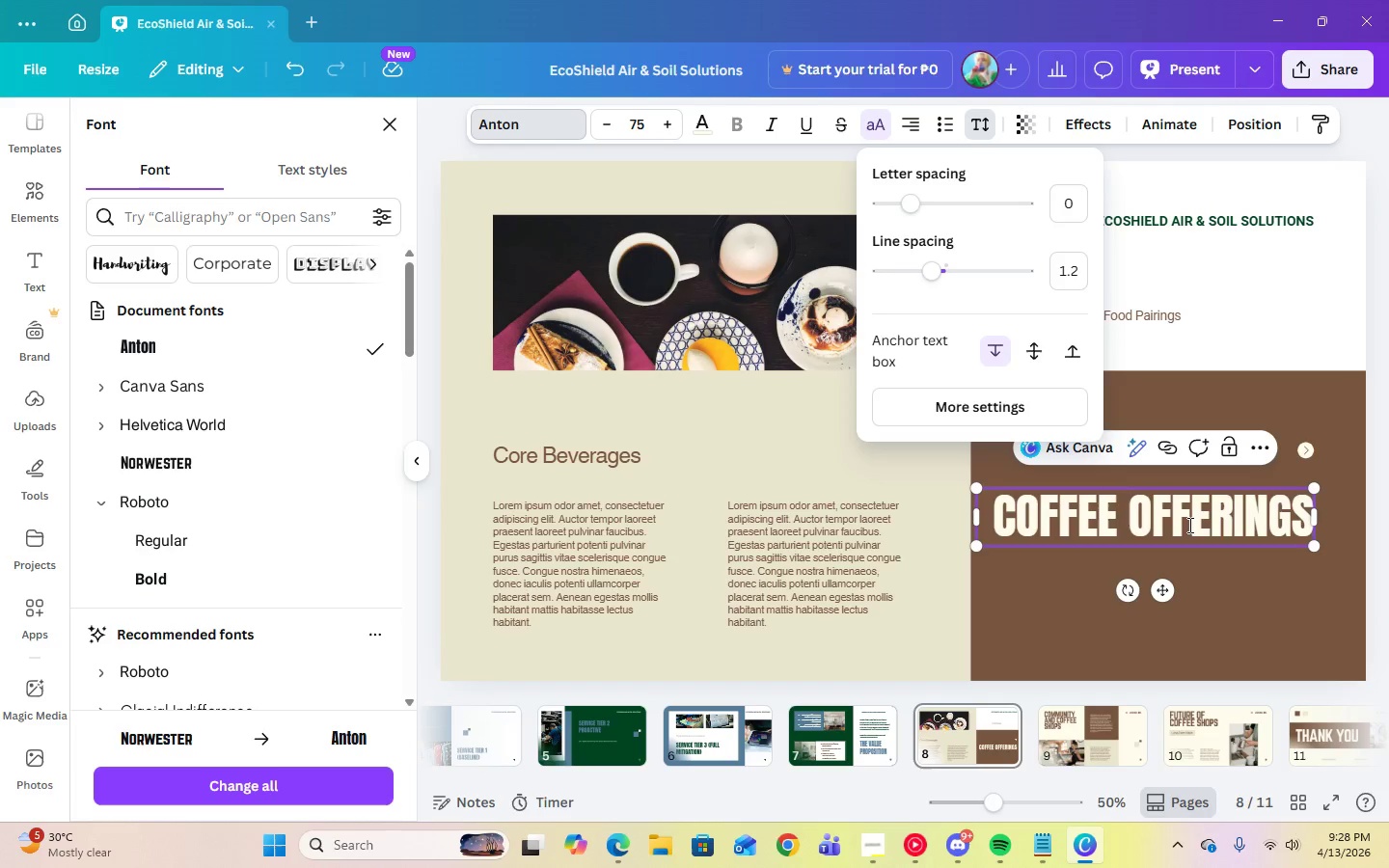 
left_click([1189, 513])
 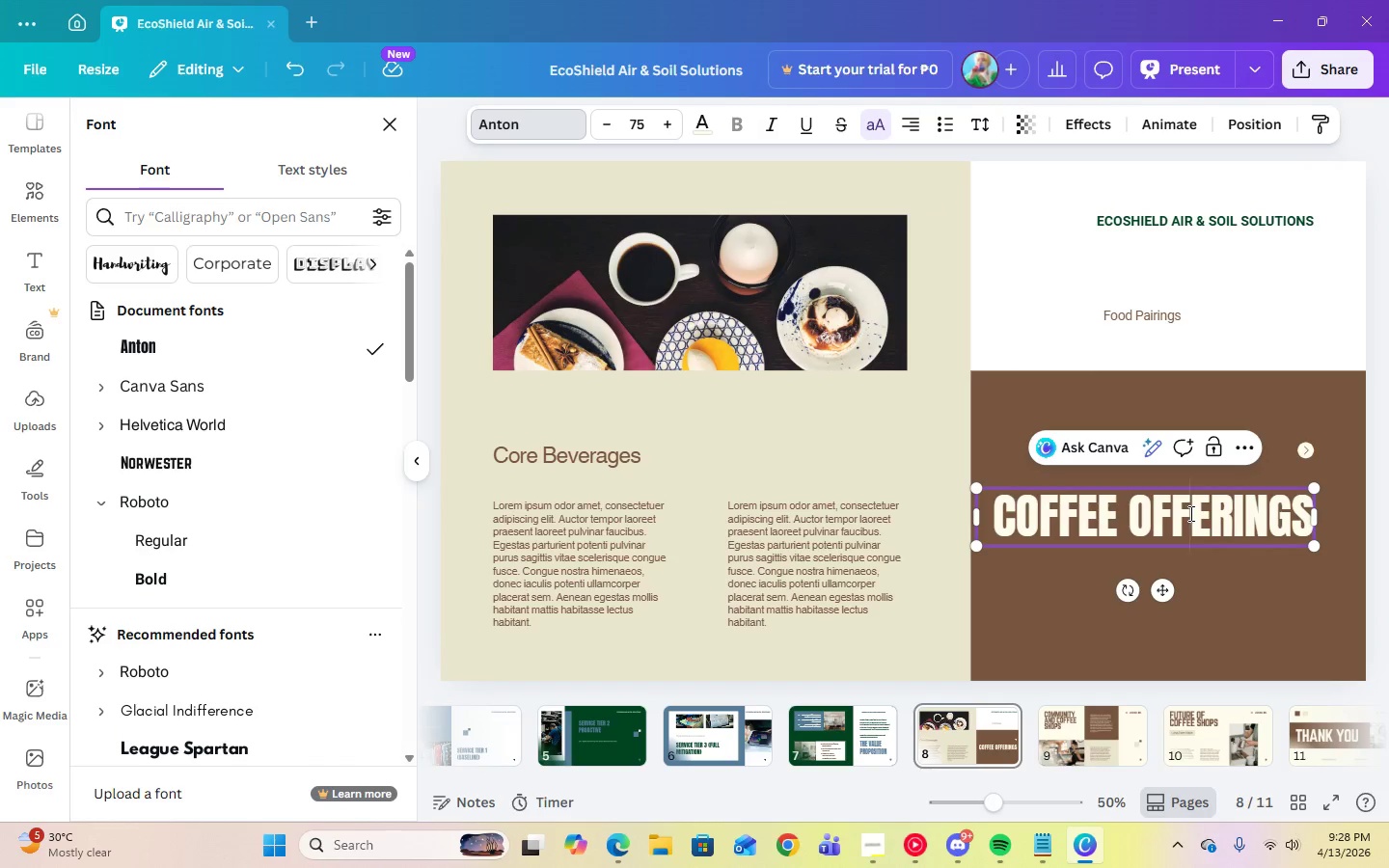 
key(Control+A)
 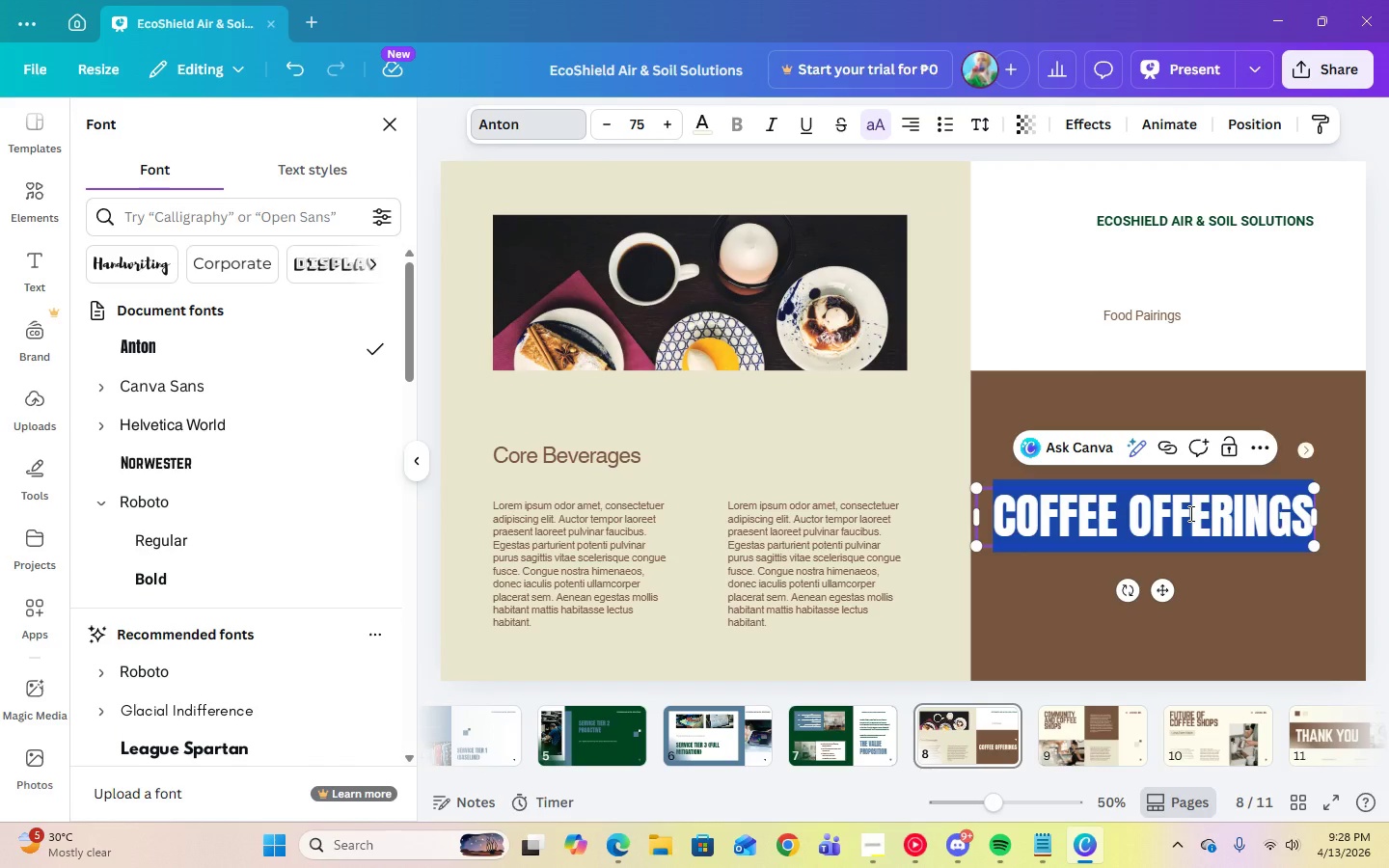 
hold_key(key=ControlLeft, duration=0.33)
 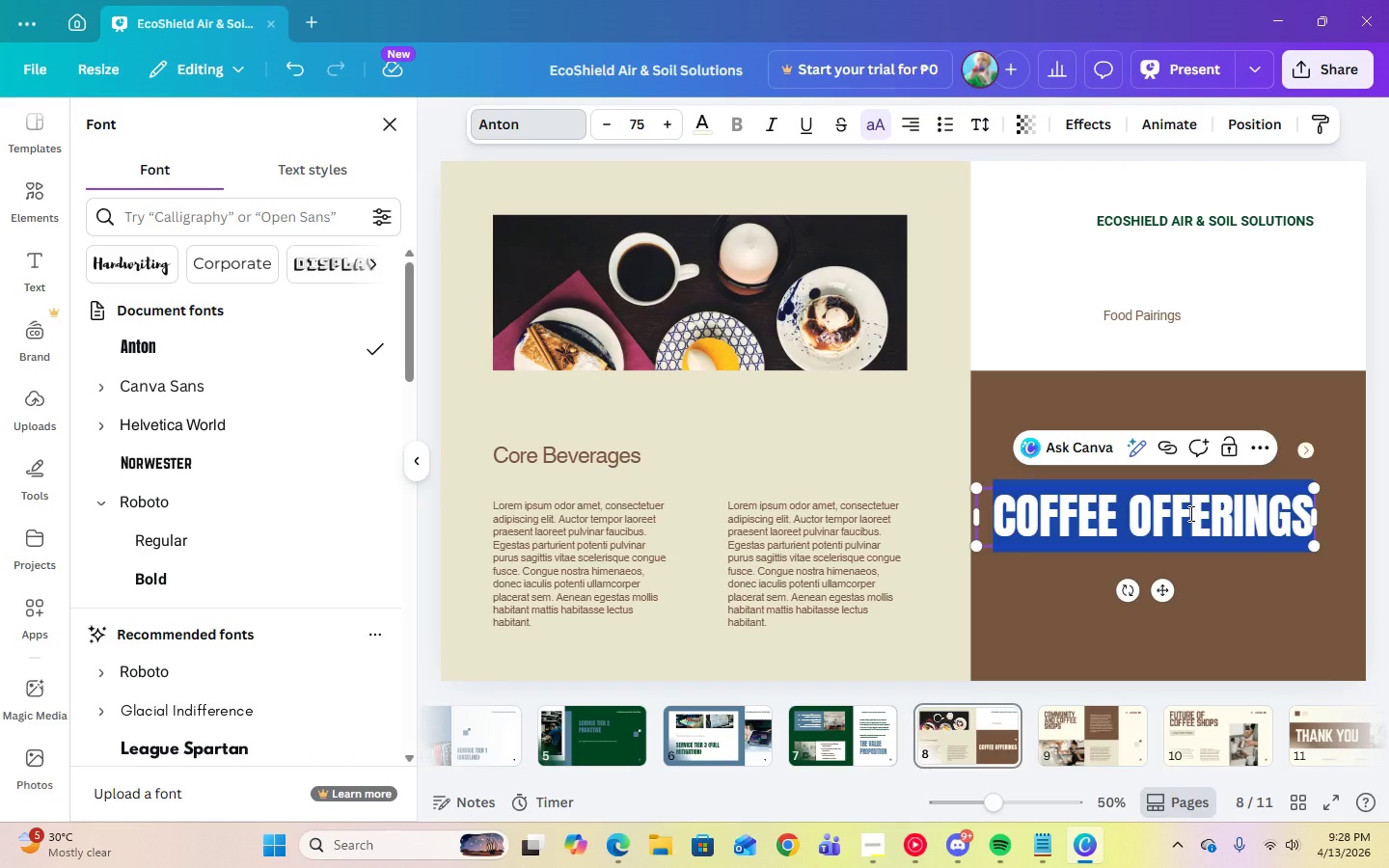 
type(process/timeline)
 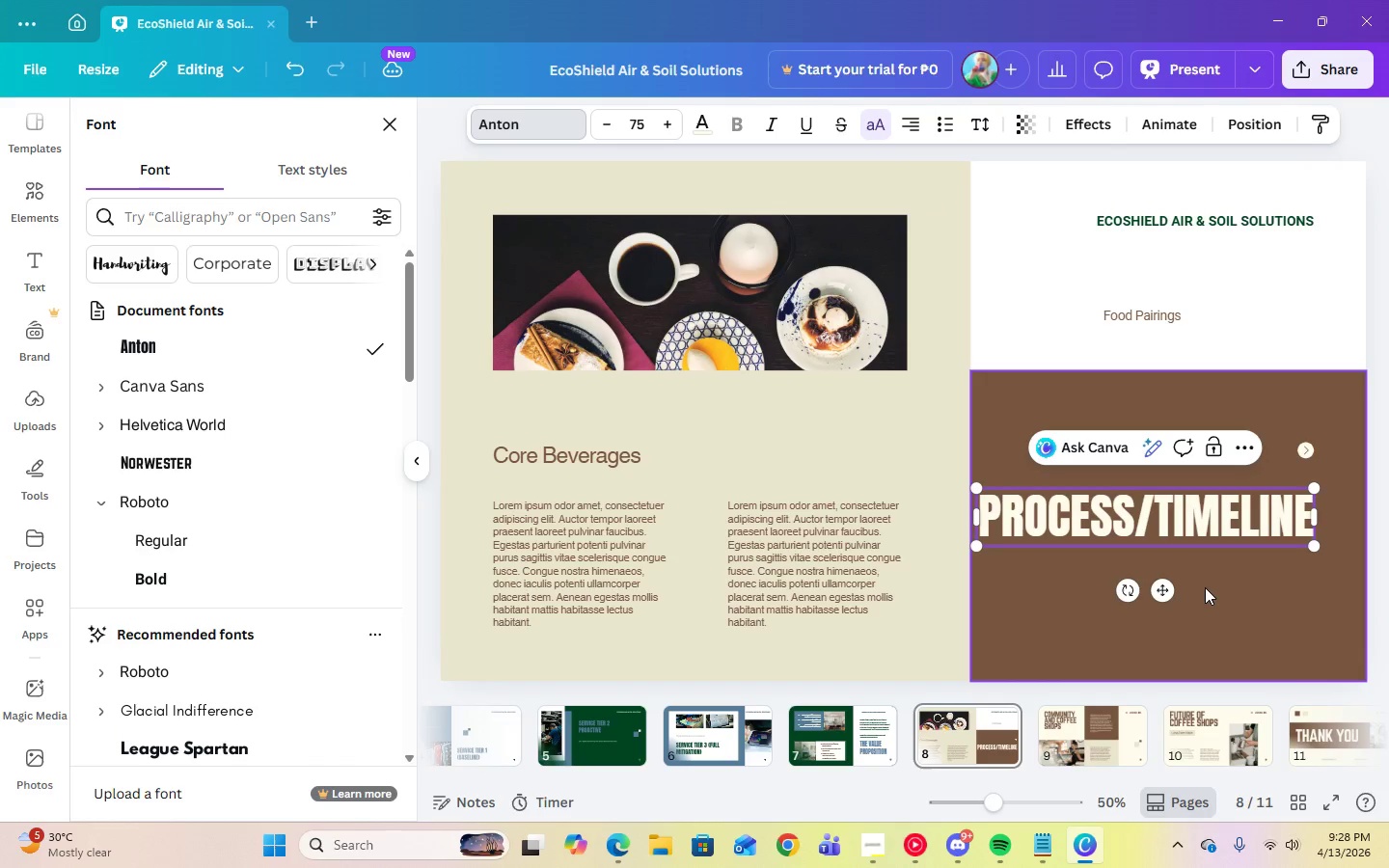 
left_click([1205, 589])
 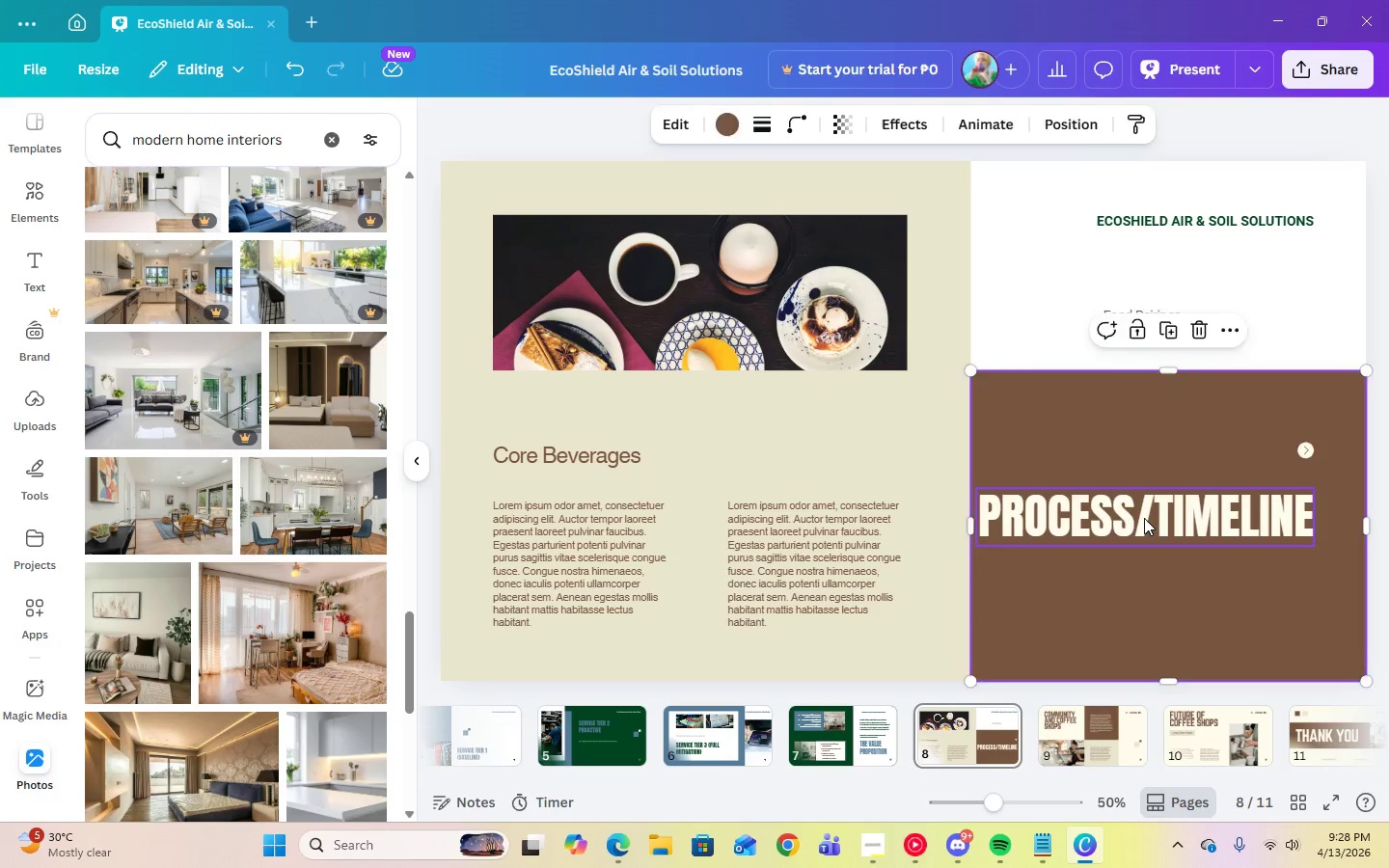 
left_click_drag(start_coordinate=[1144, 518], to_coordinate=[1171, 526])
 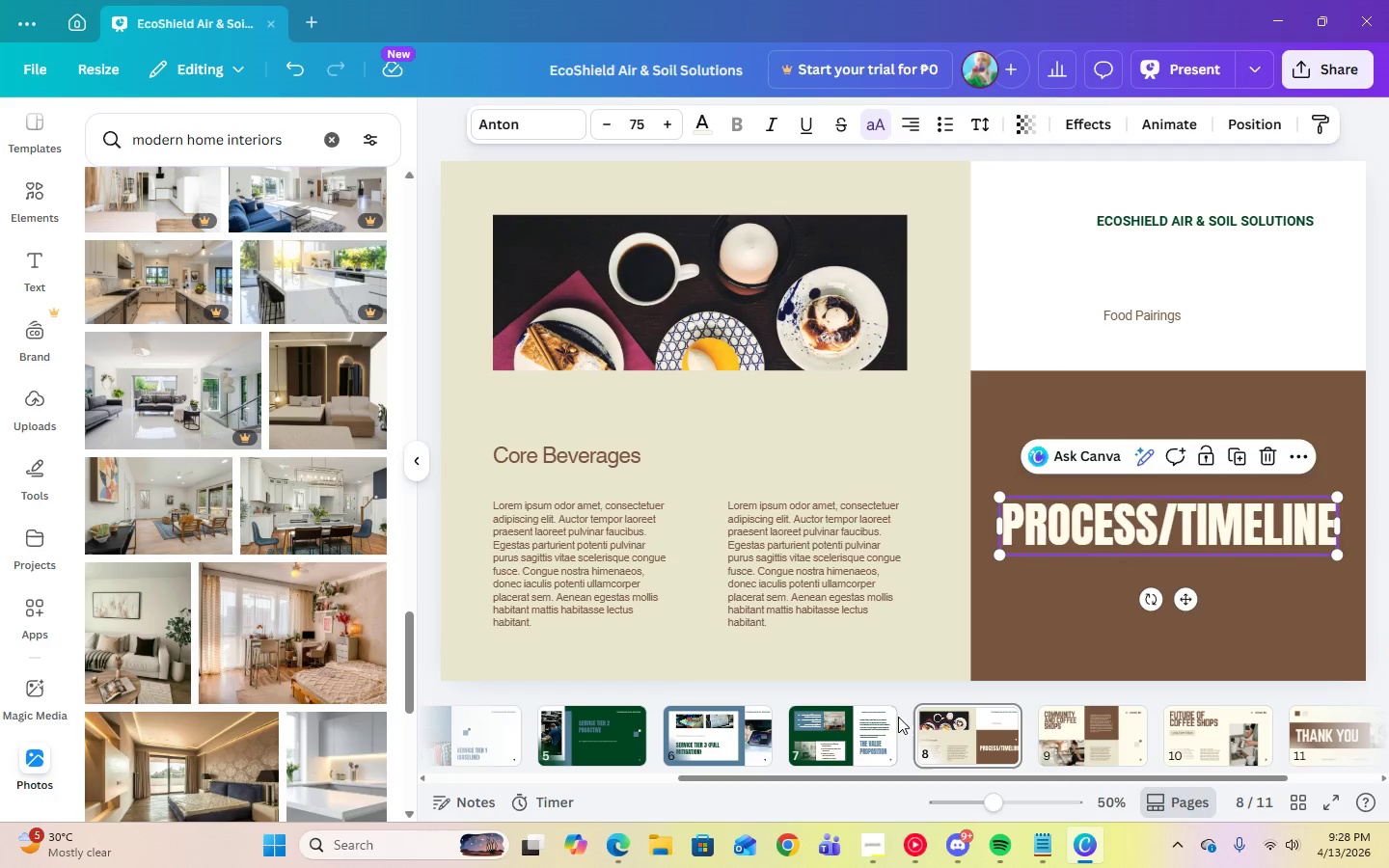 
left_click([869, 730])
 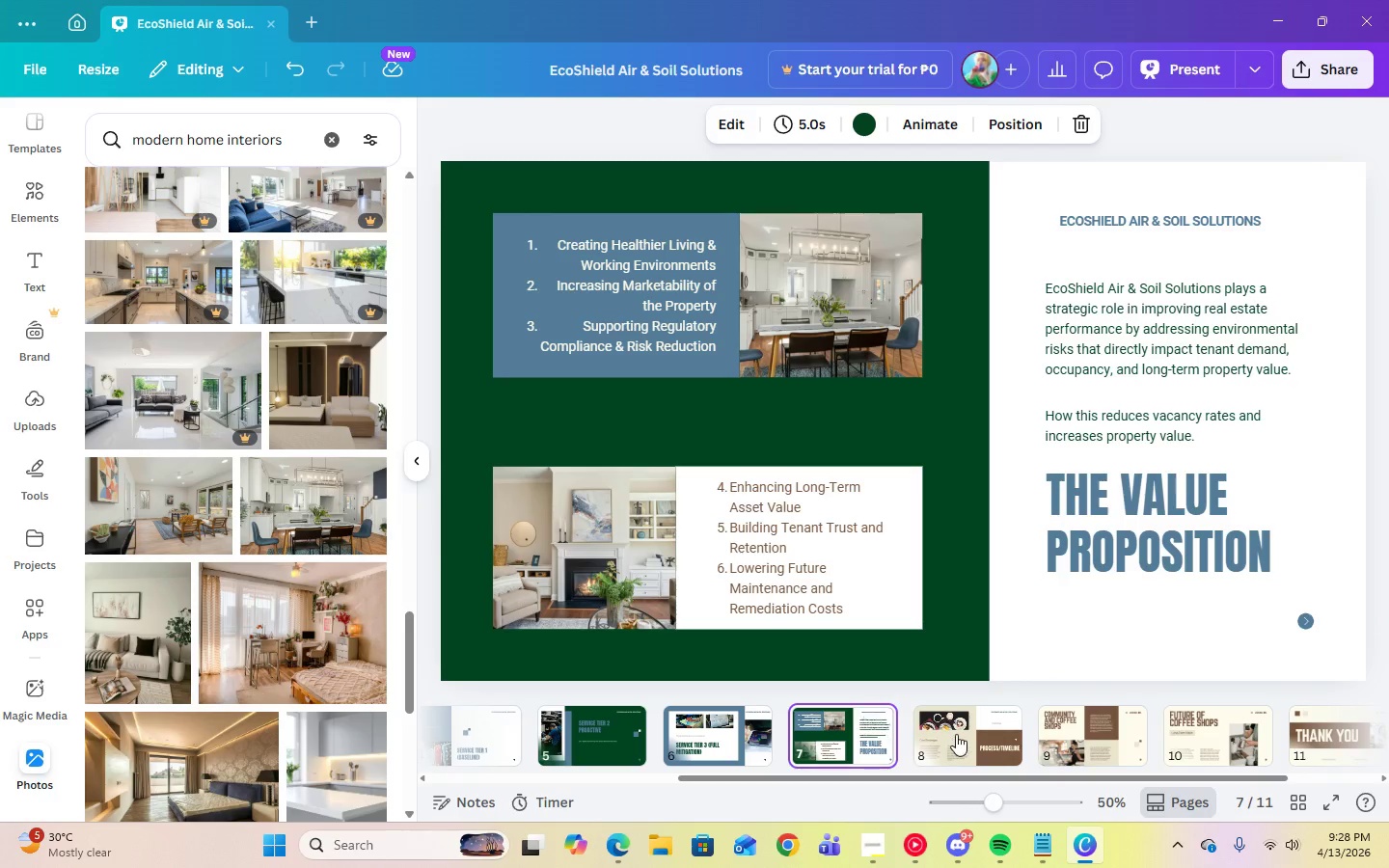 
left_click([956, 734])
 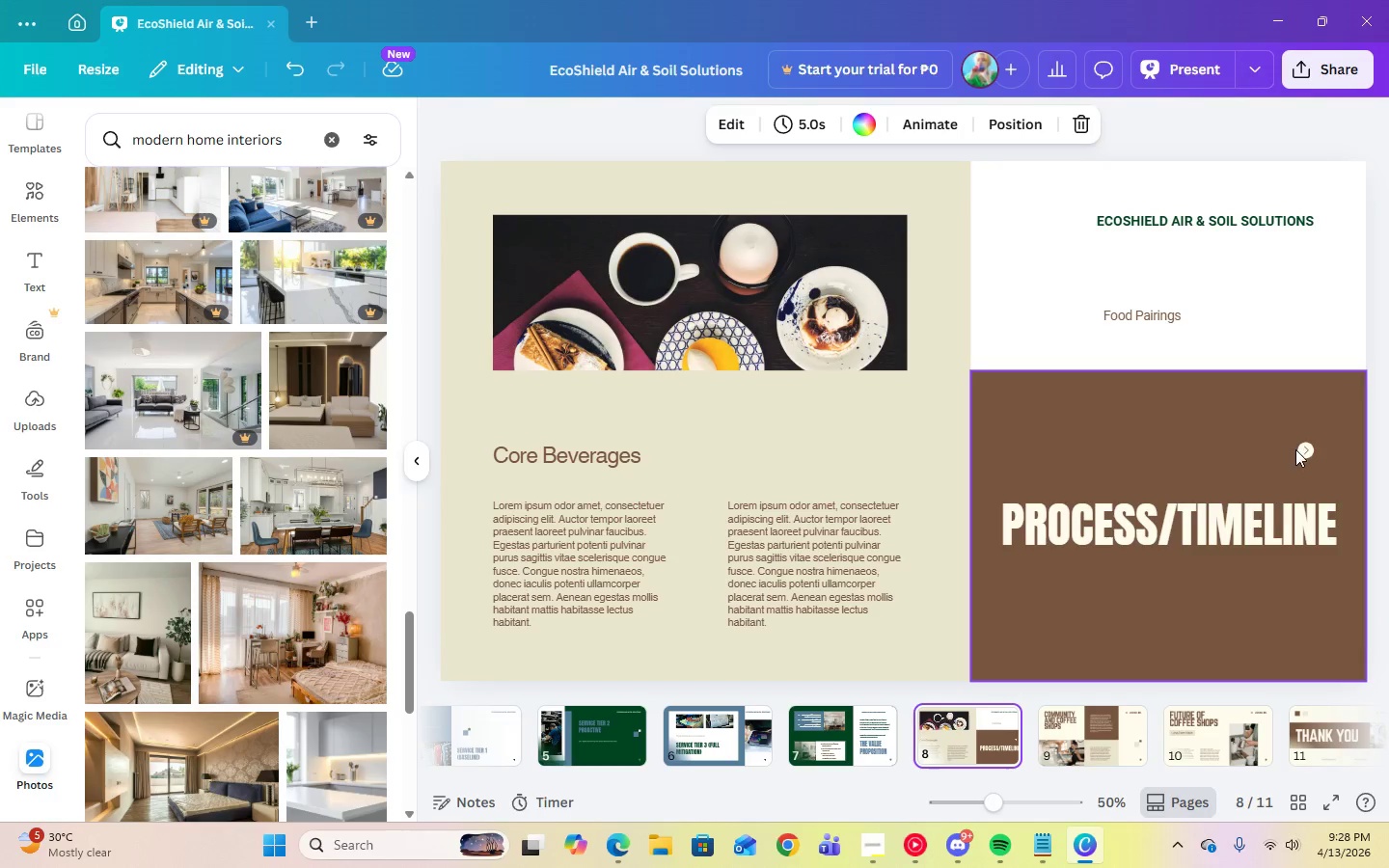 
left_click([1300, 449])
 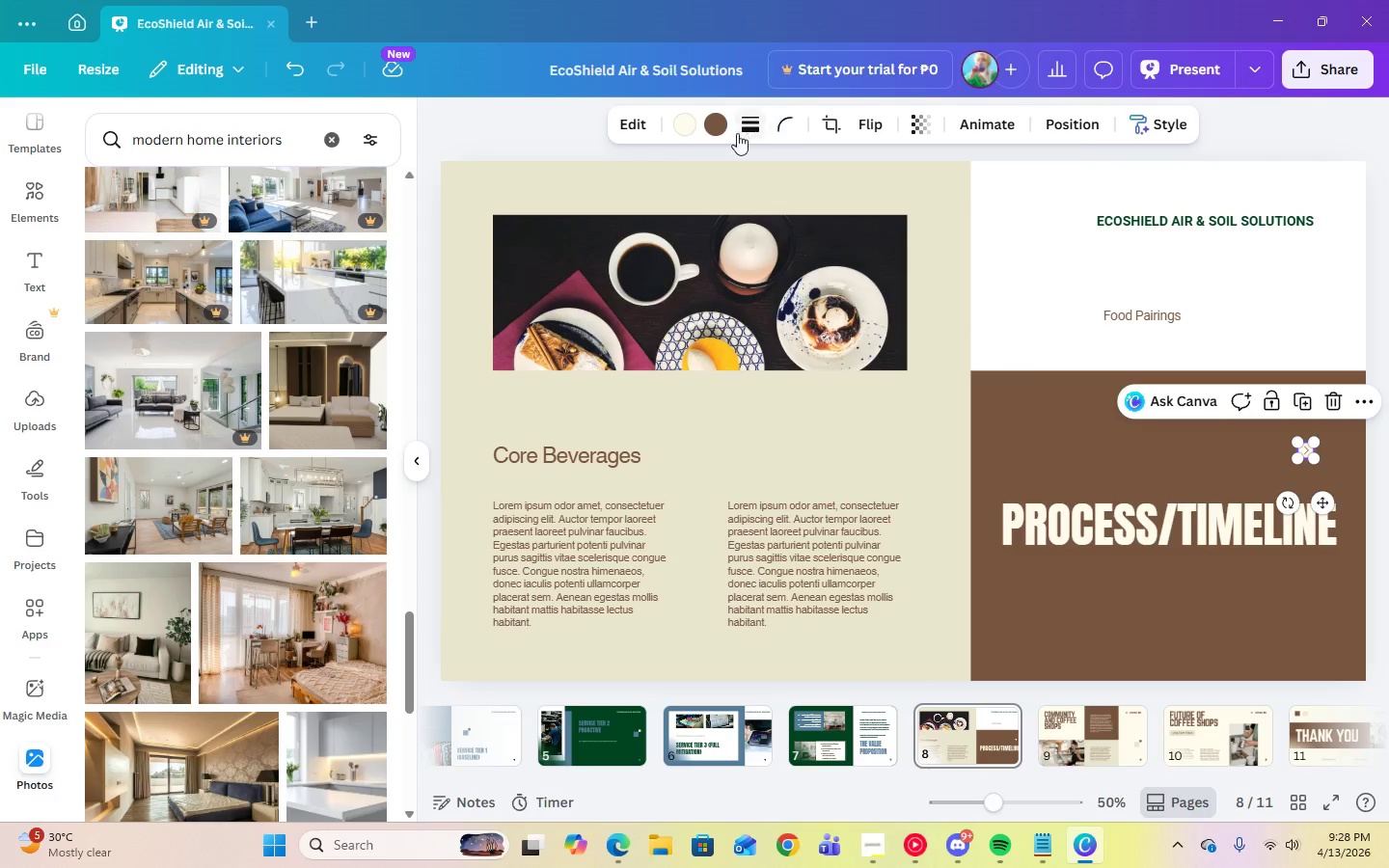 
left_click([725, 129])
 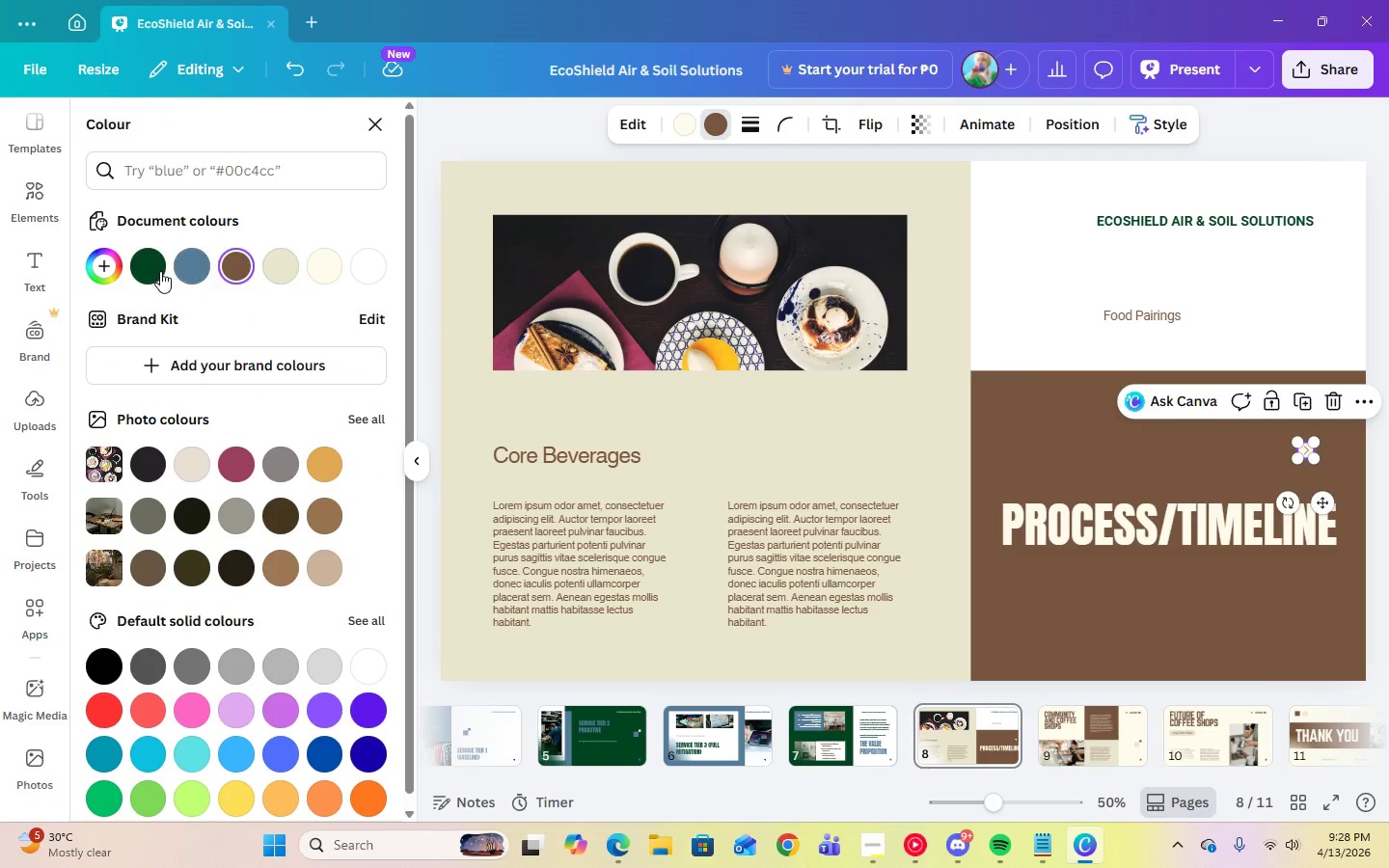 
left_click([160, 271])
 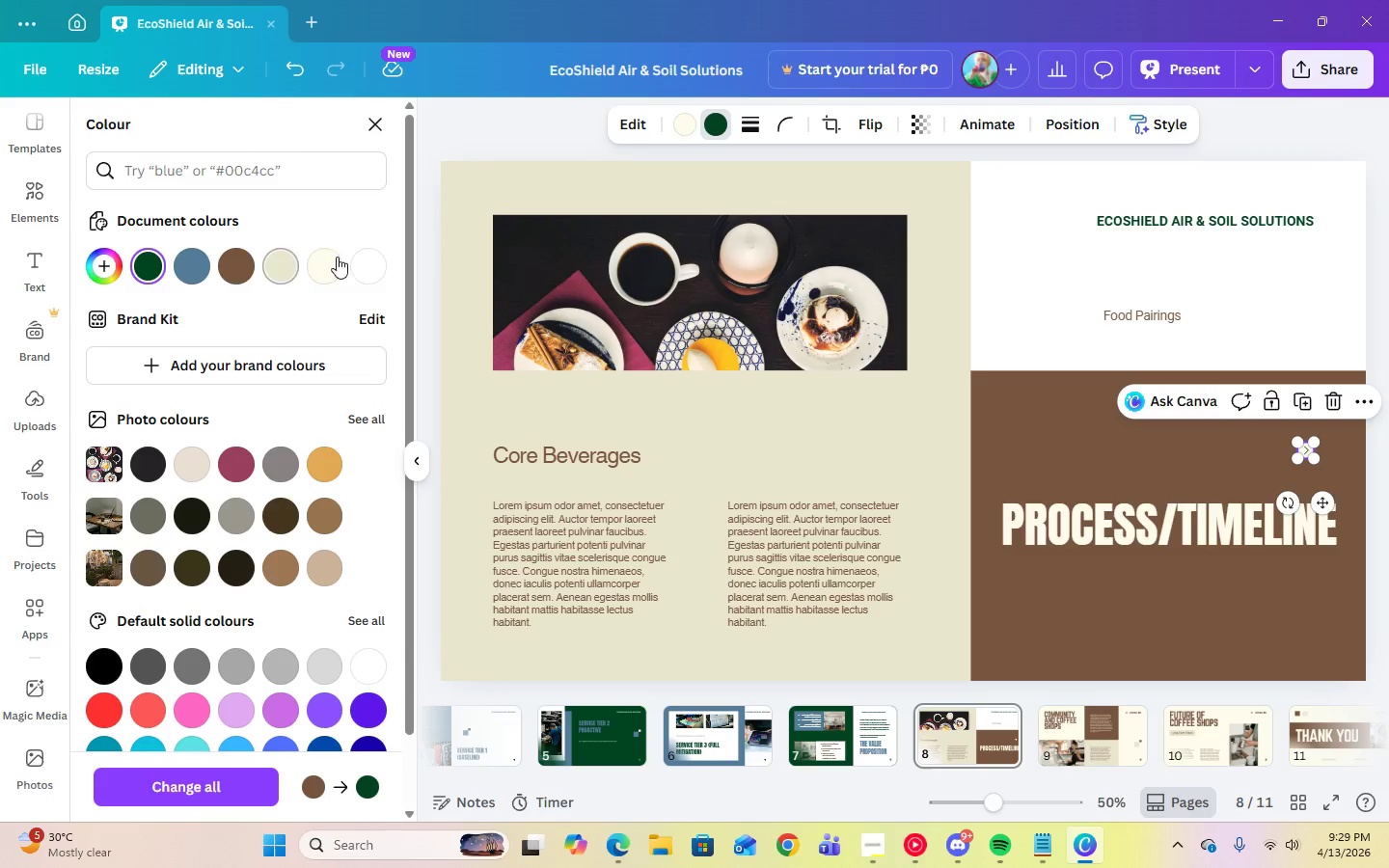 
left_click([369, 258])
 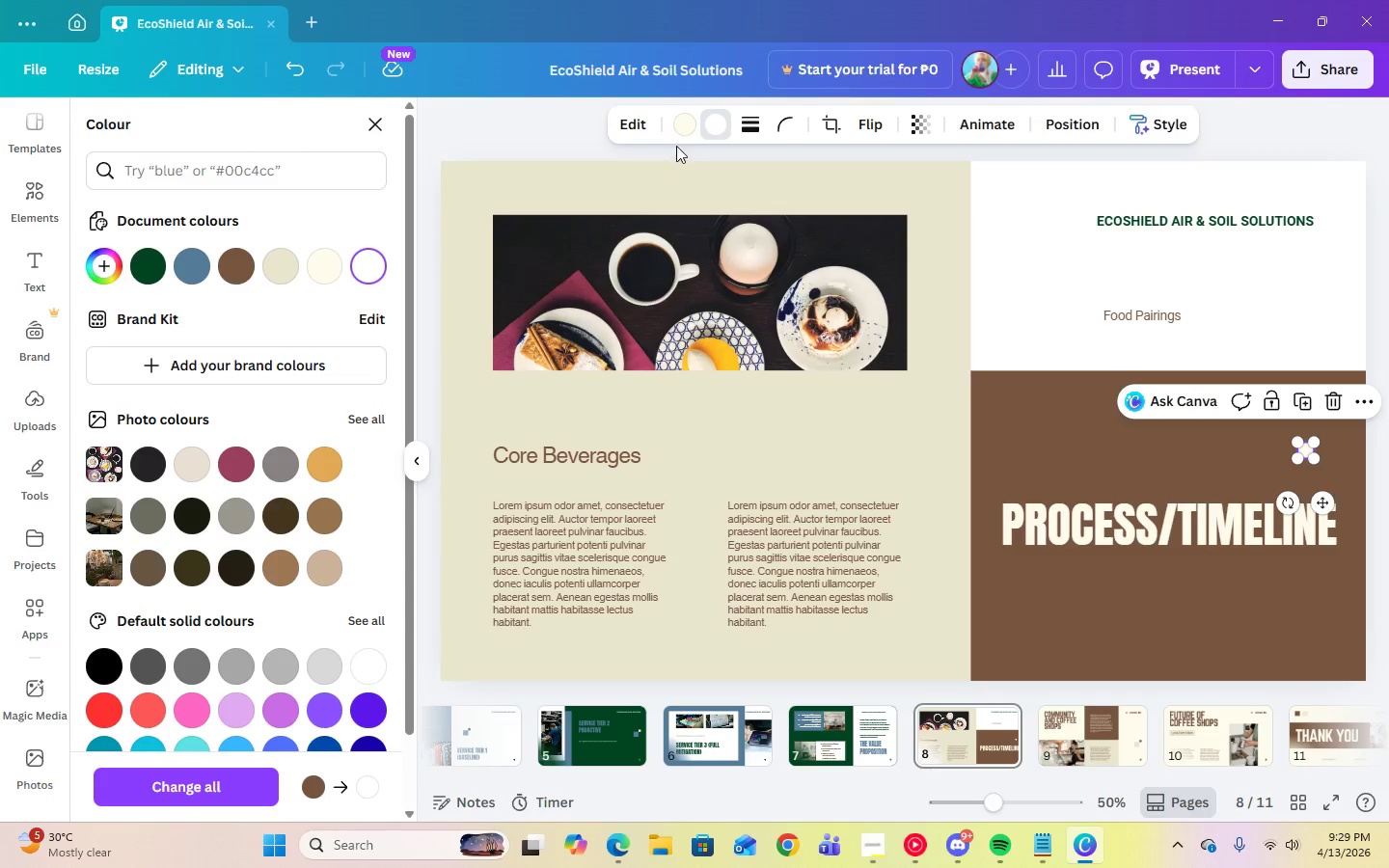 
left_click([677, 127])
 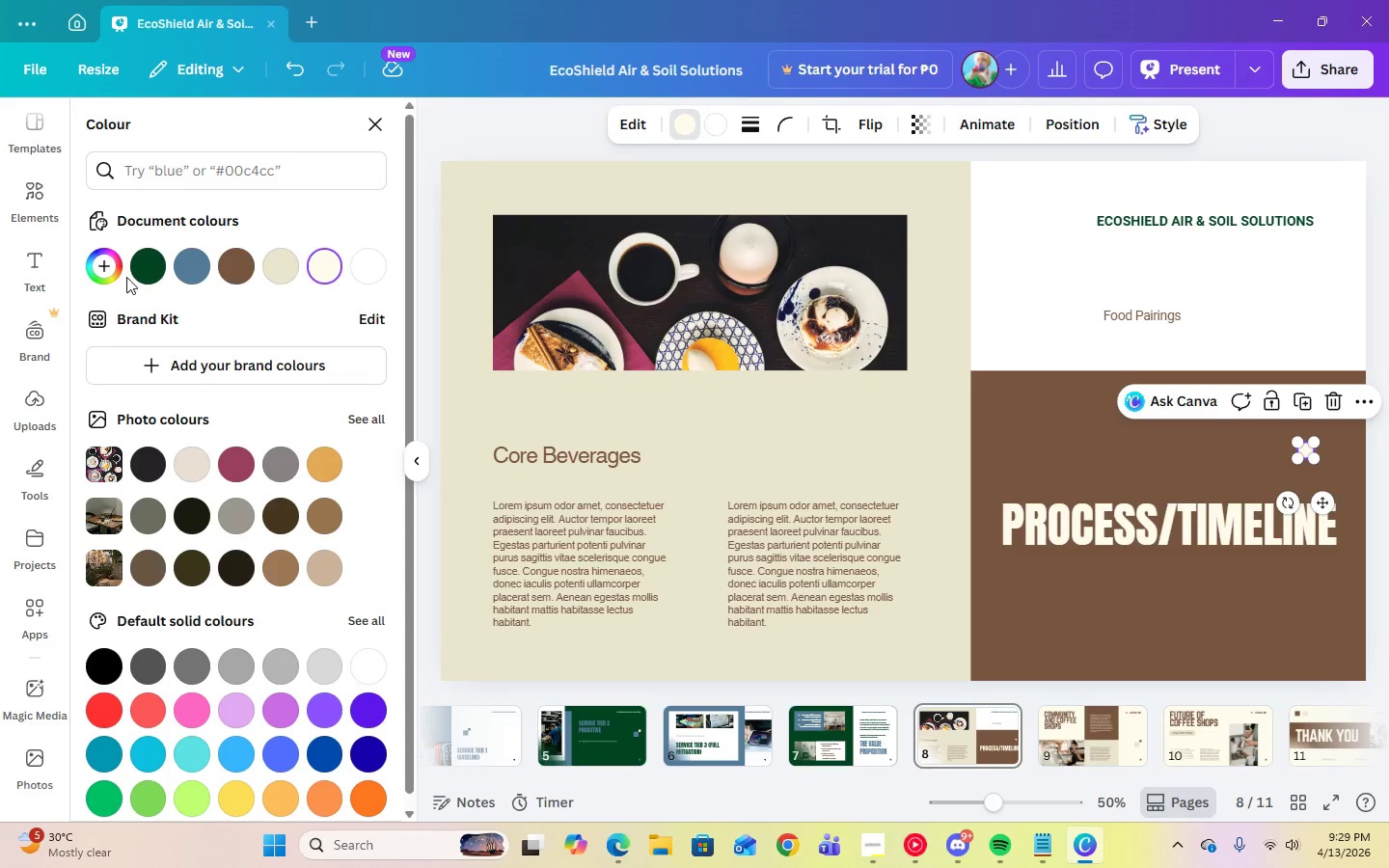 
left_click([141, 271])
 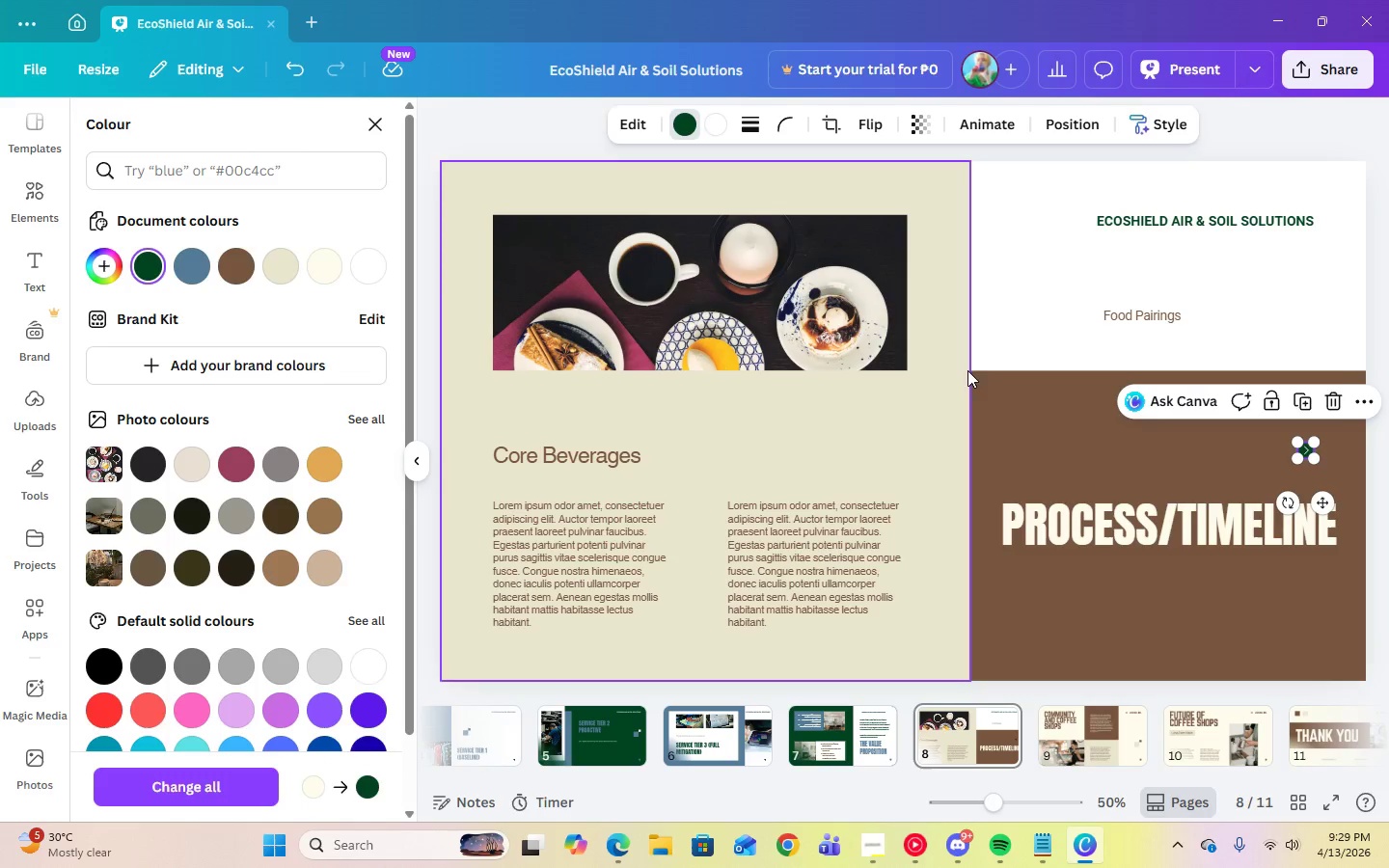 
left_click([1033, 421])
 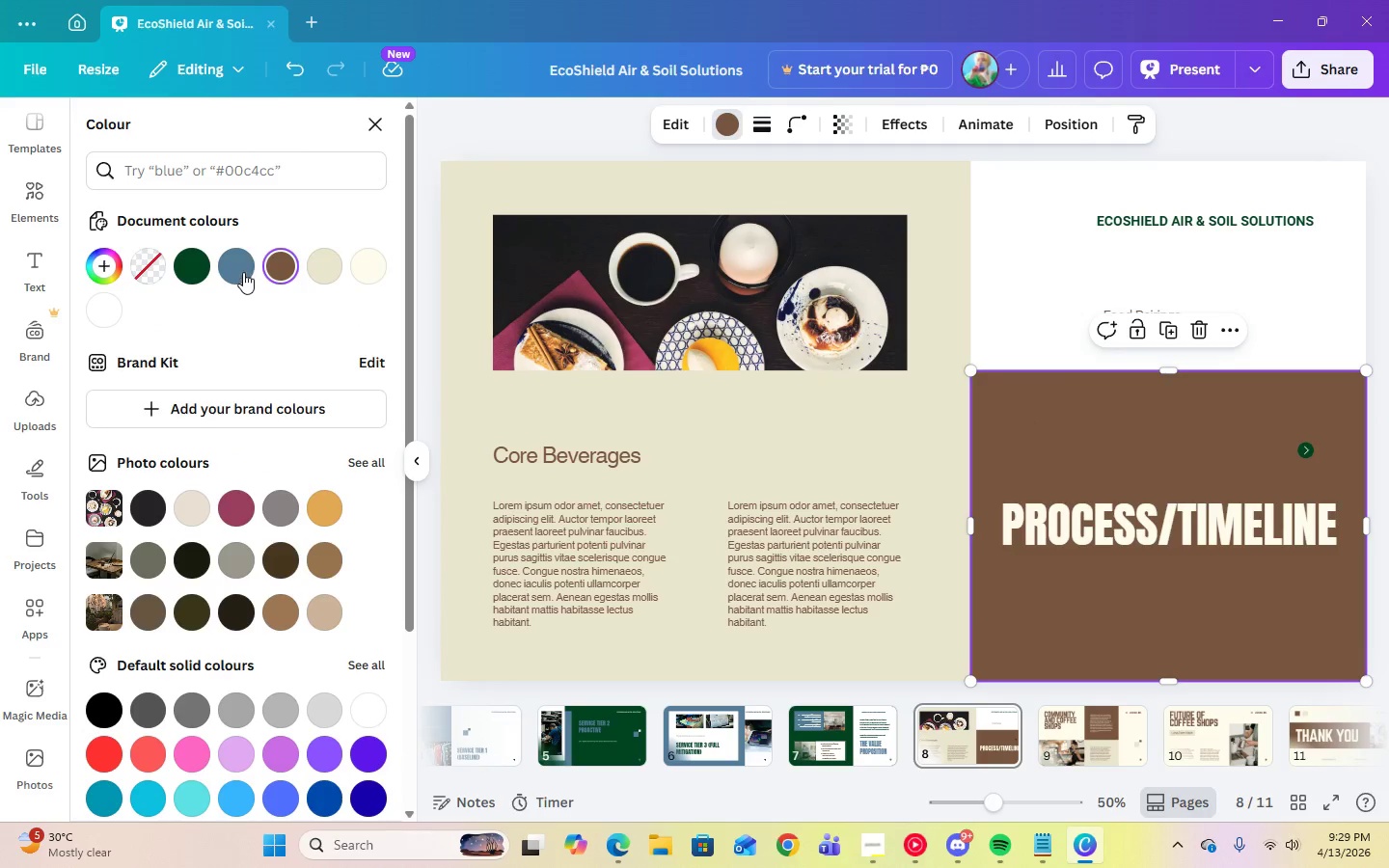 
left_click([239, 272])
 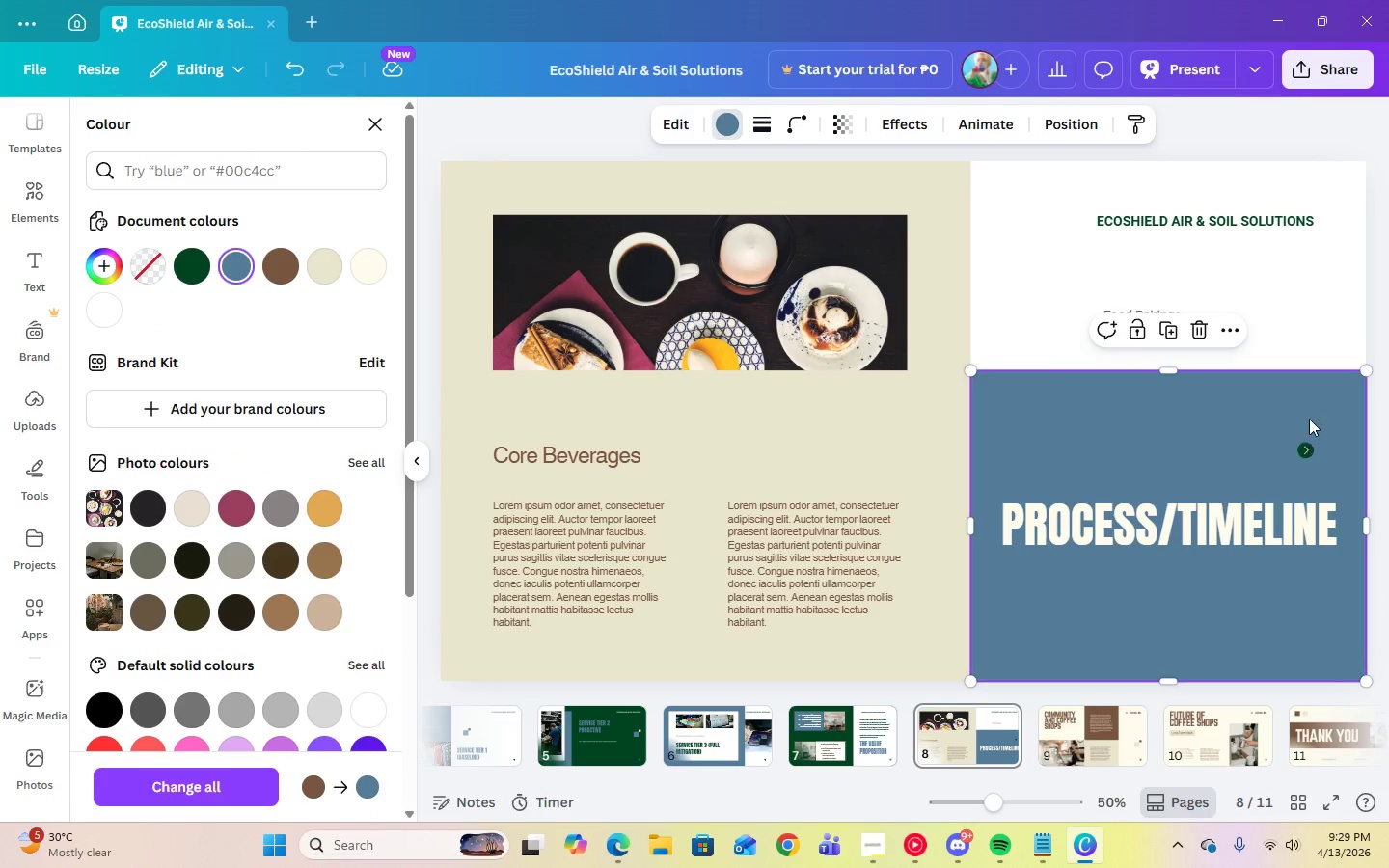 
left_click([1315, 335])
 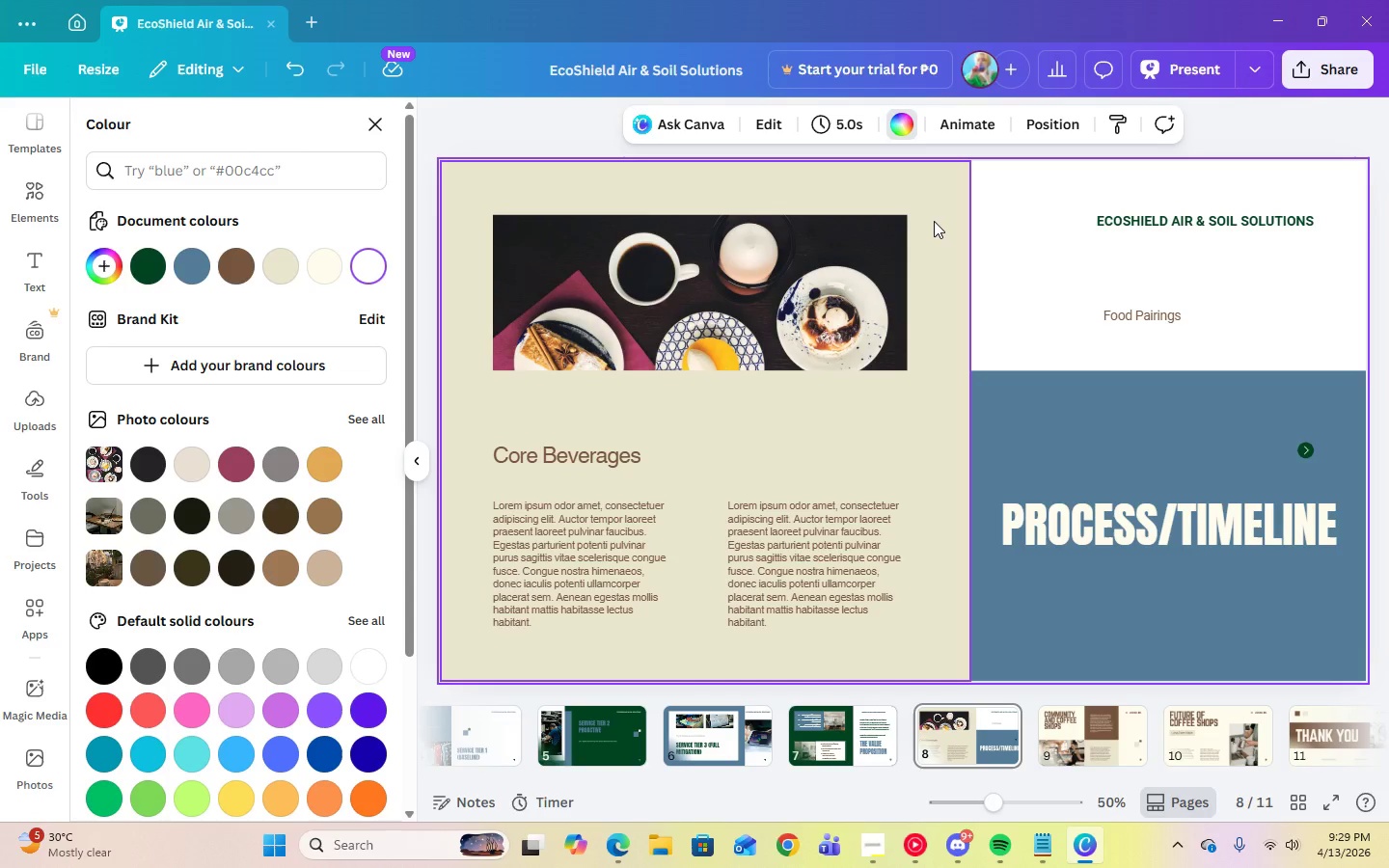 
left_click([934, 223])
 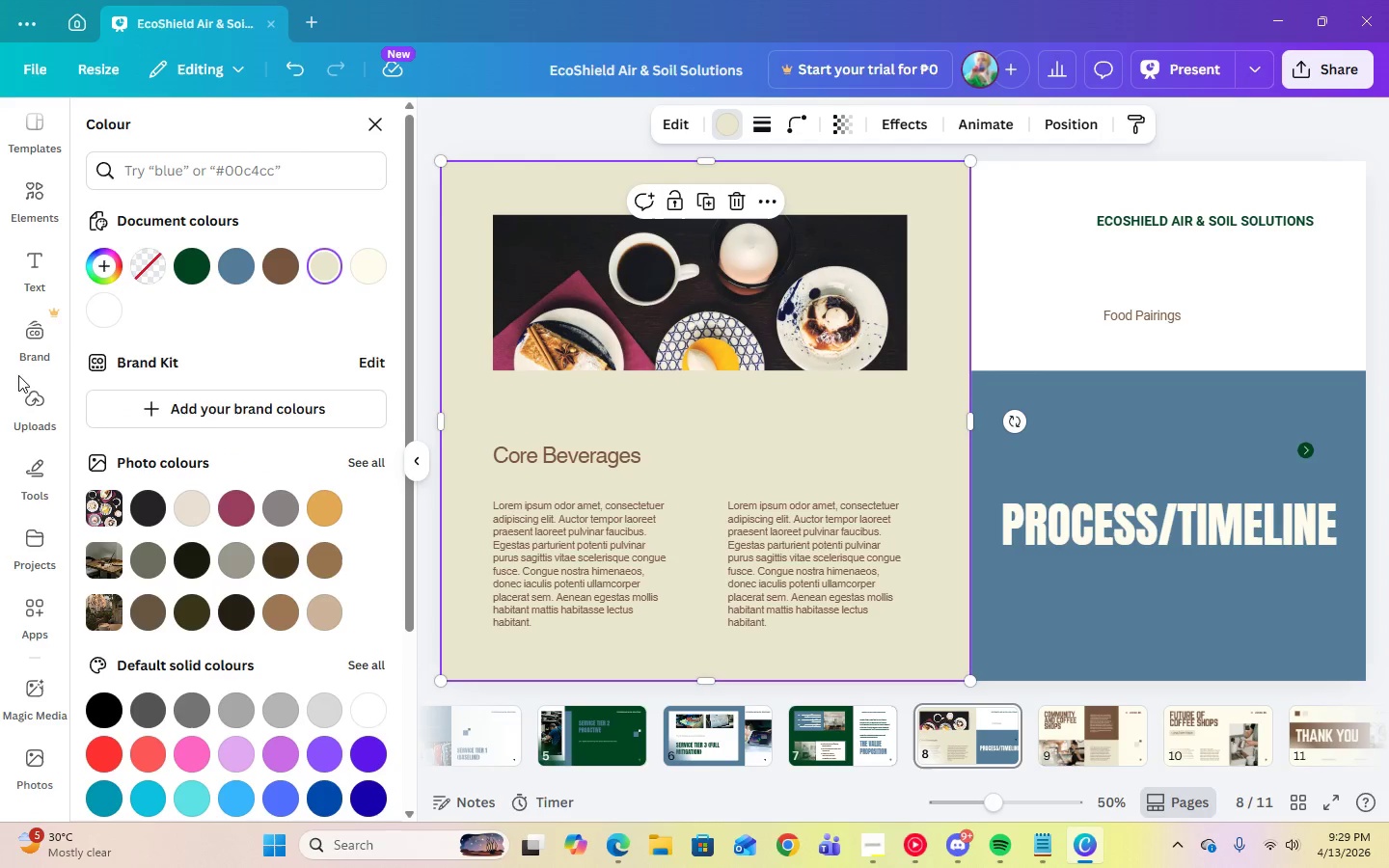 
wait(6.19)
 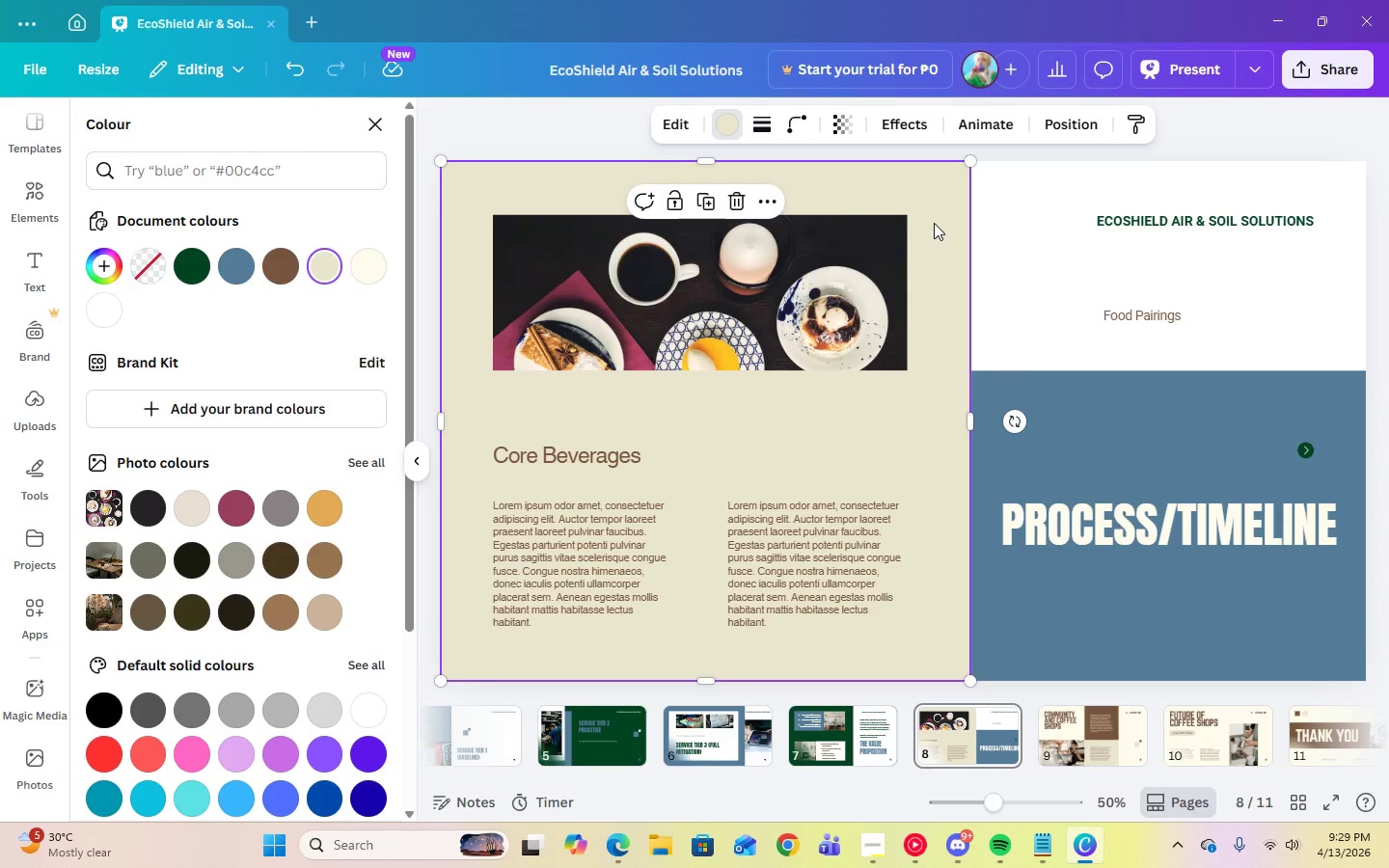 
left_click([105, 317])
 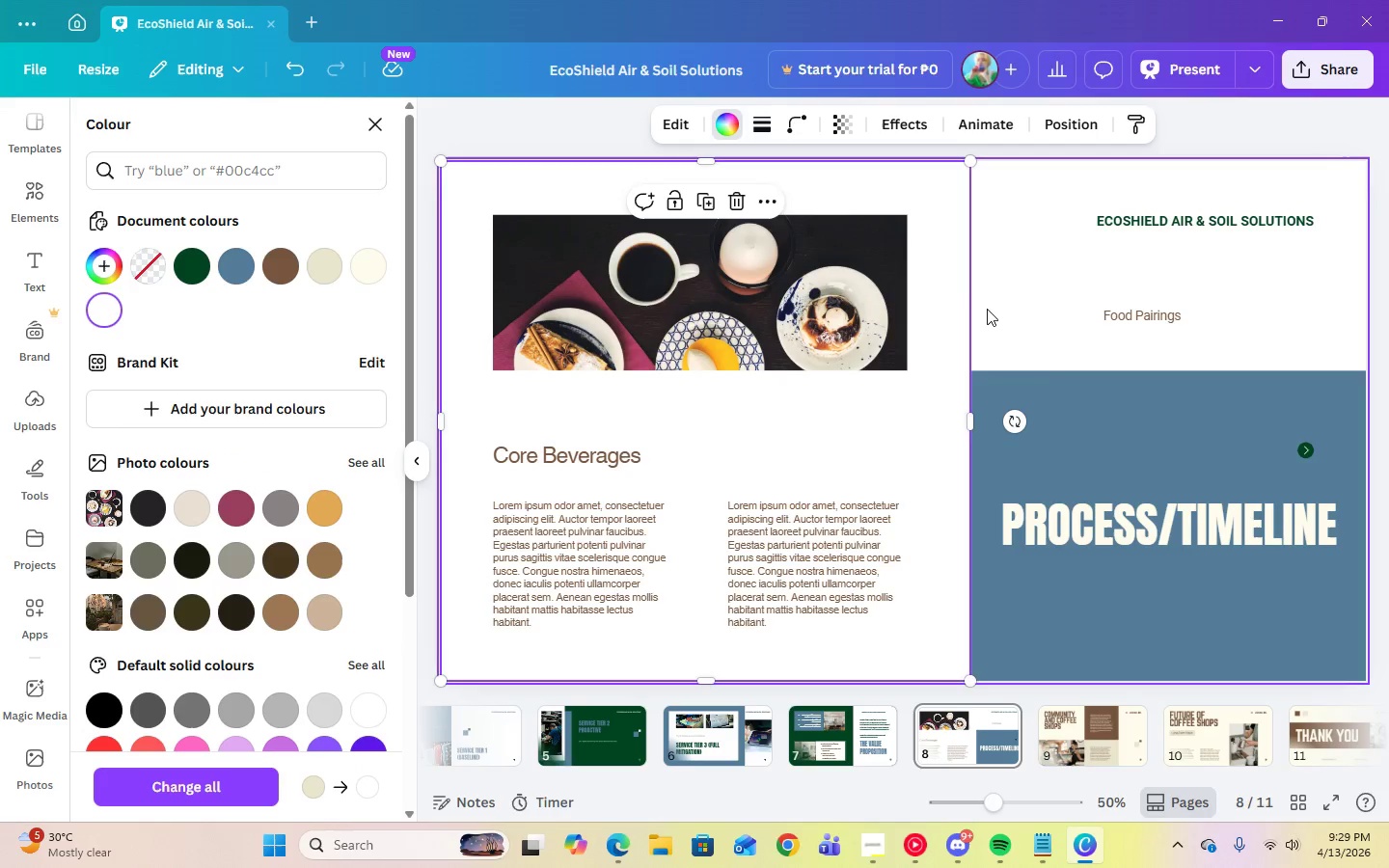 
key(Delete)
 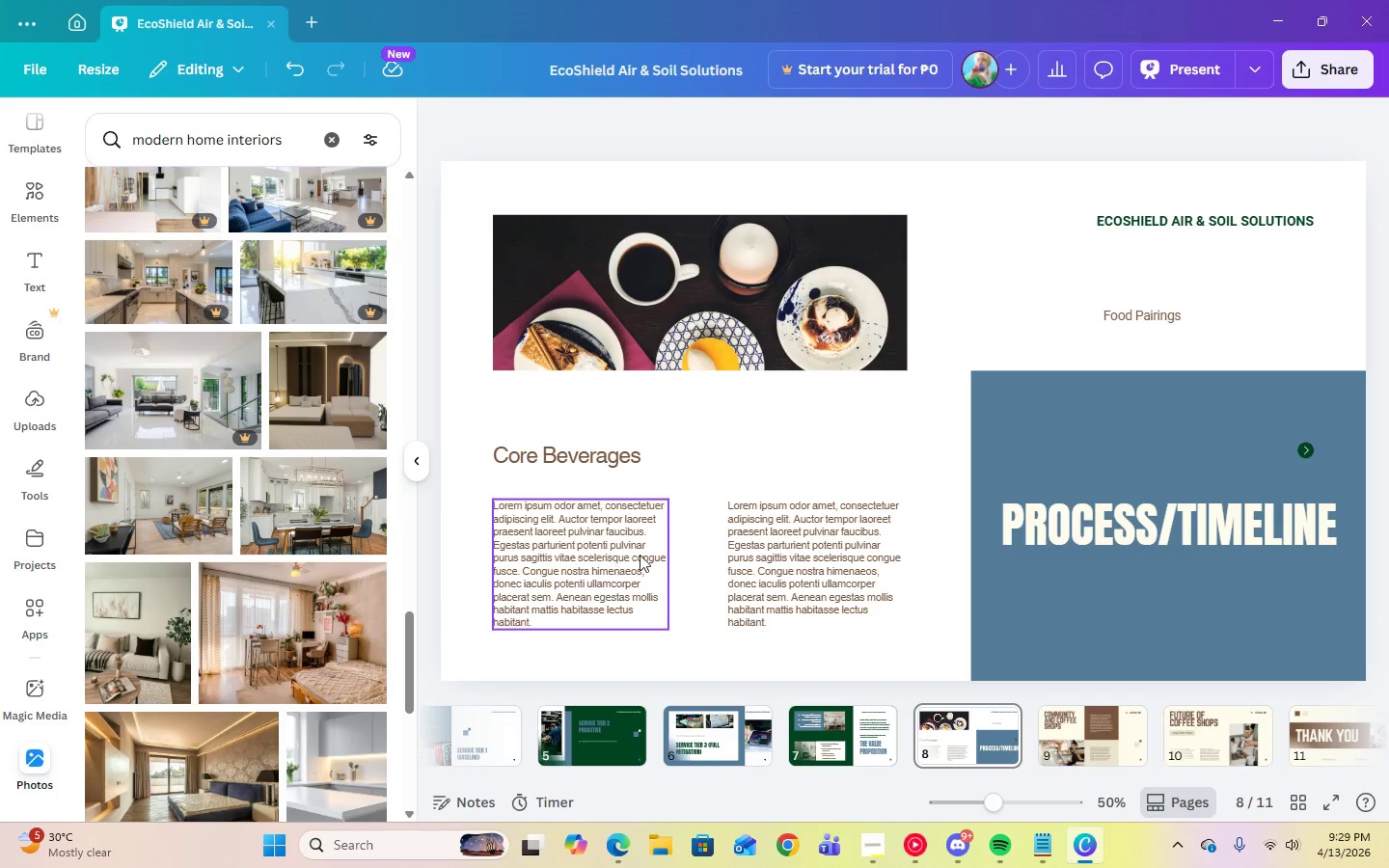 
double_click([1127, 318])
 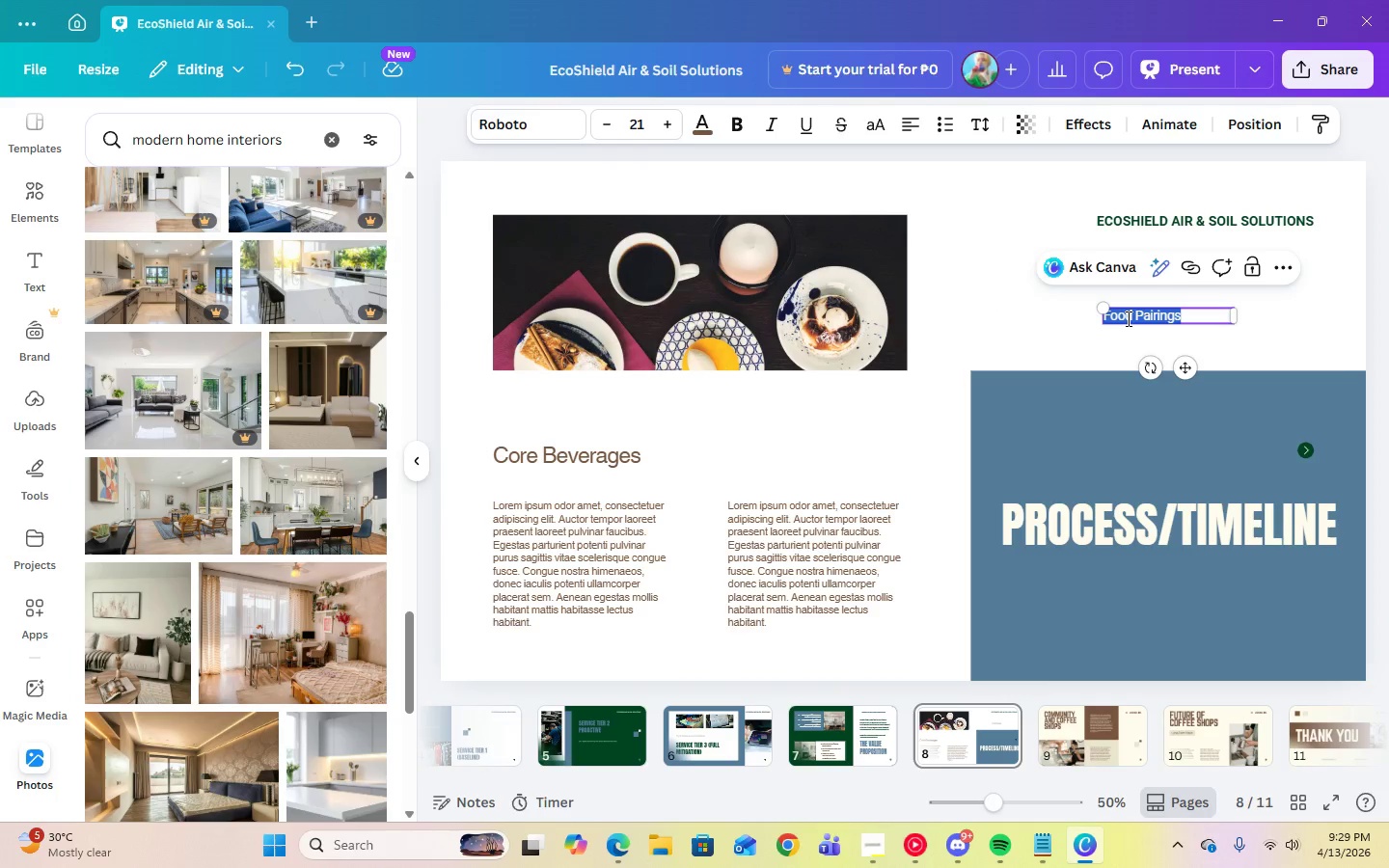 
right_click([1127, 318])
 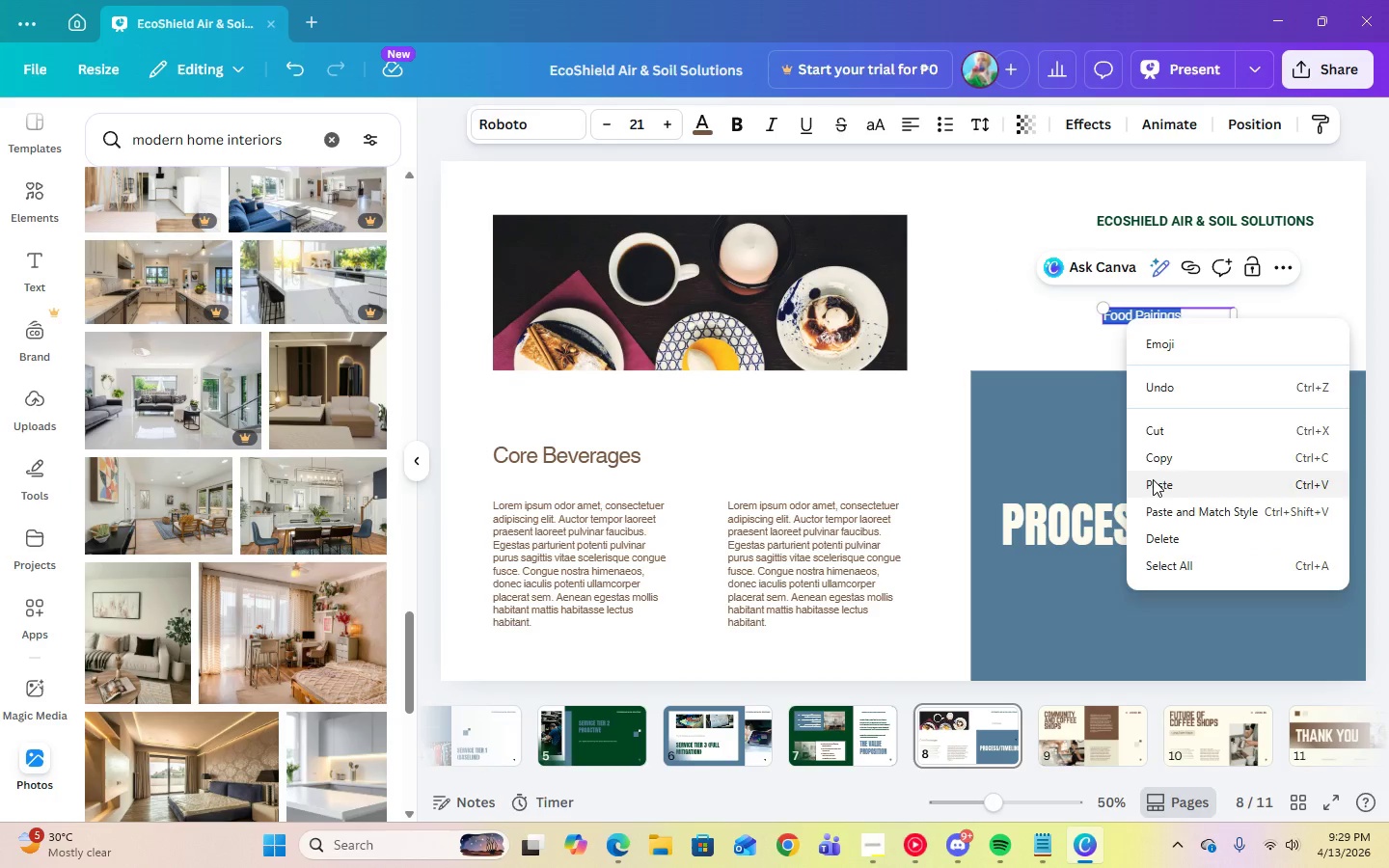 
left_click([1153, 479])
 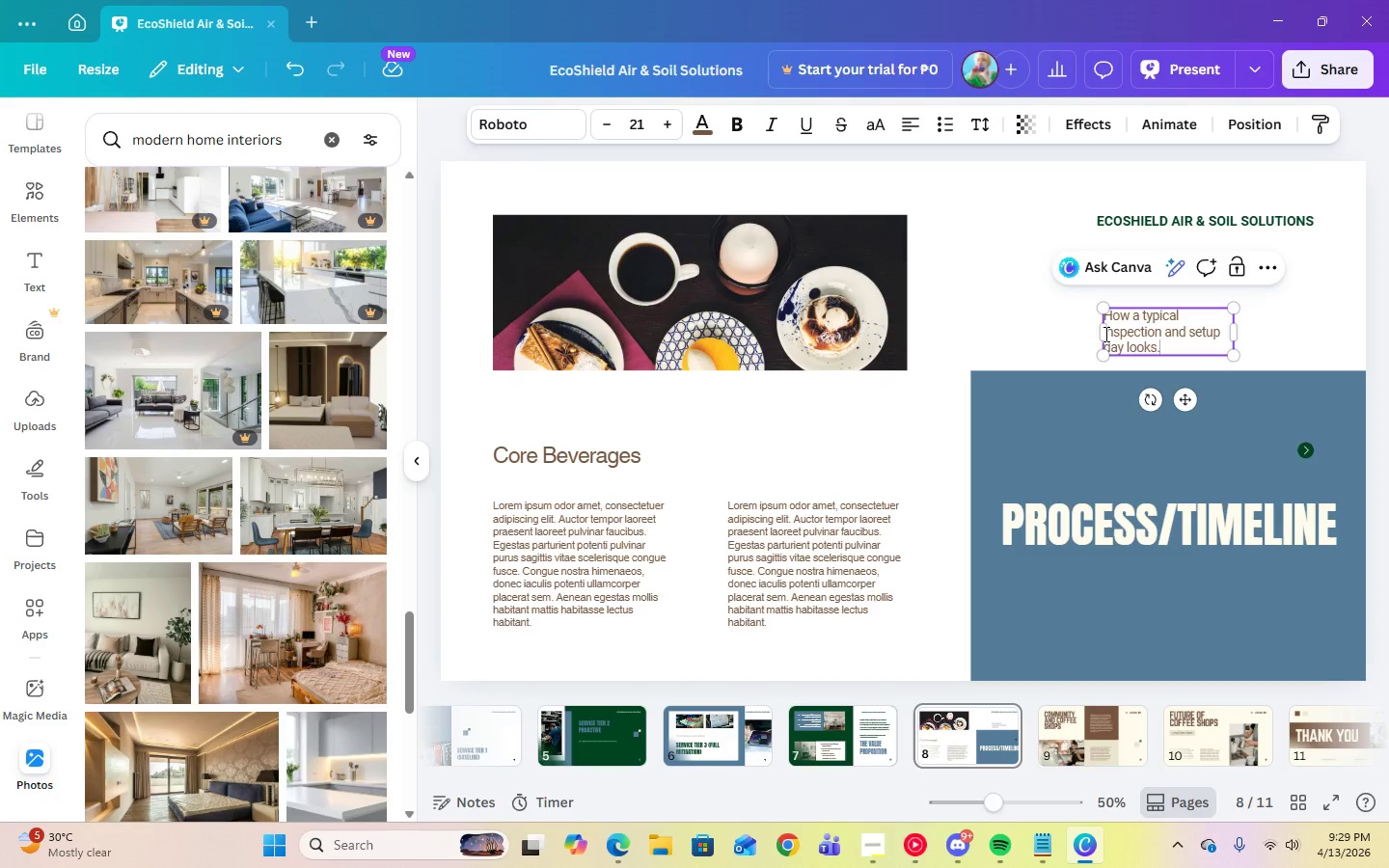 
left_click_drag(start_coordinate=[1102, 333], to_coordinate=[976, 332])
 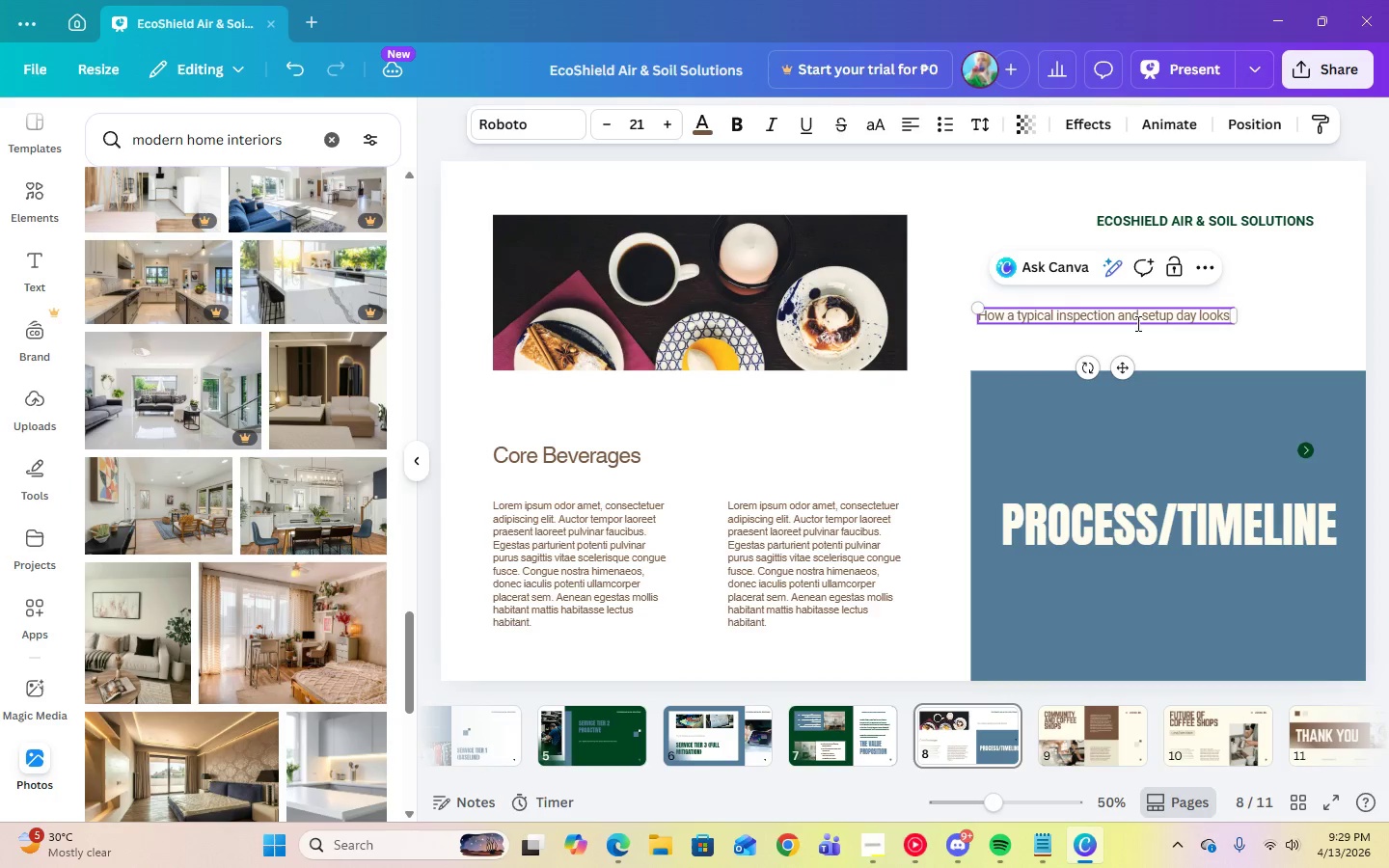 
left_click([1162, 334])
 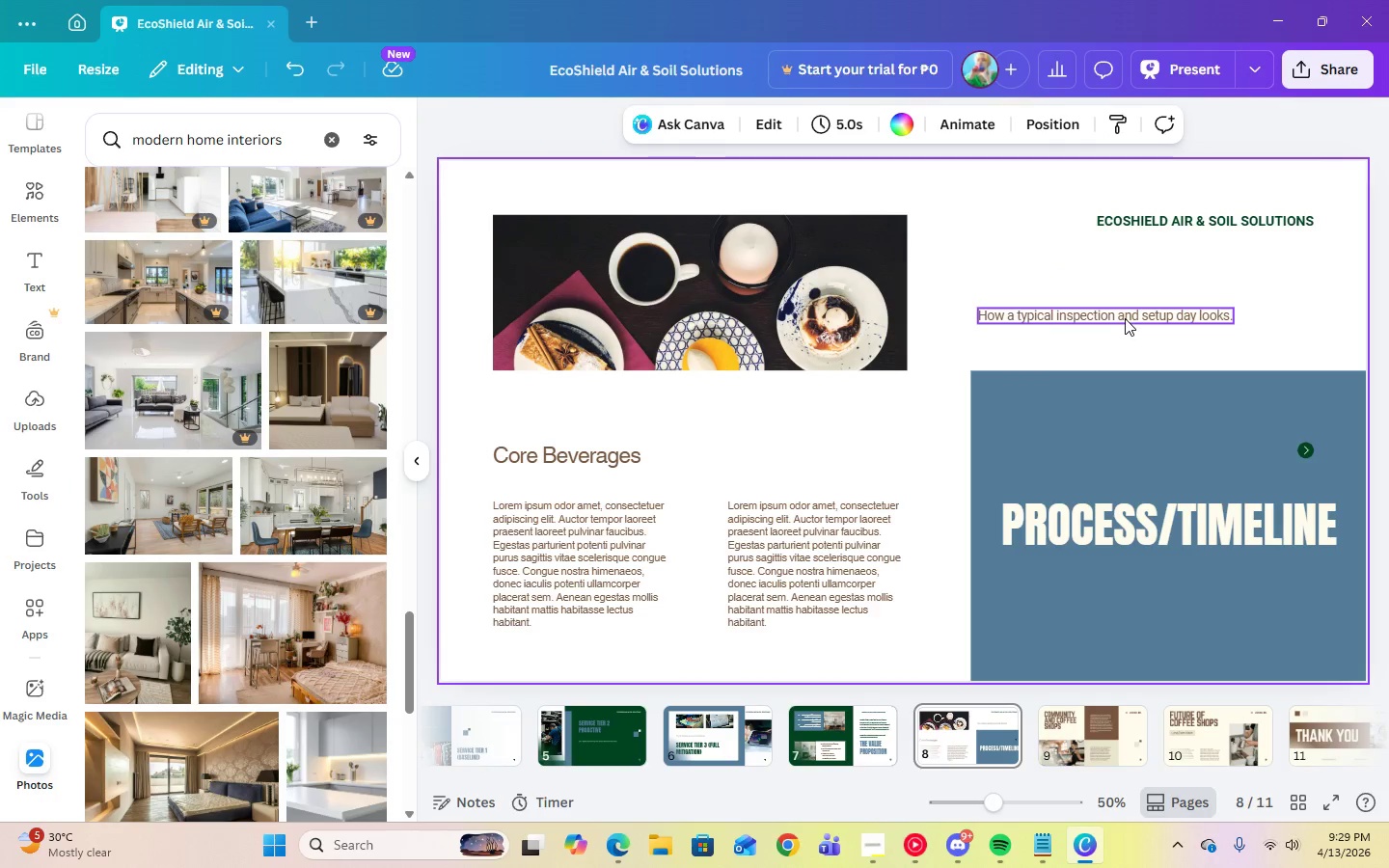 
left_click_drag(start_coordinate=[1124, 318], to_coordinate=[1182, 312])
 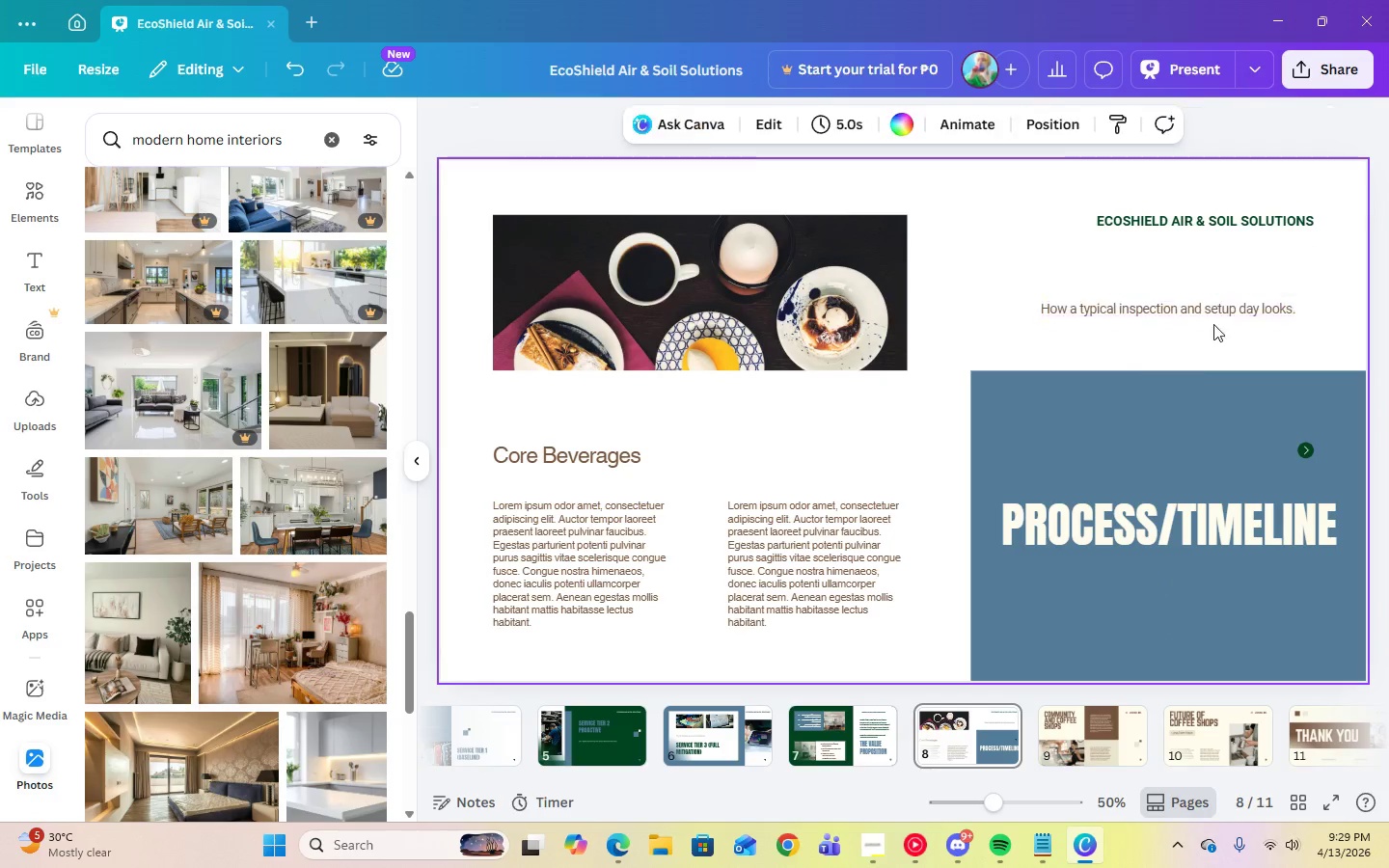 
double_click([1189, 312])
 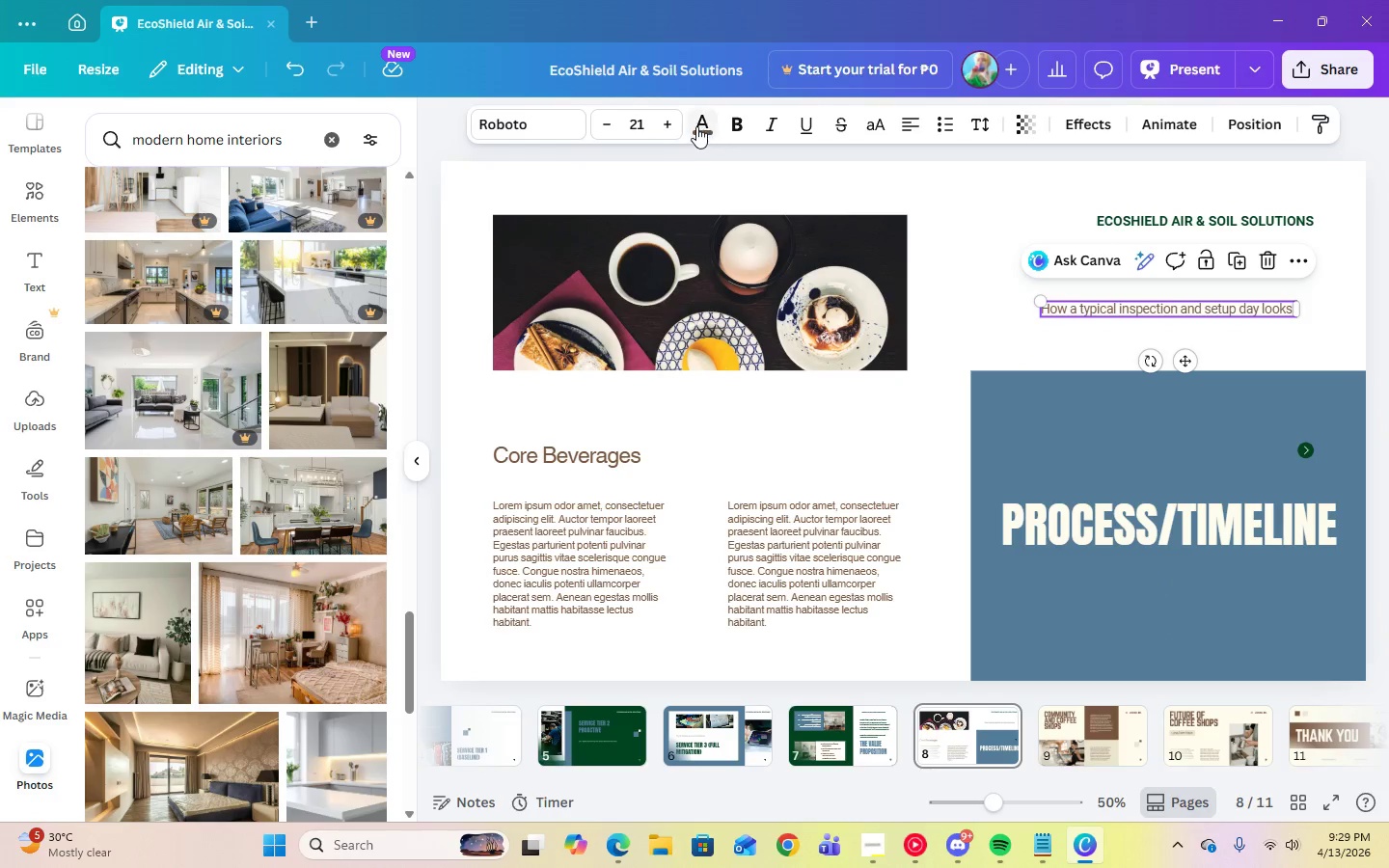 
left_click([696, 126])
 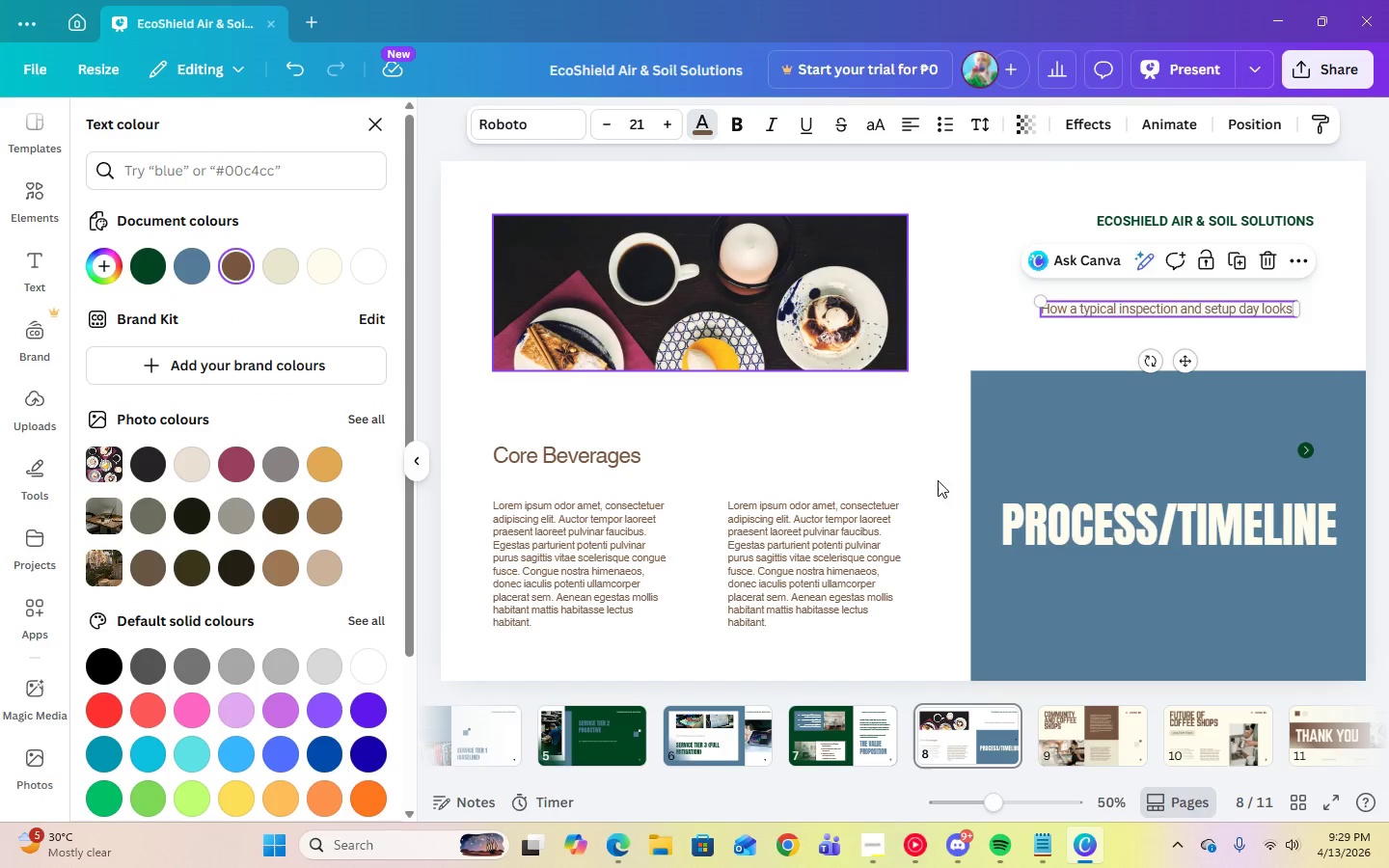 
left_click_drag(start_coordinate=[799, 778], to_coordinate=[670, 778])
 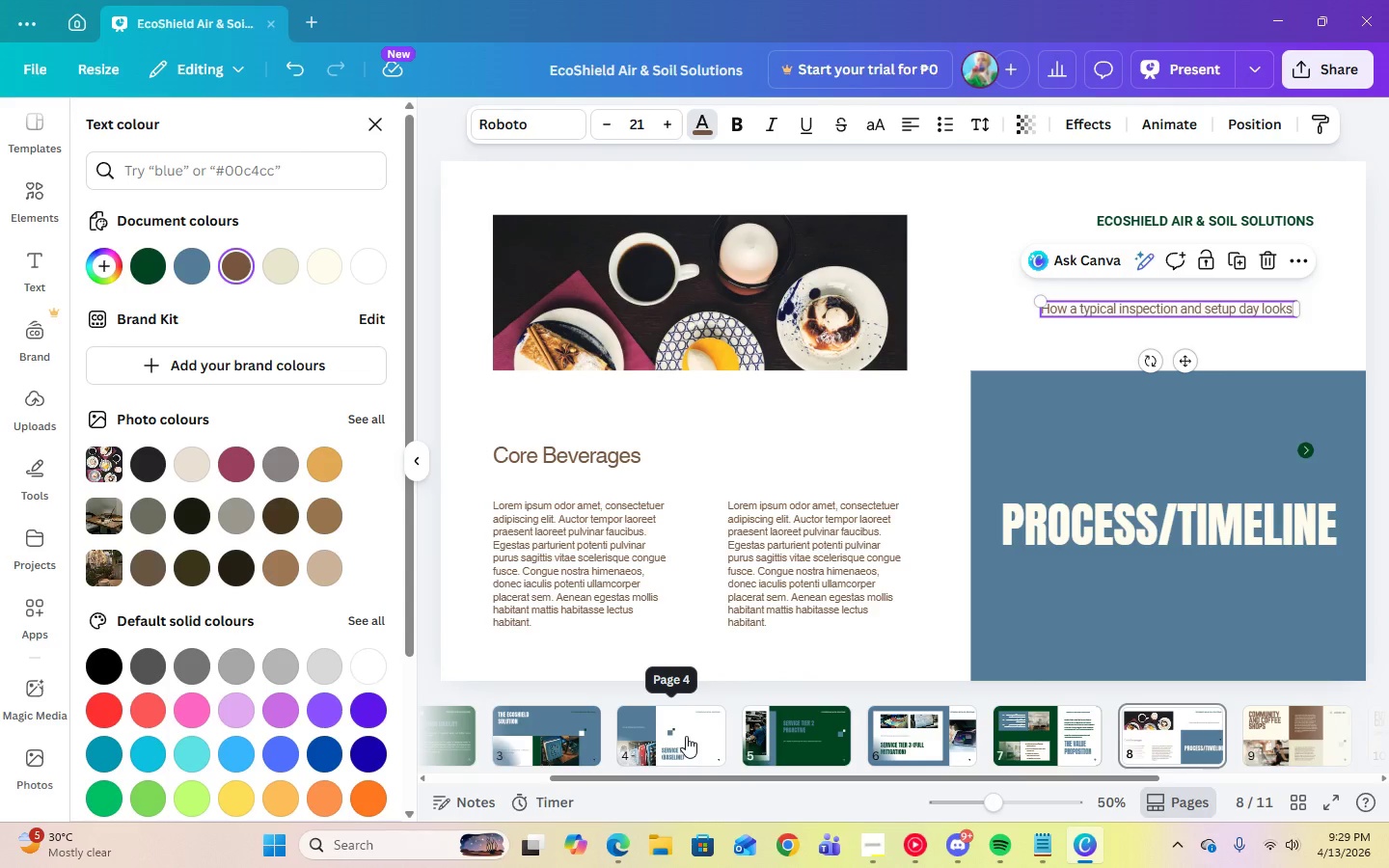 
left_click([686, 736])
 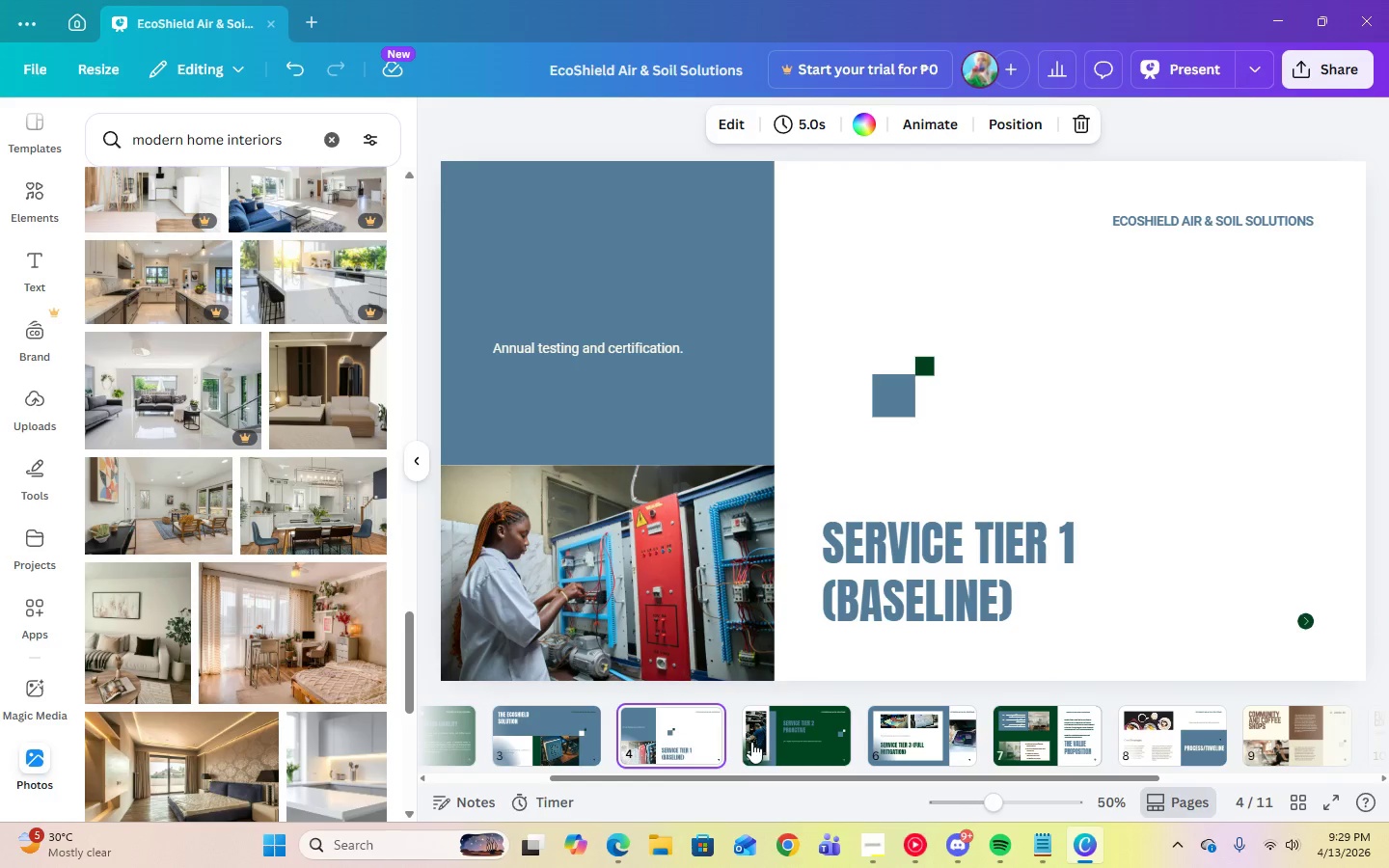 
left_click([772, 742])
 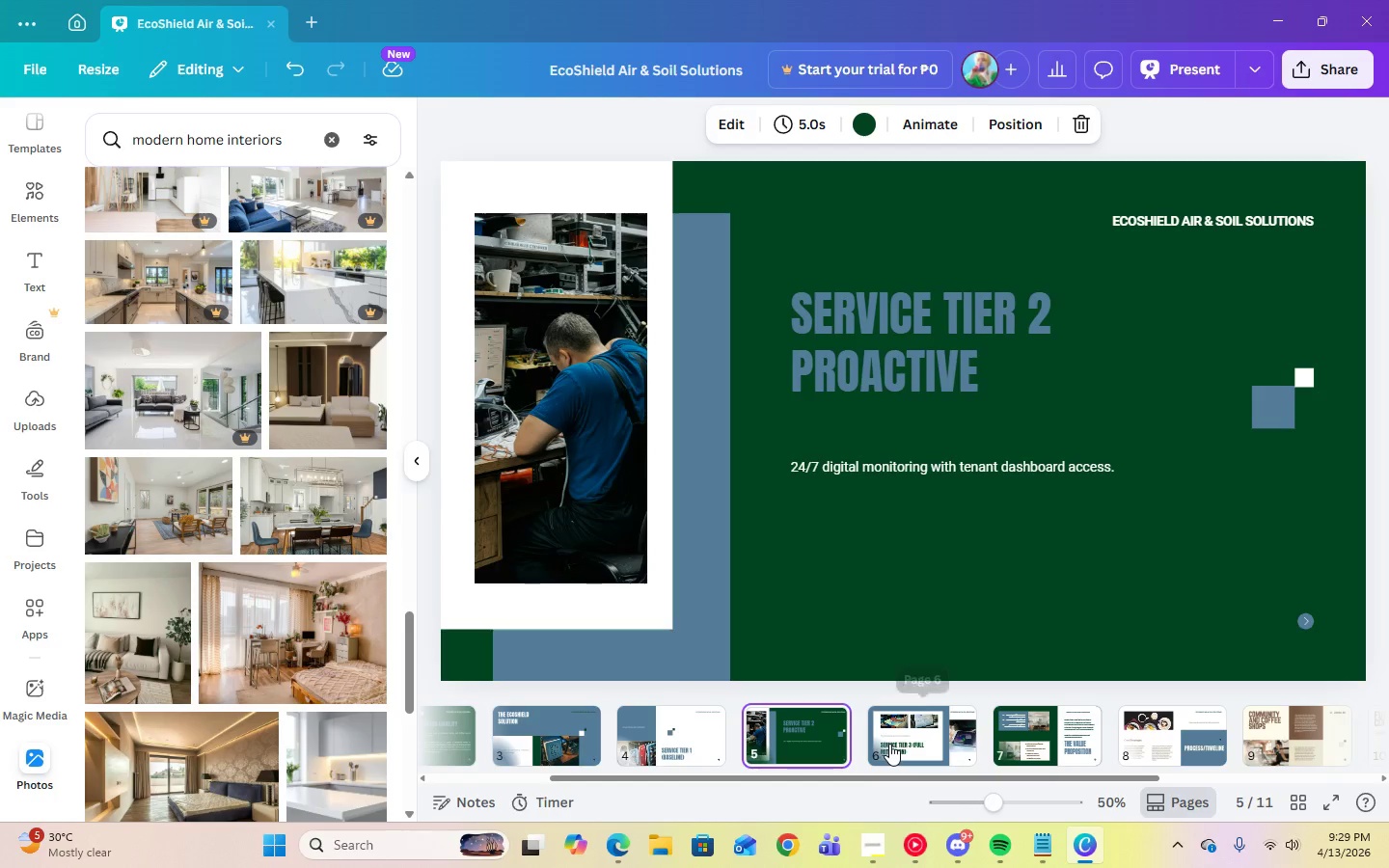 
left_click([889, 744])
 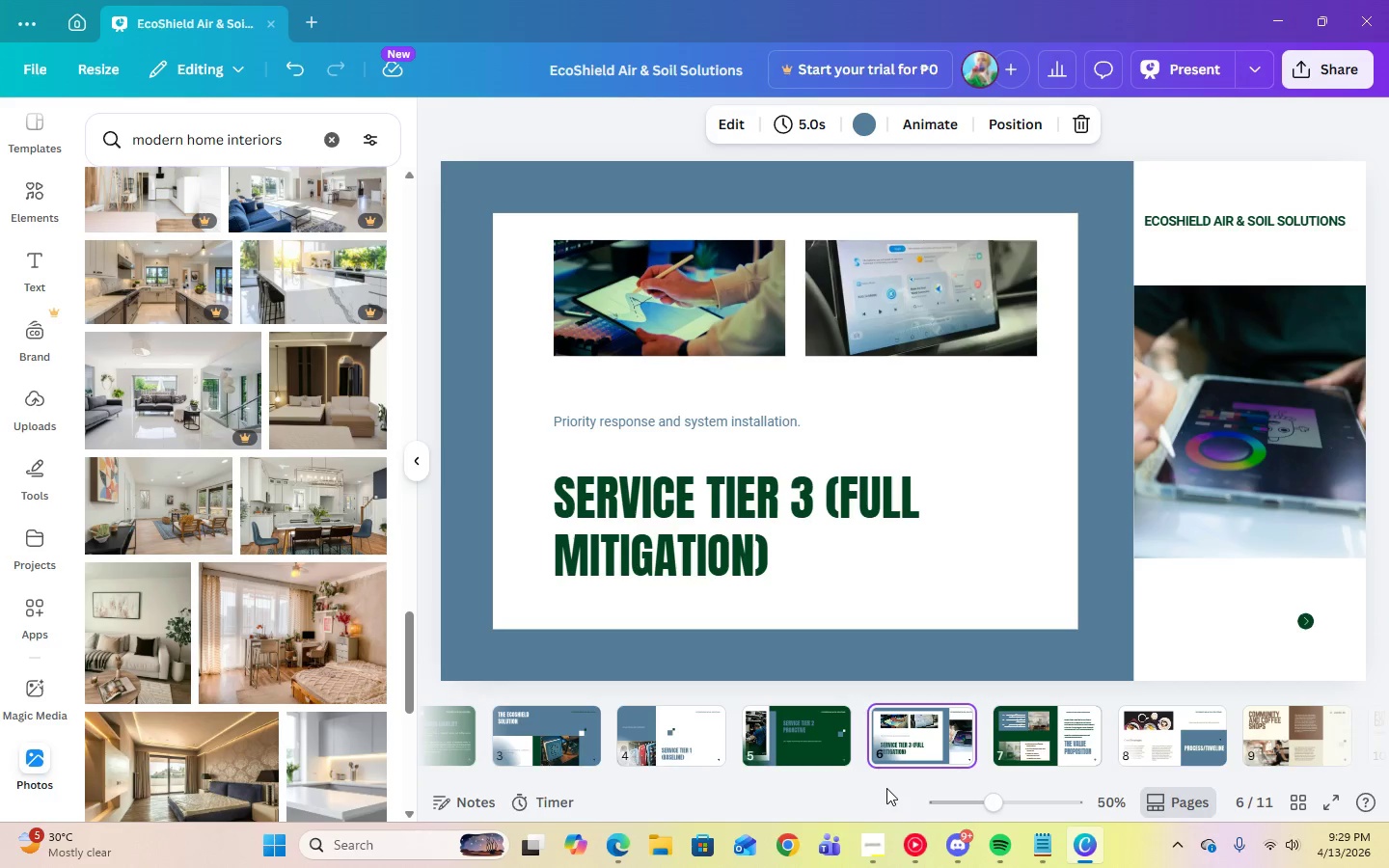 
left_click_drag(start_coordinate=[886, 780], to_coordinate=[987, 790])
 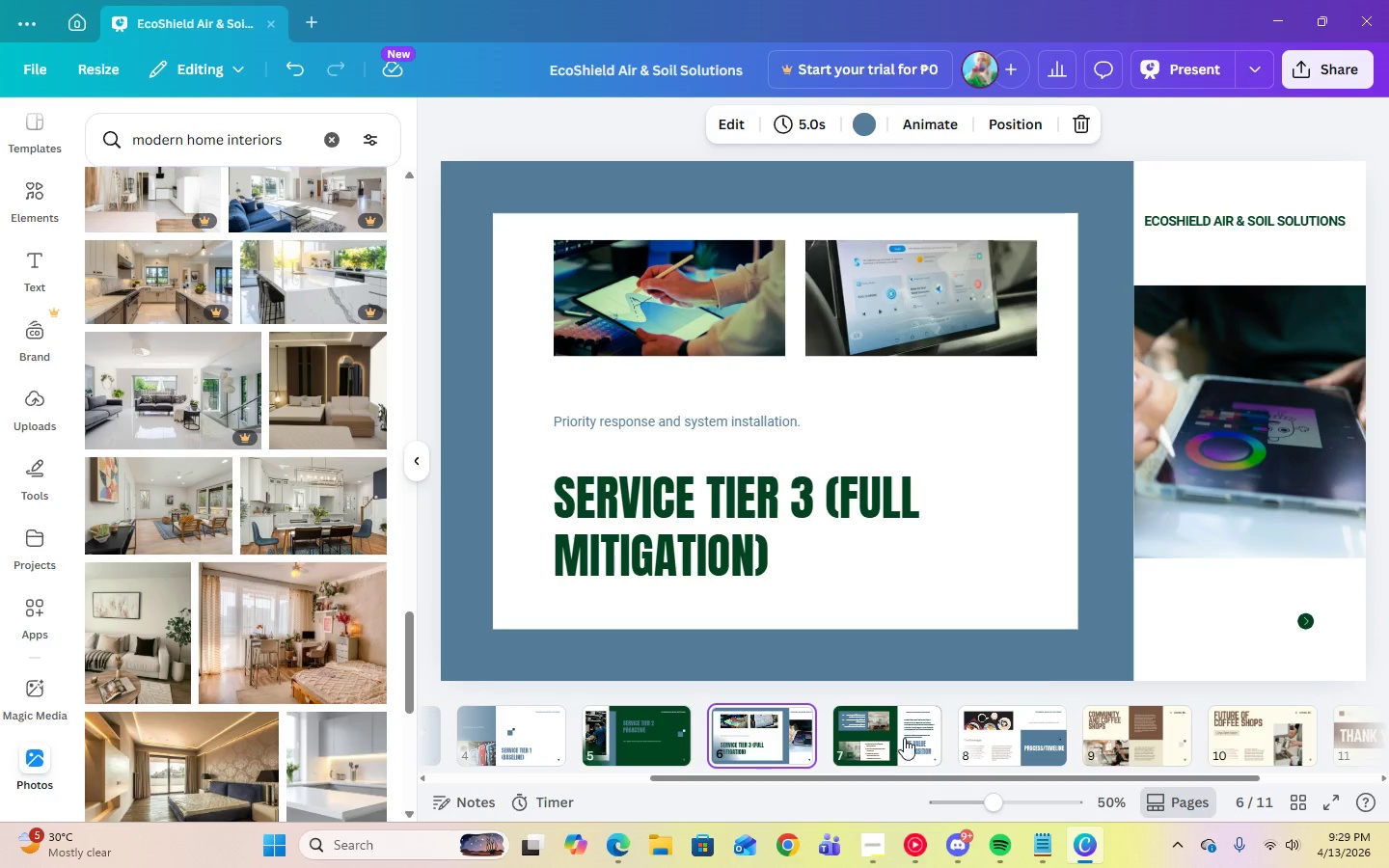 
left_click([882, 741])
 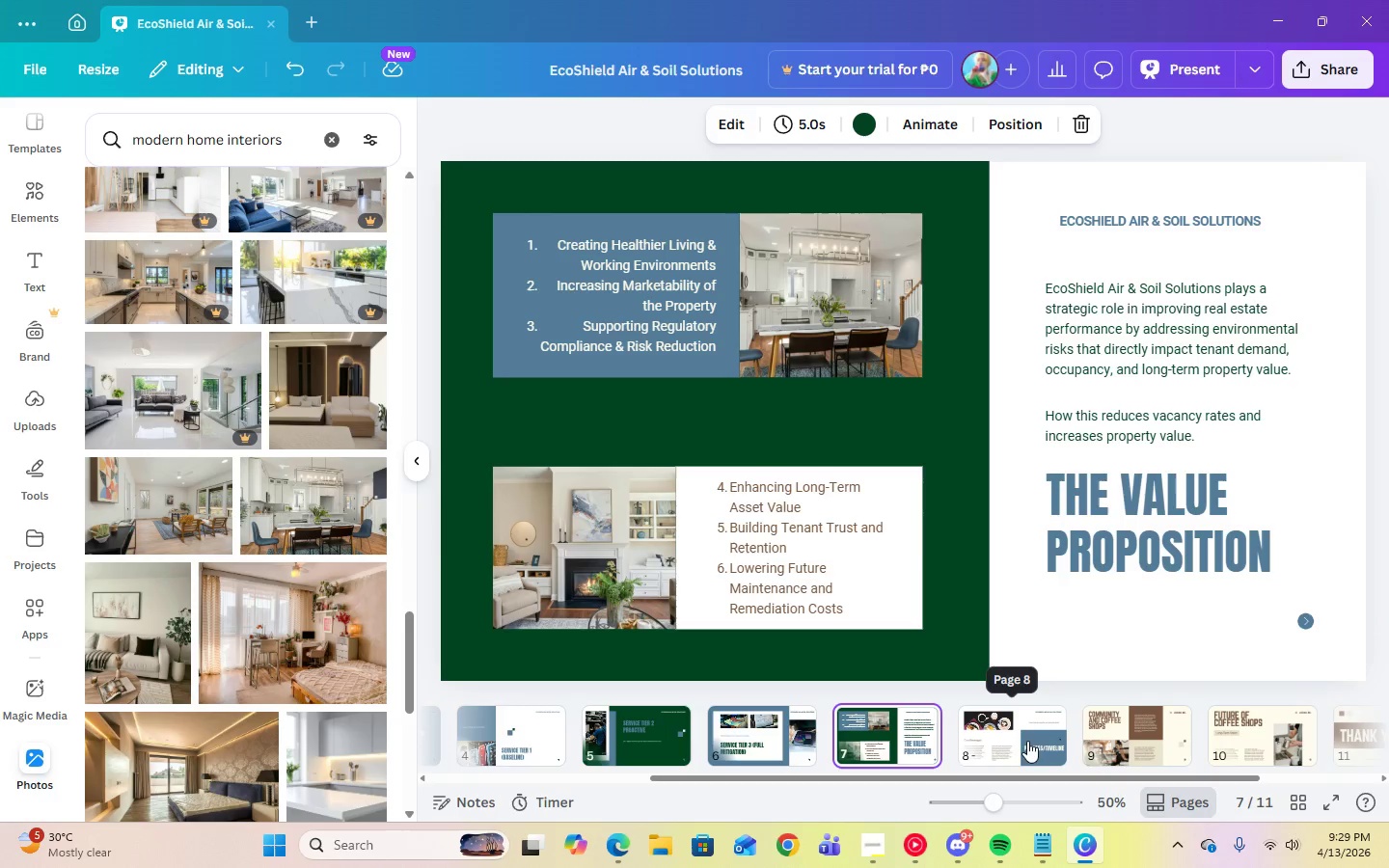 
left_click([1004, 739])
 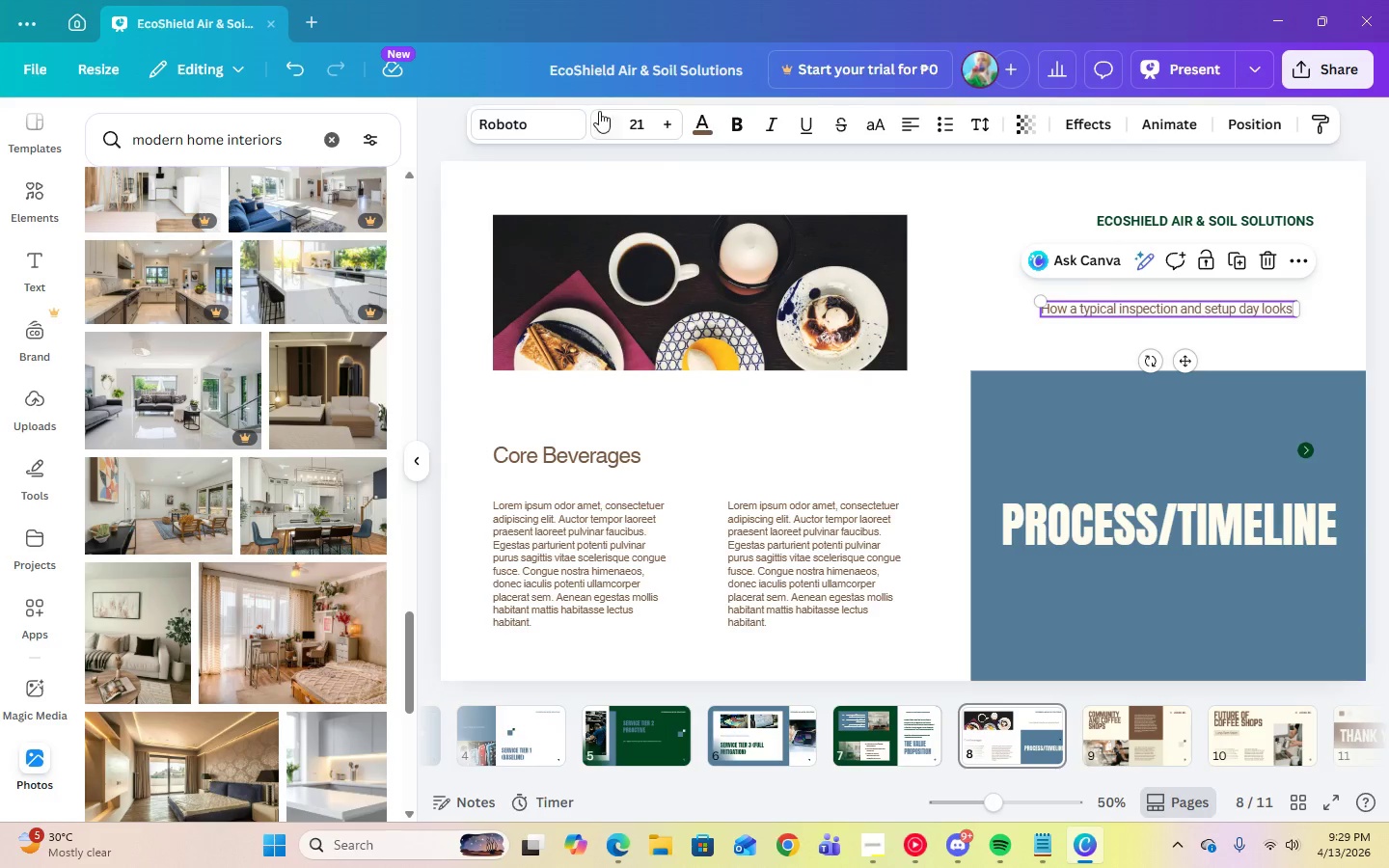 
left_click([700, 128])
 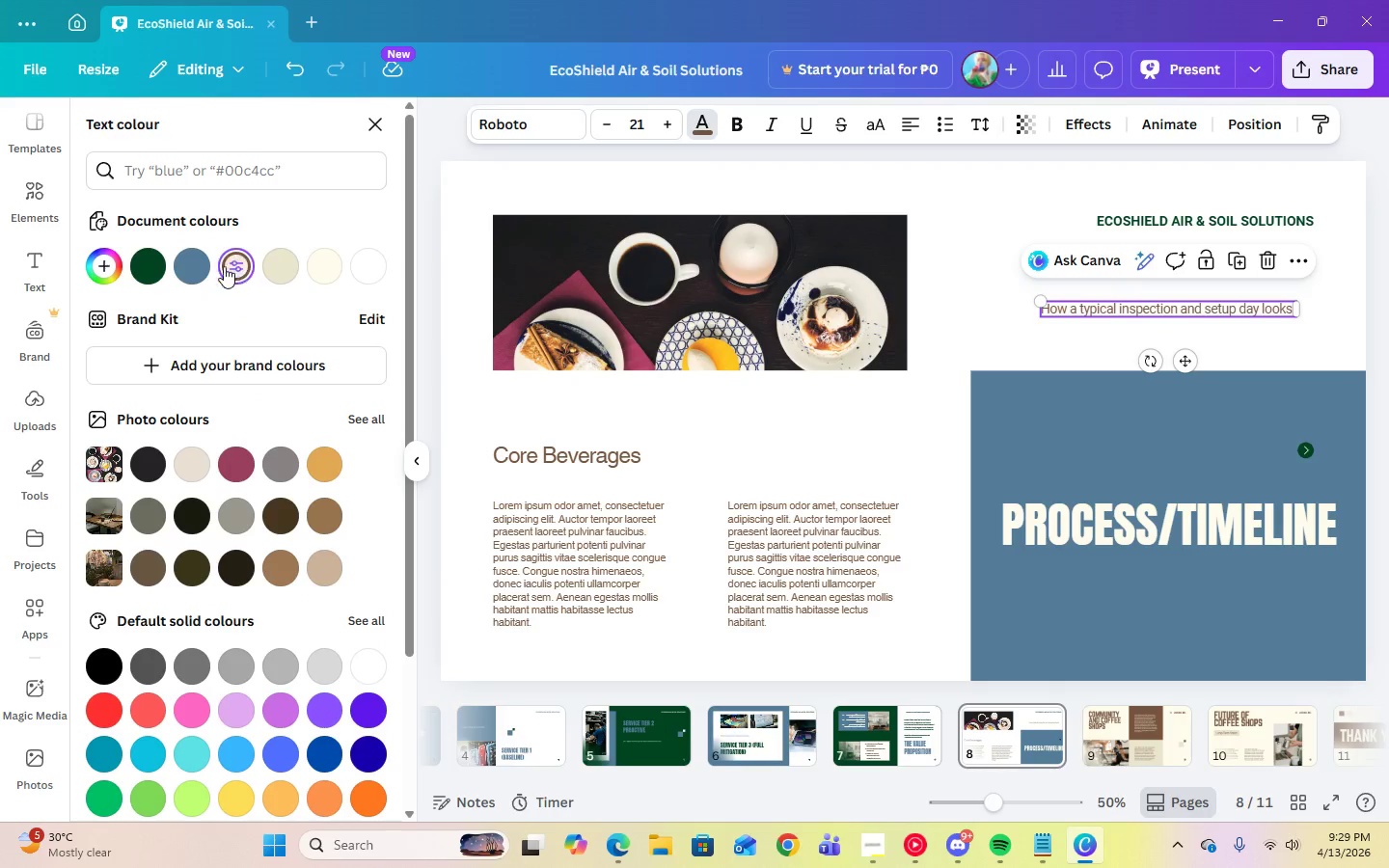 
left_click([197, 271])
 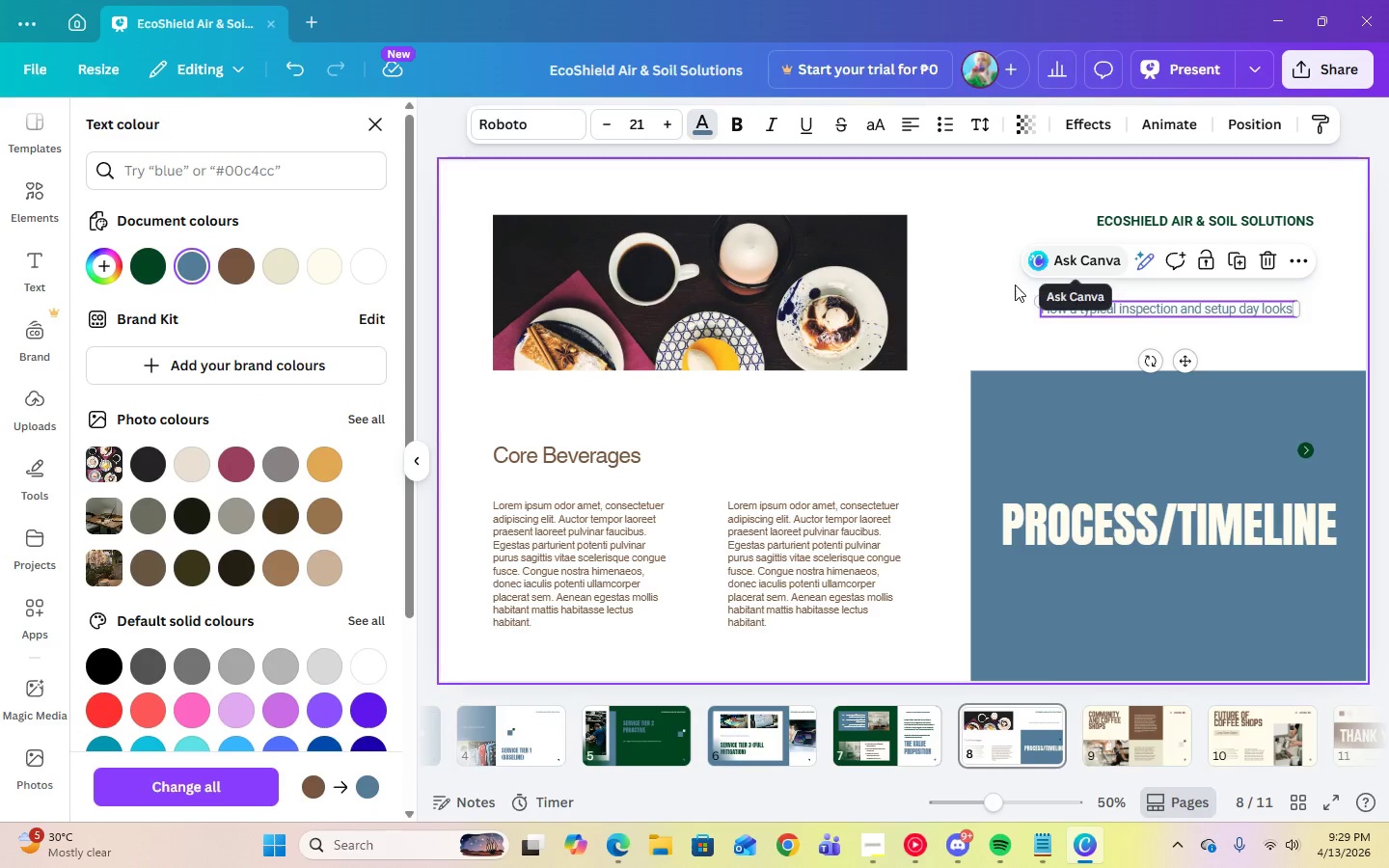 
left_click([988, 309])
 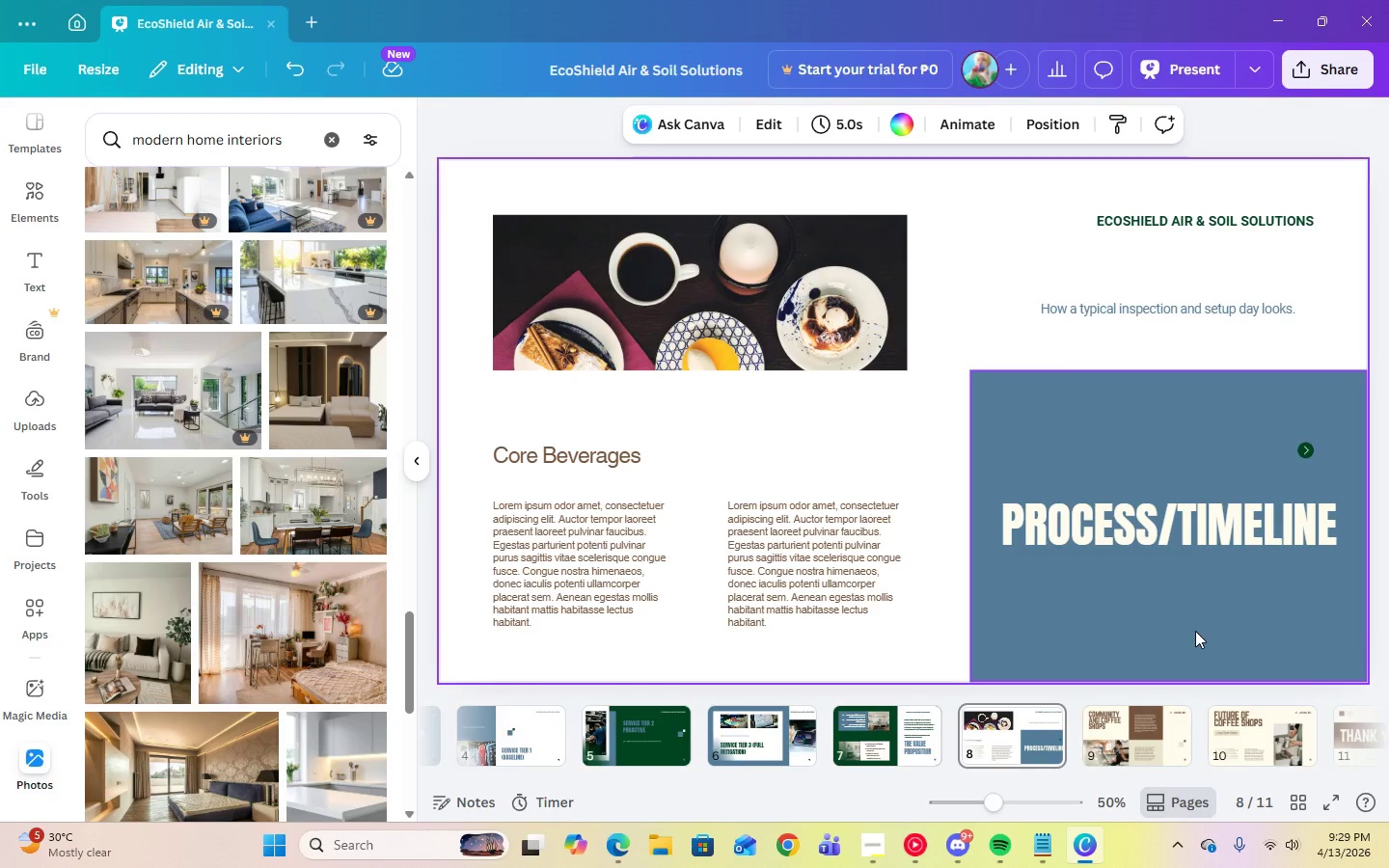 
left_click([690, 261])
 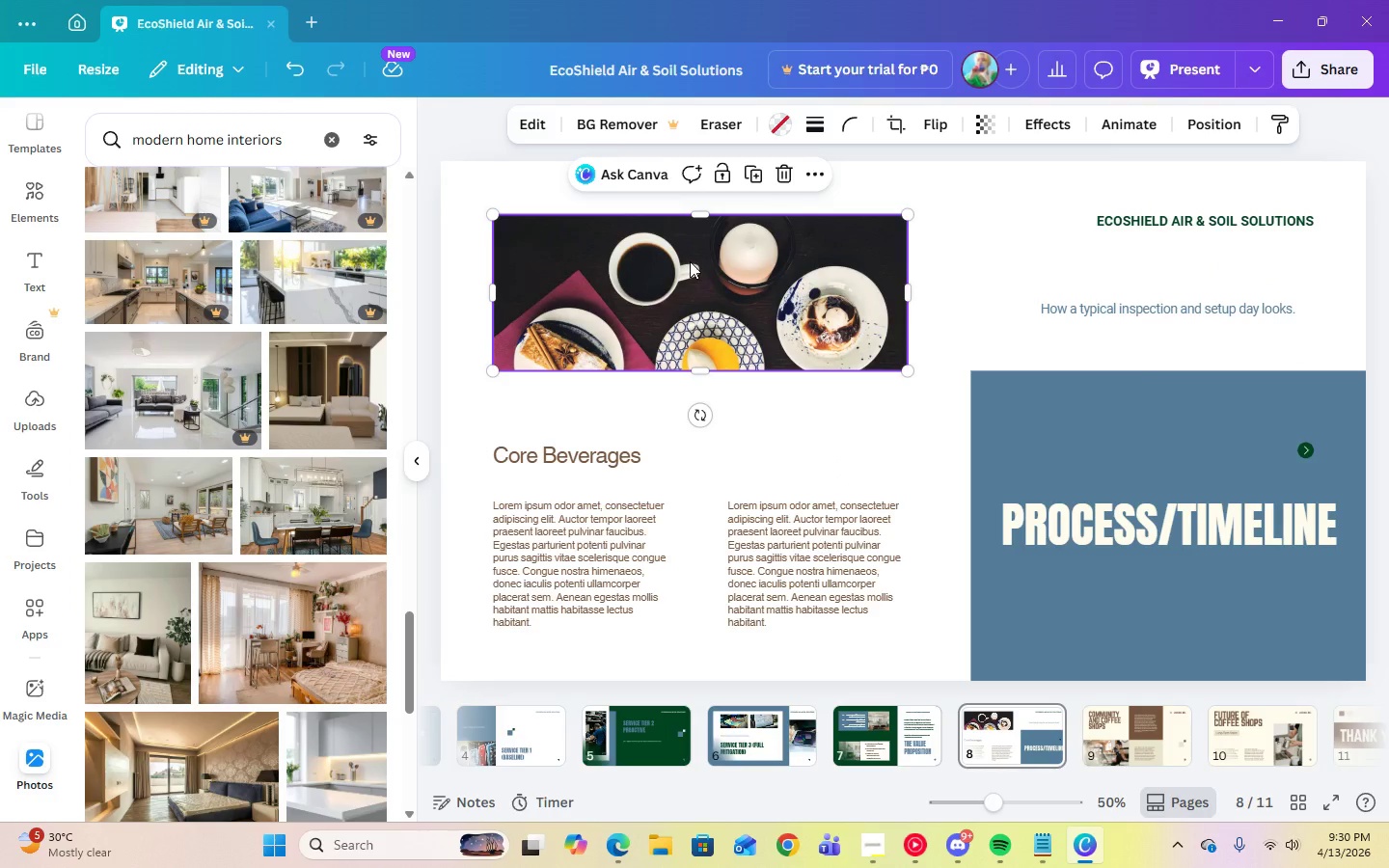 
key(Delete)
 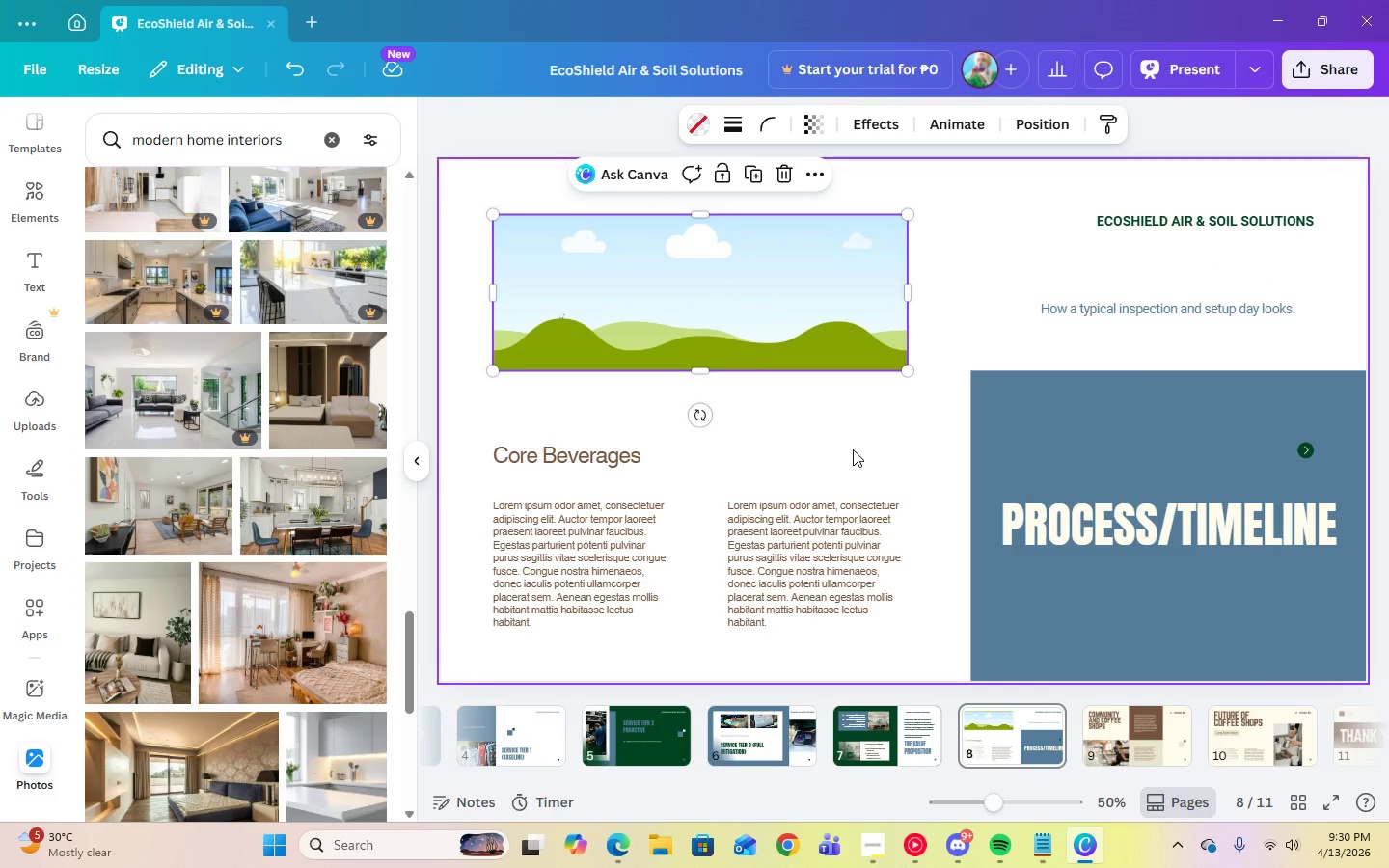 
left_click([853, 449])
 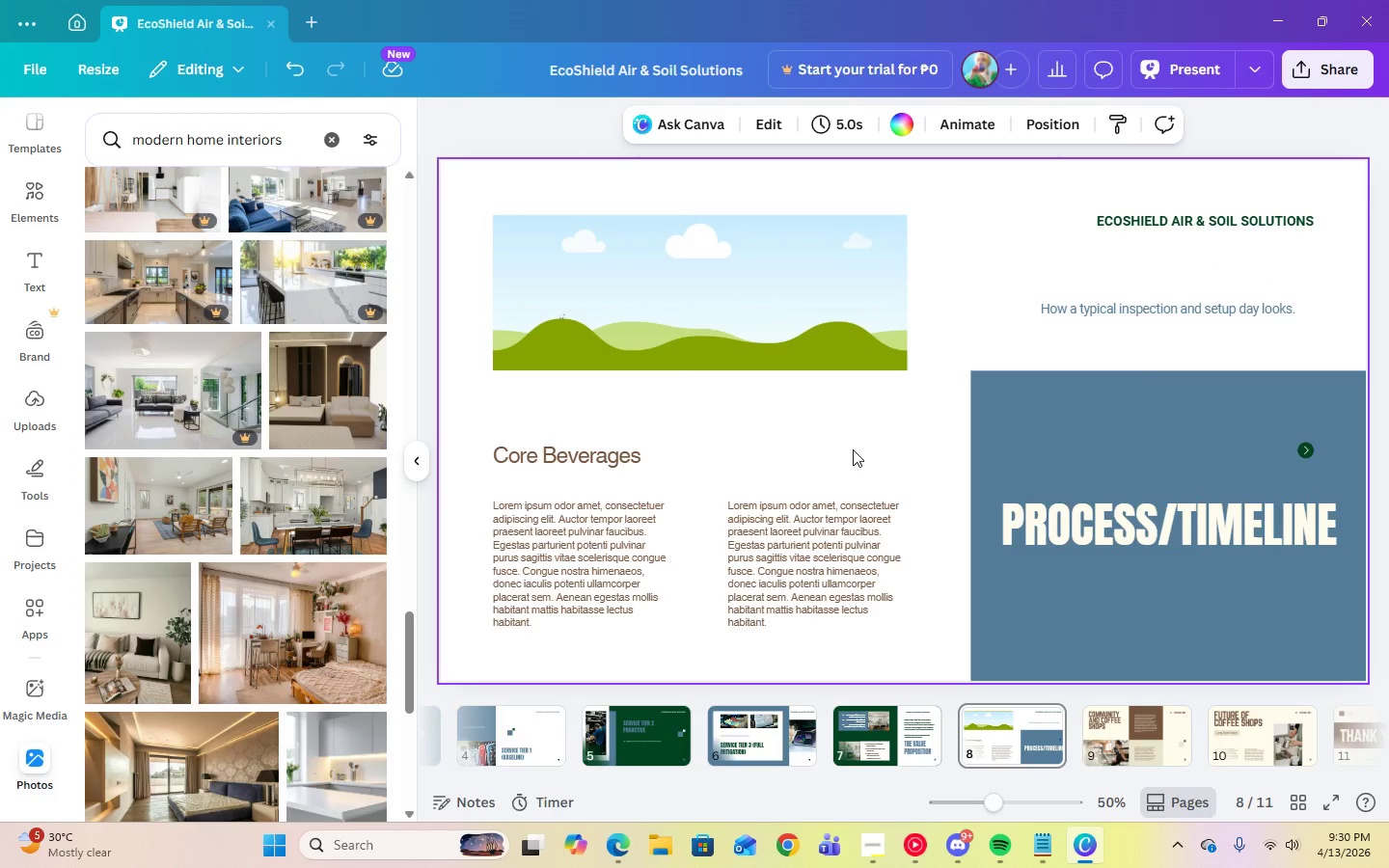 
left_click_drag(start_coordinate=[994, 417], to_coordinate=[523, 176])
 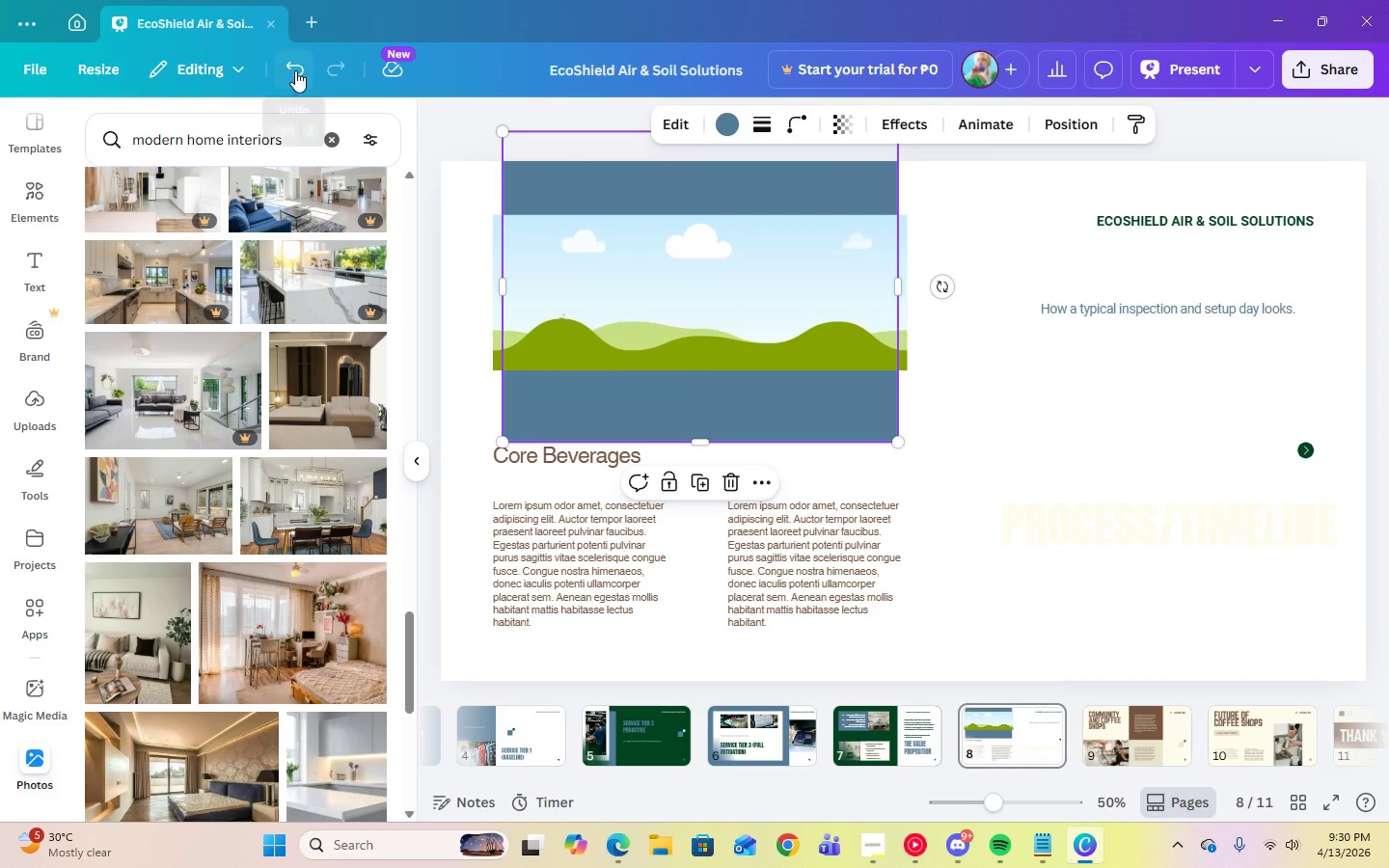 
left_click([295, 70])
 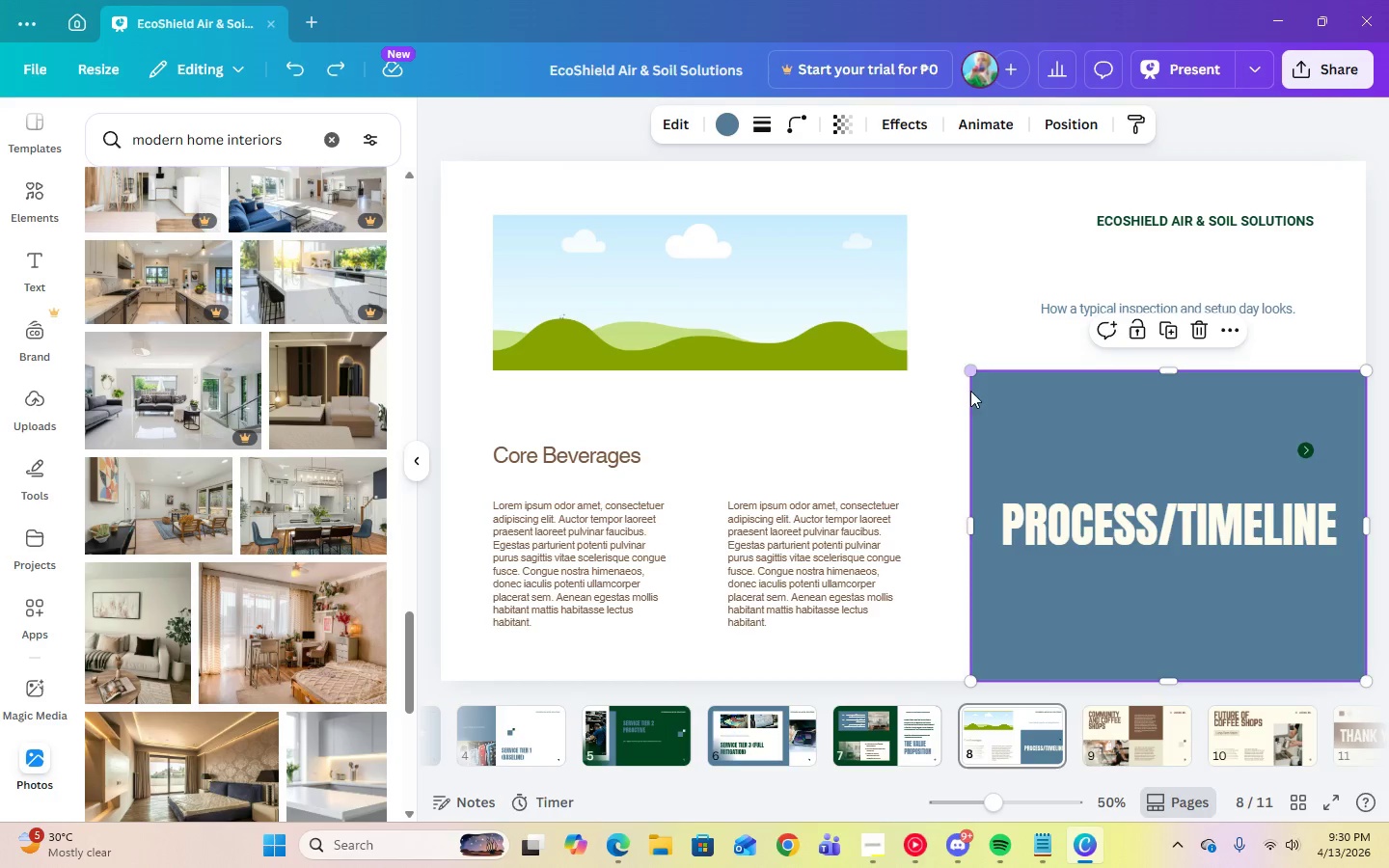 
left_click([941, 420])
 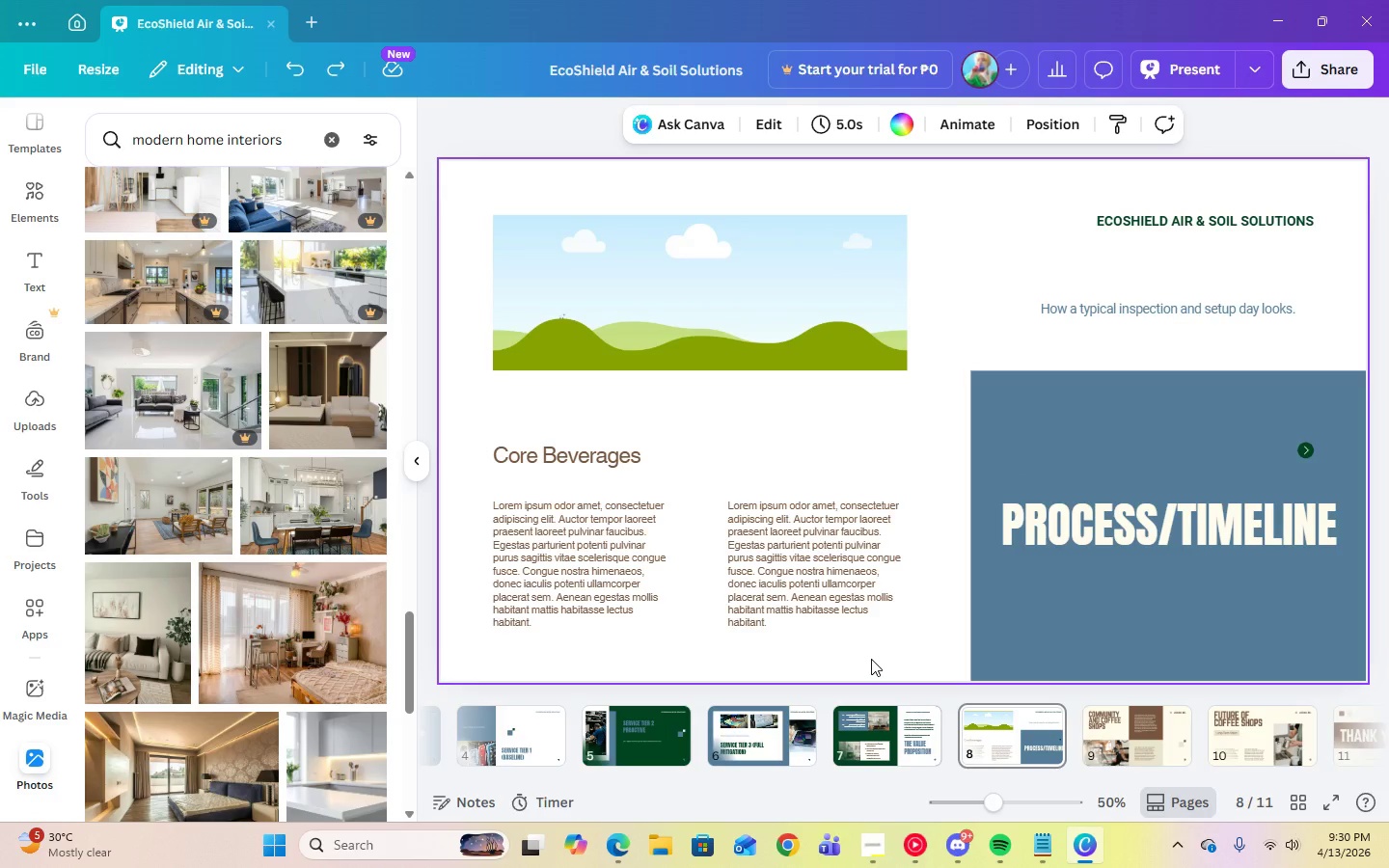 
wait(7.19)
 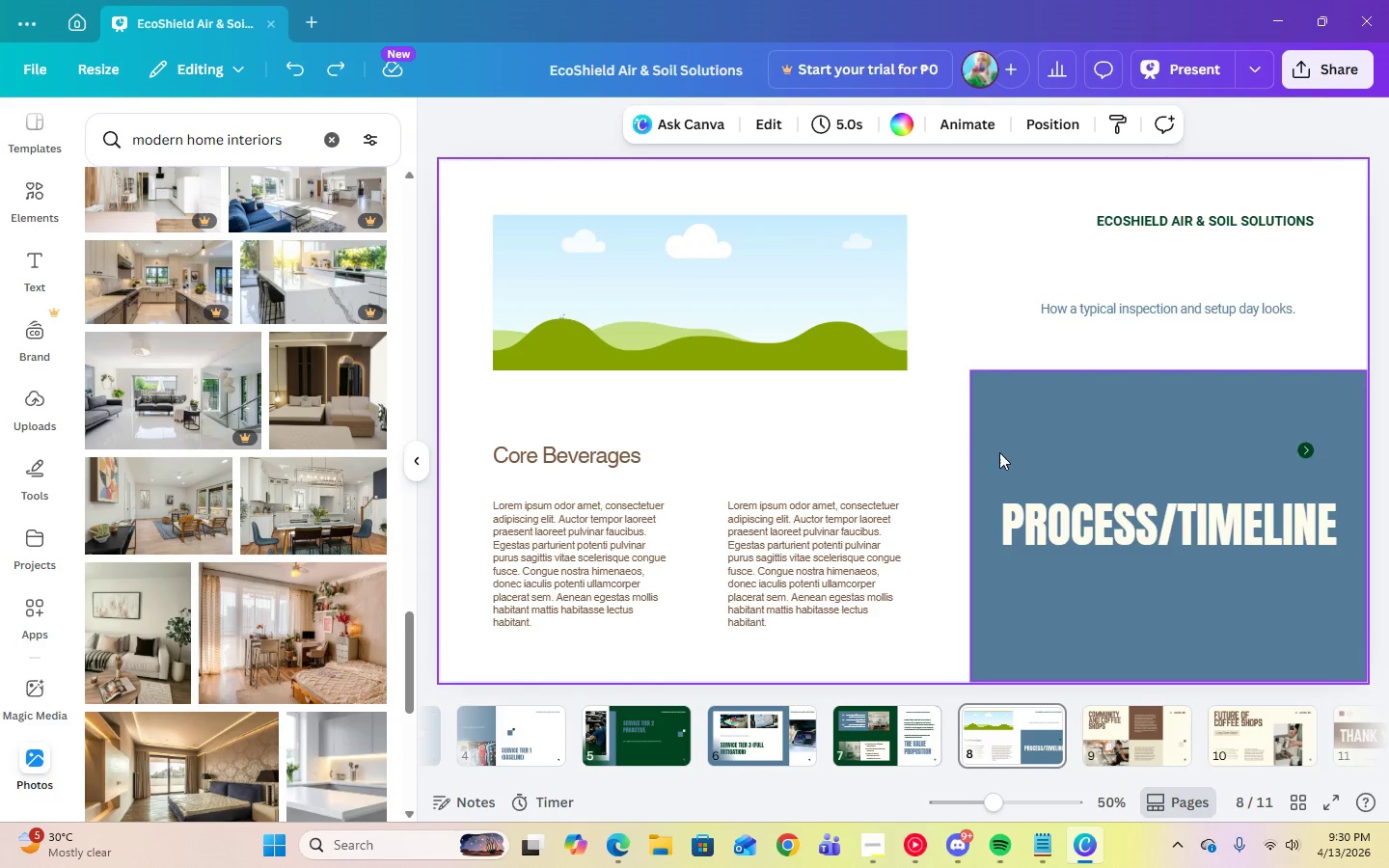 
left_click([1037, 859])
 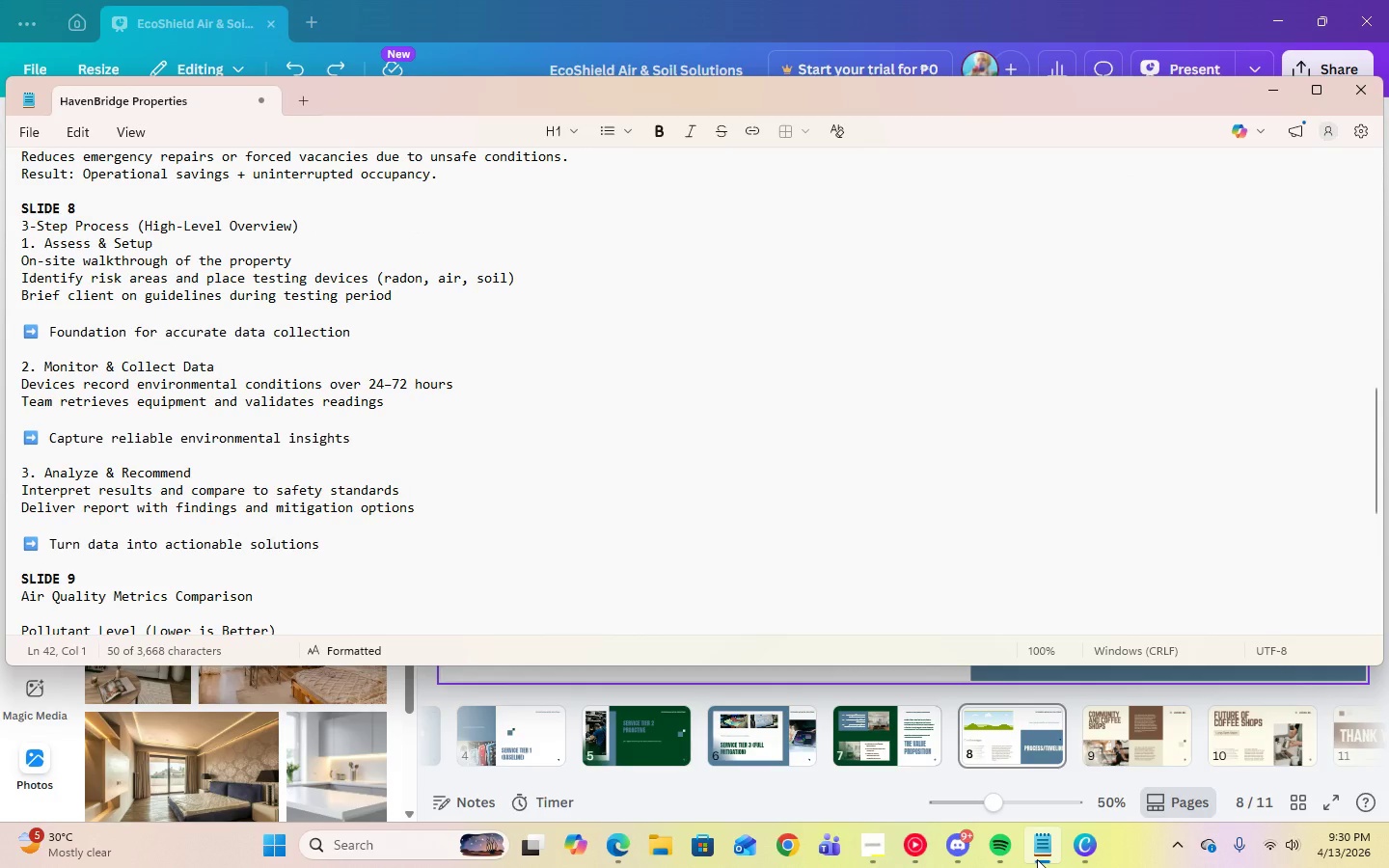 
left_click([1037, 859])
 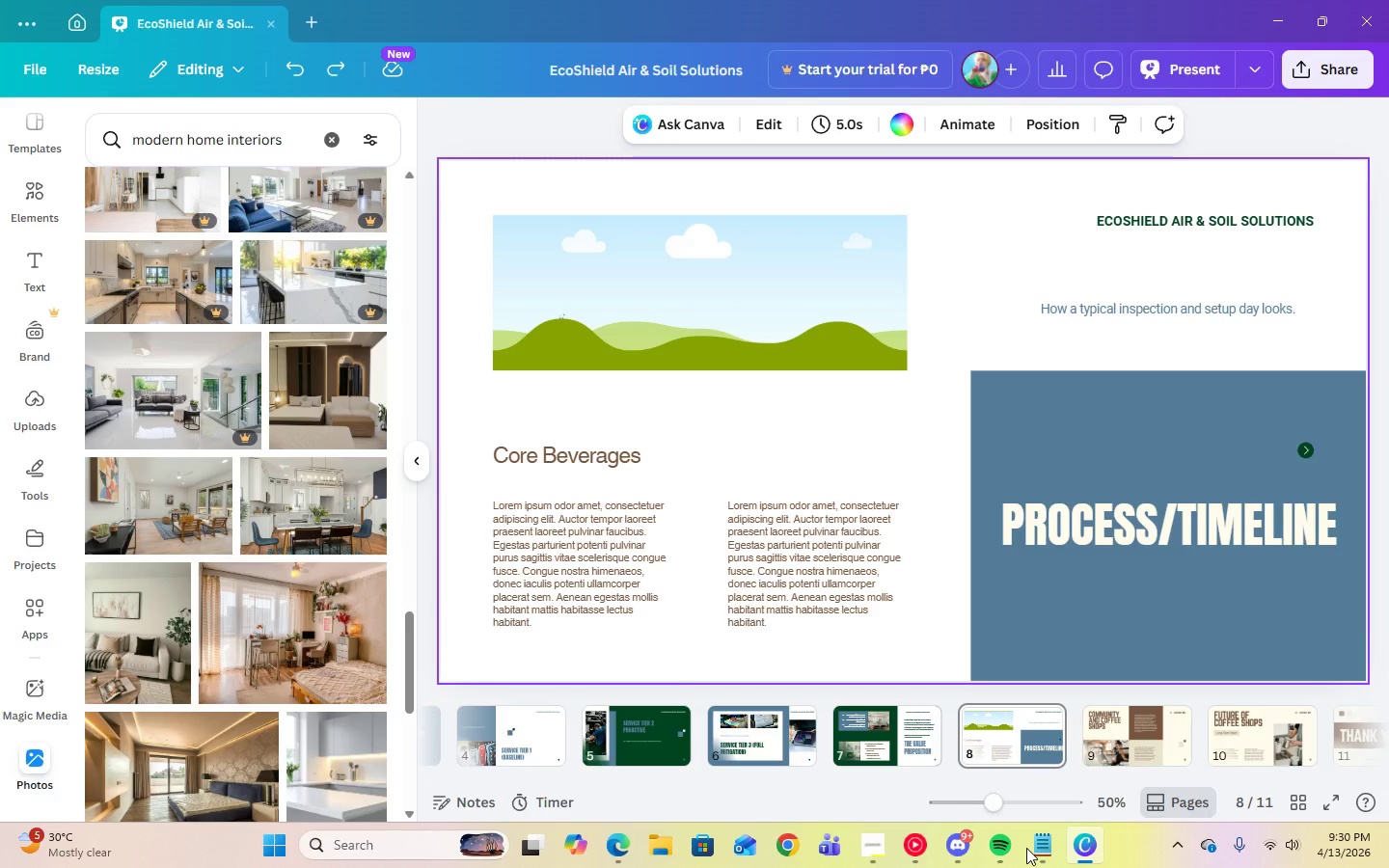 
wait(12.32)
 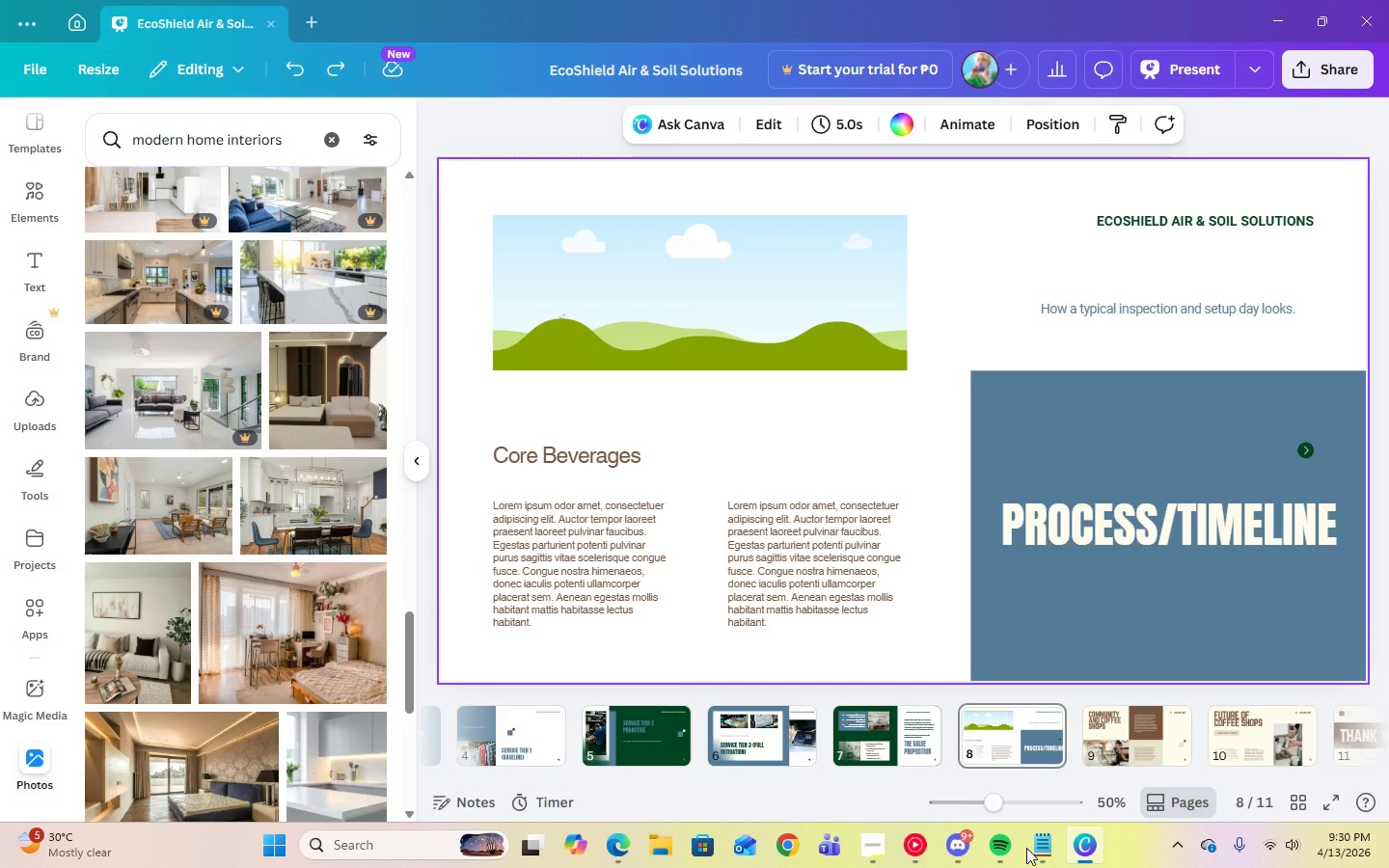 
mouse_move([1001, 827])
 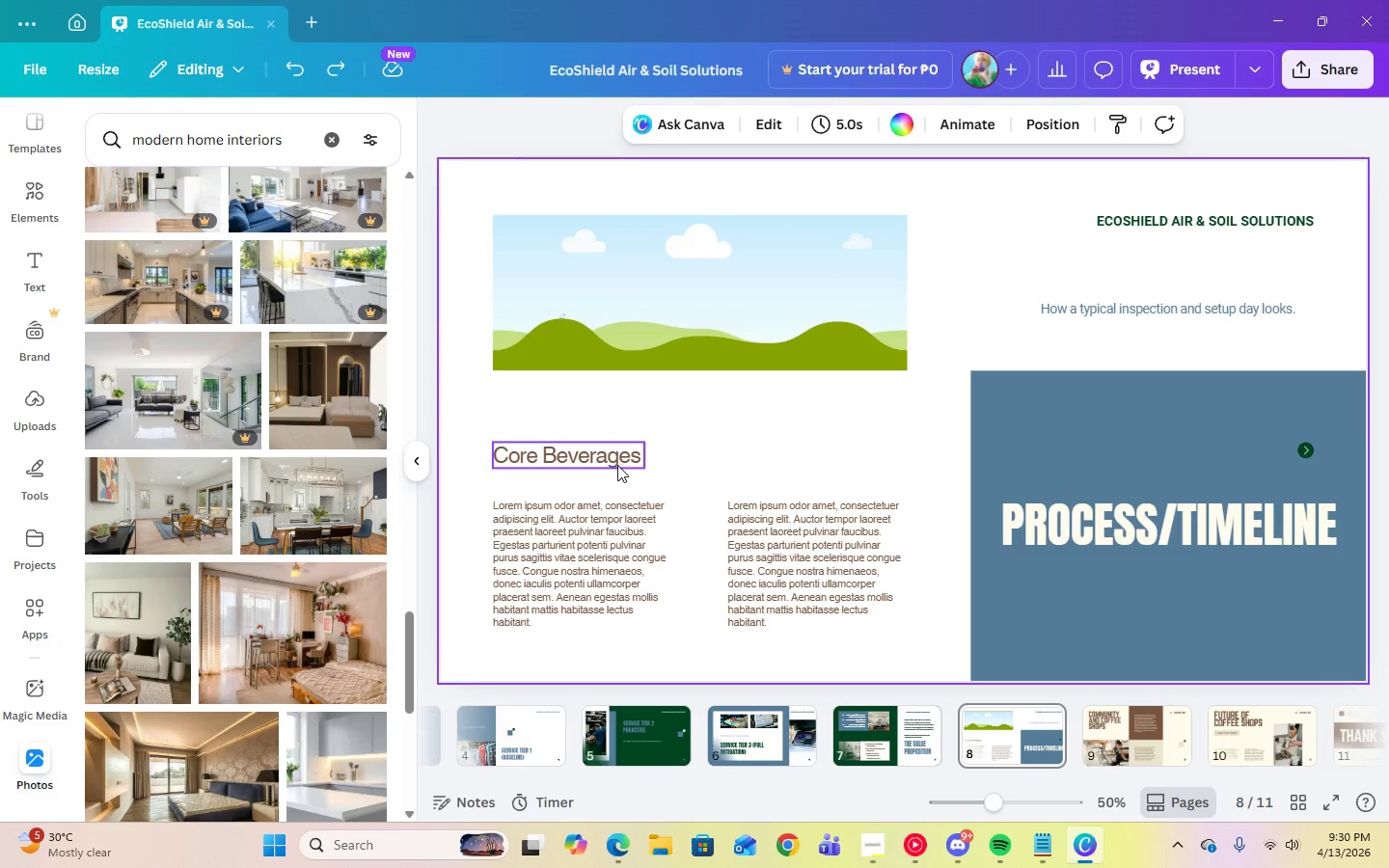 
left_click([617, 459])
 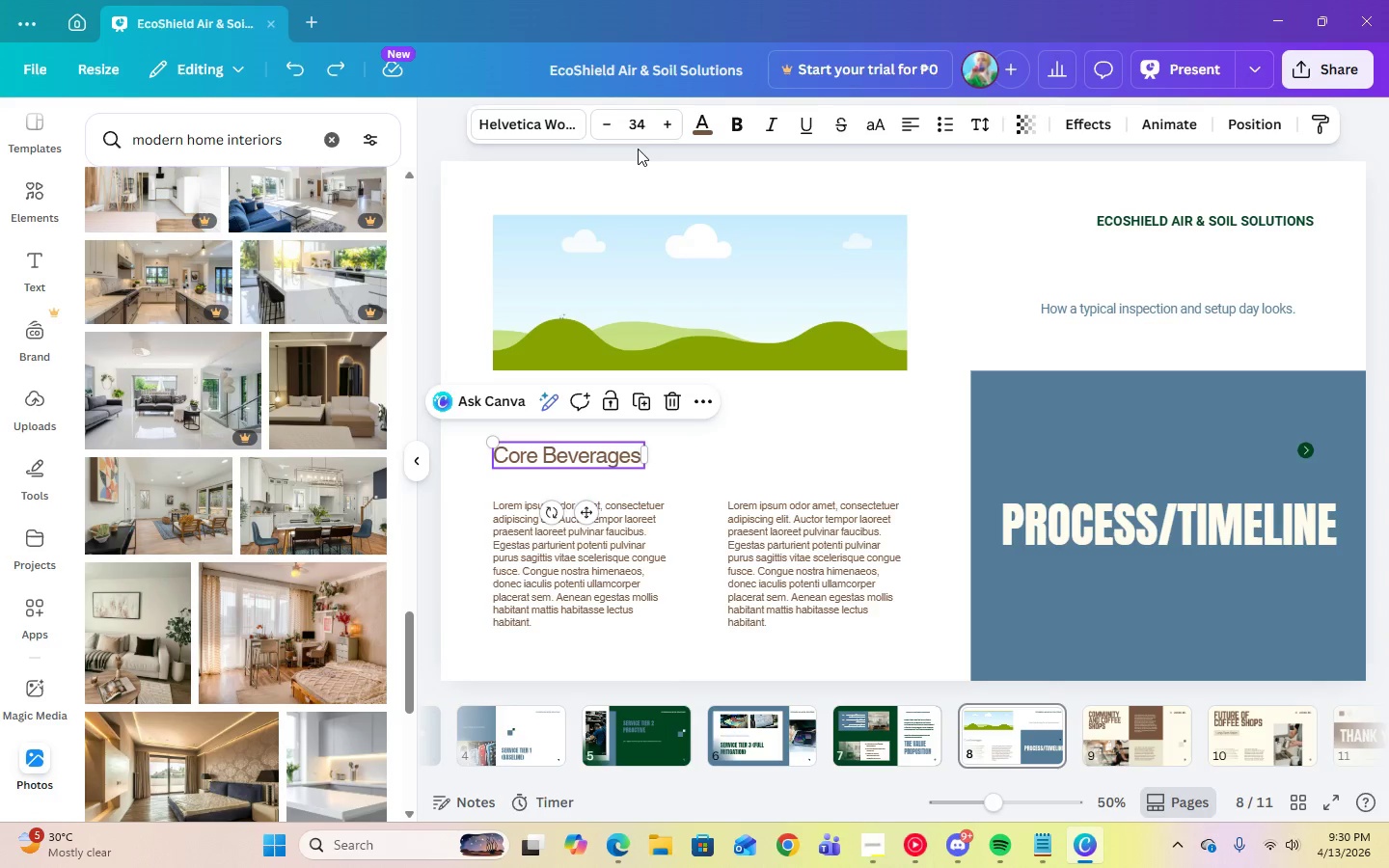 
left_click([639, 126])
 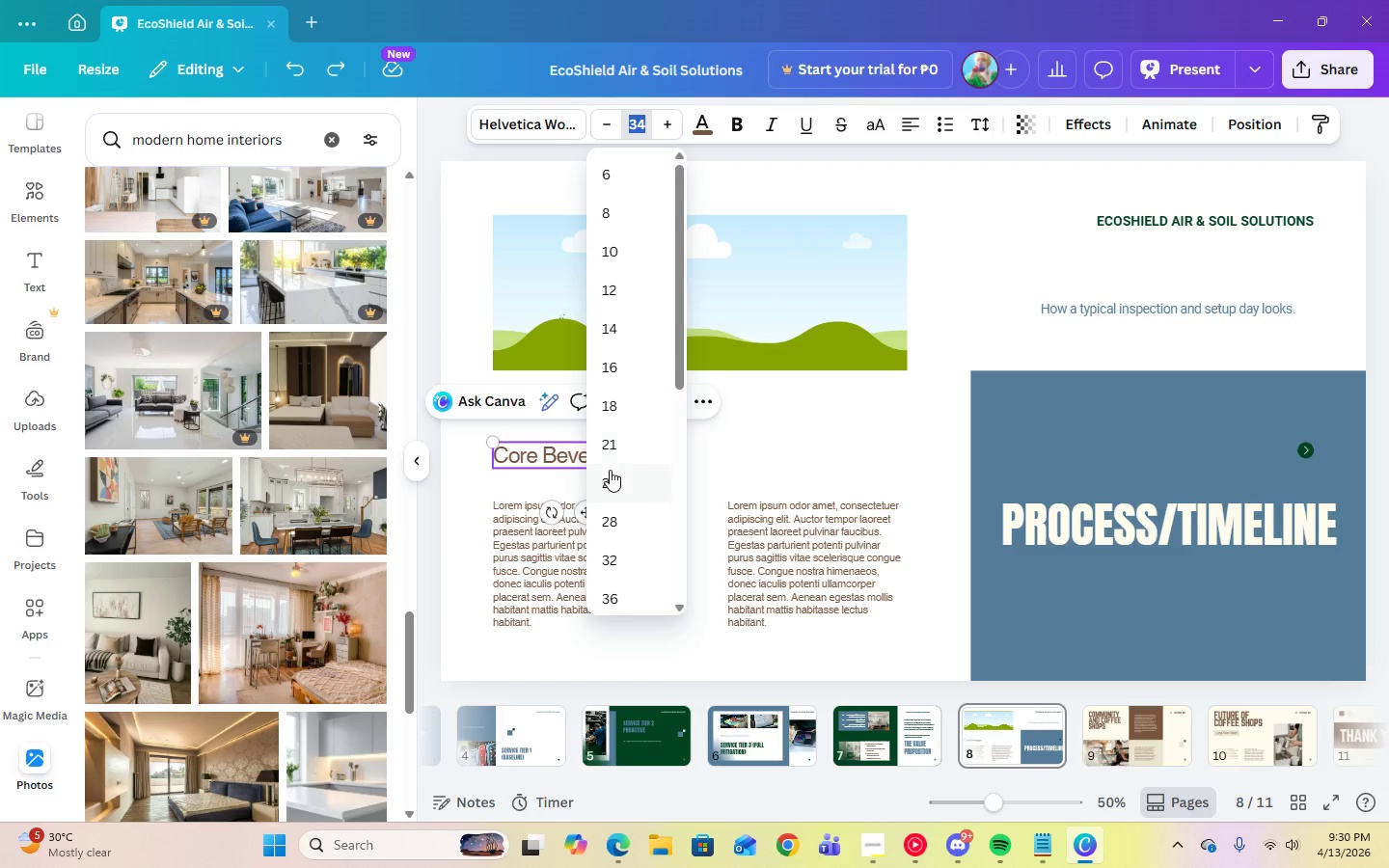 
left_click([614, 450])
 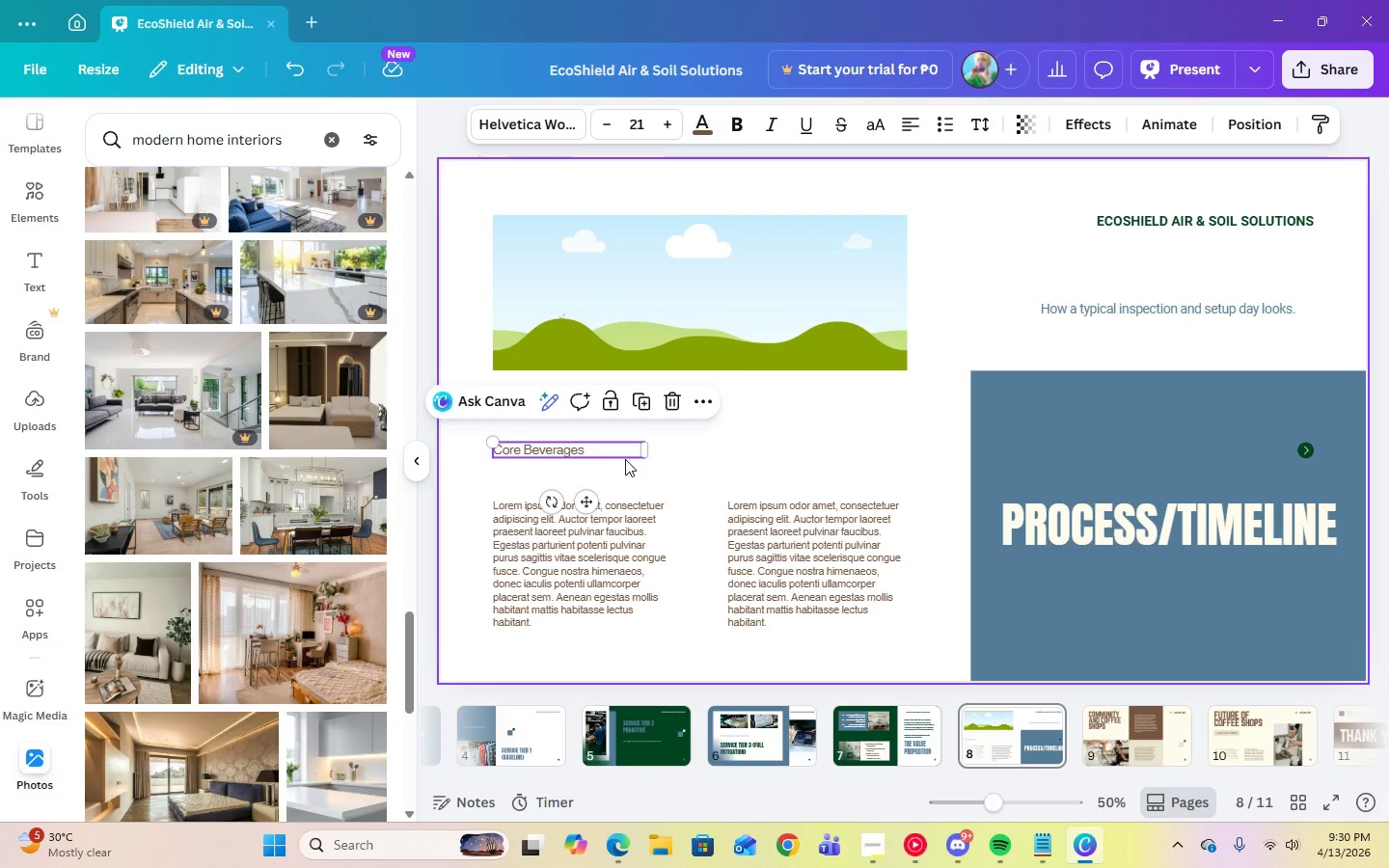 
double_click([594, 445])
 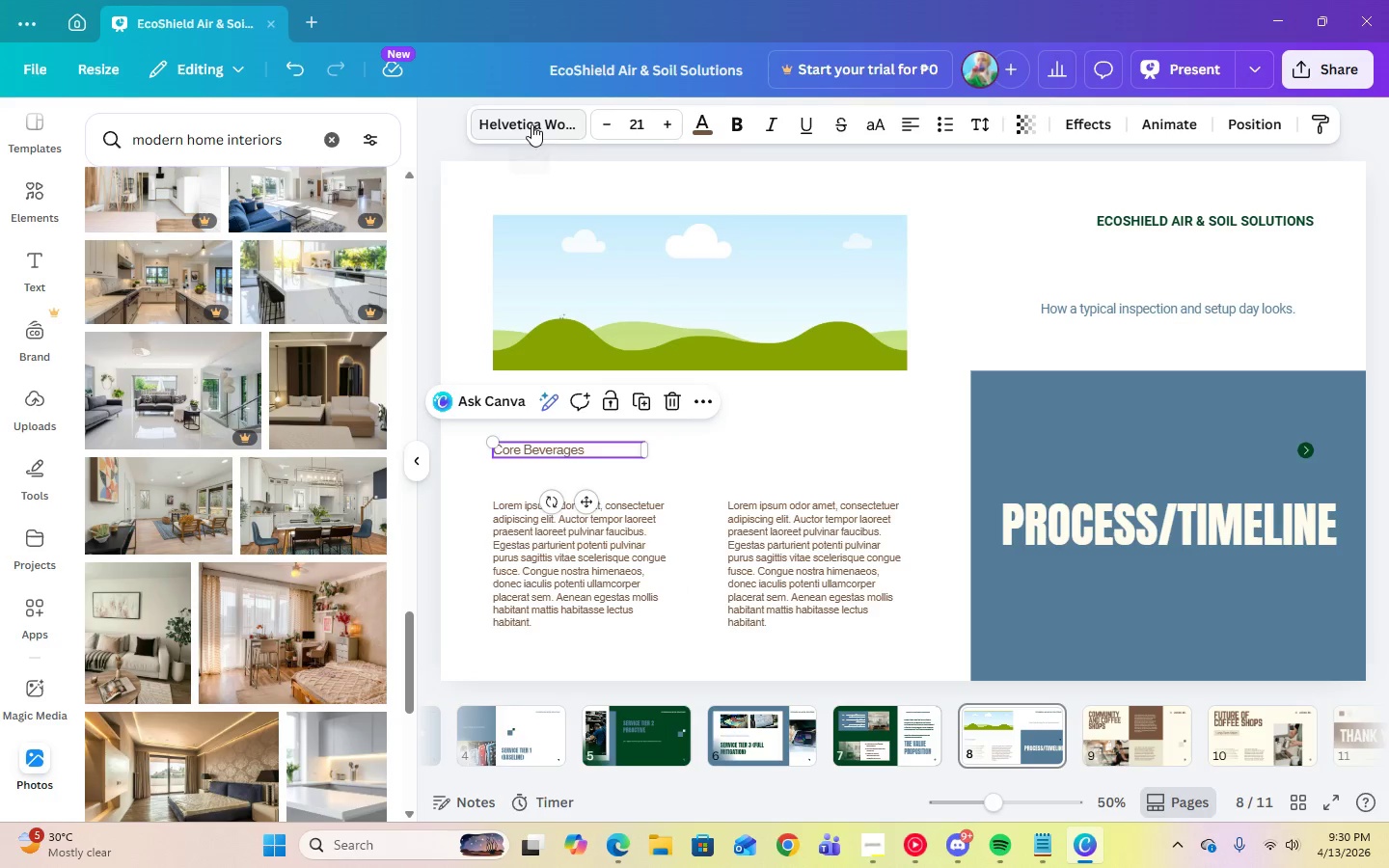 
left_click([531, 124])
 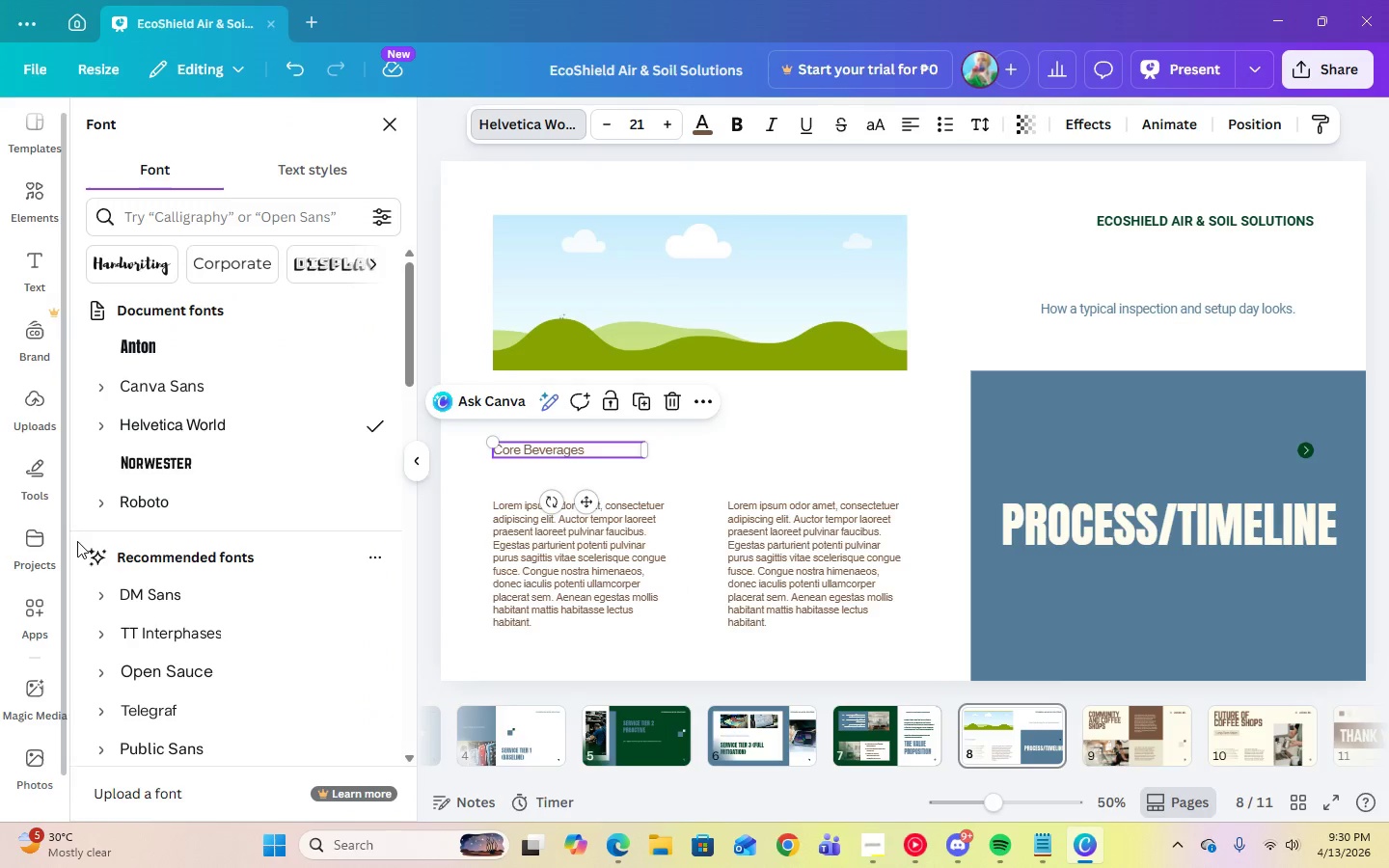 
left_click([99, 519])
 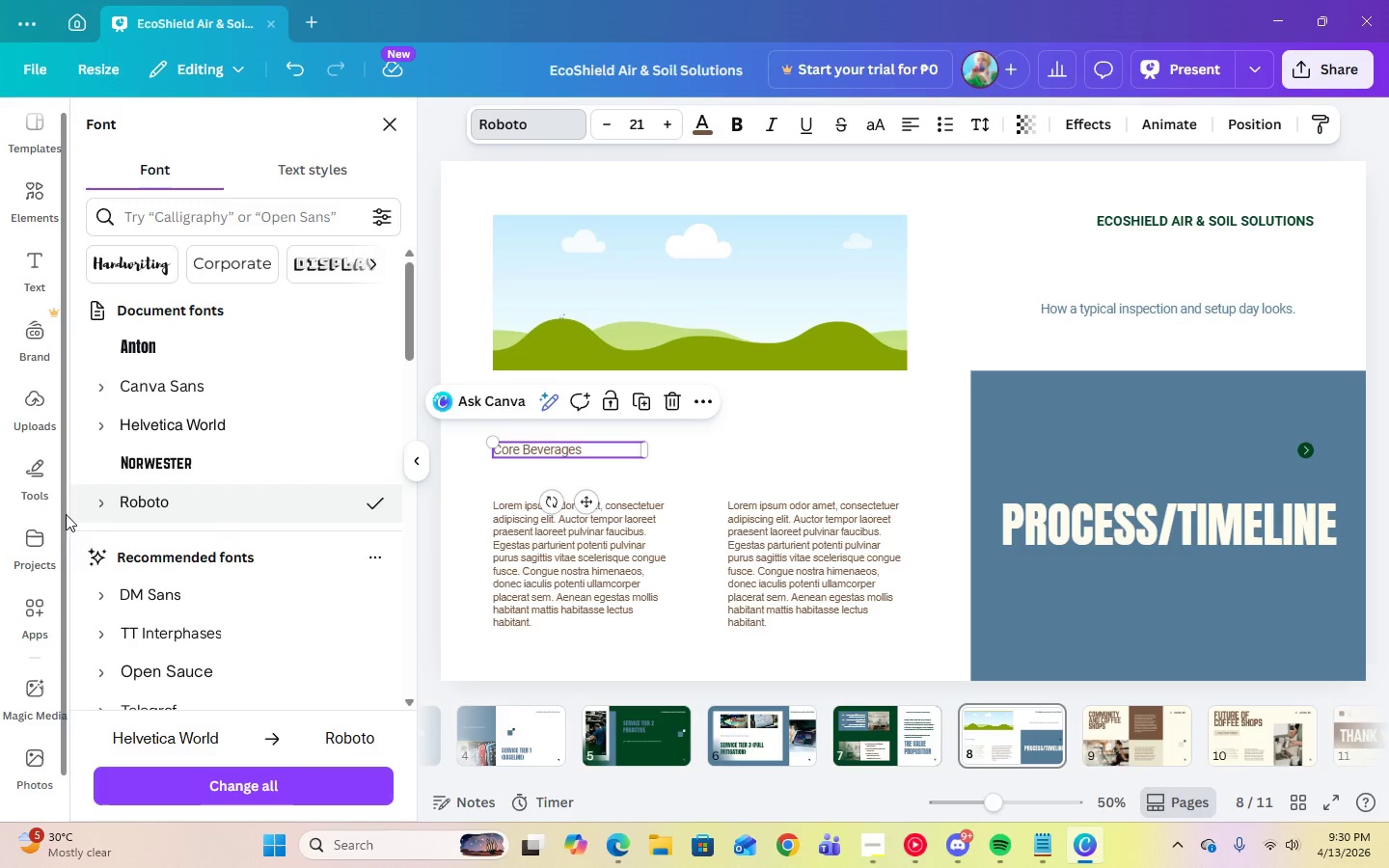 
left_click([98, 500])
 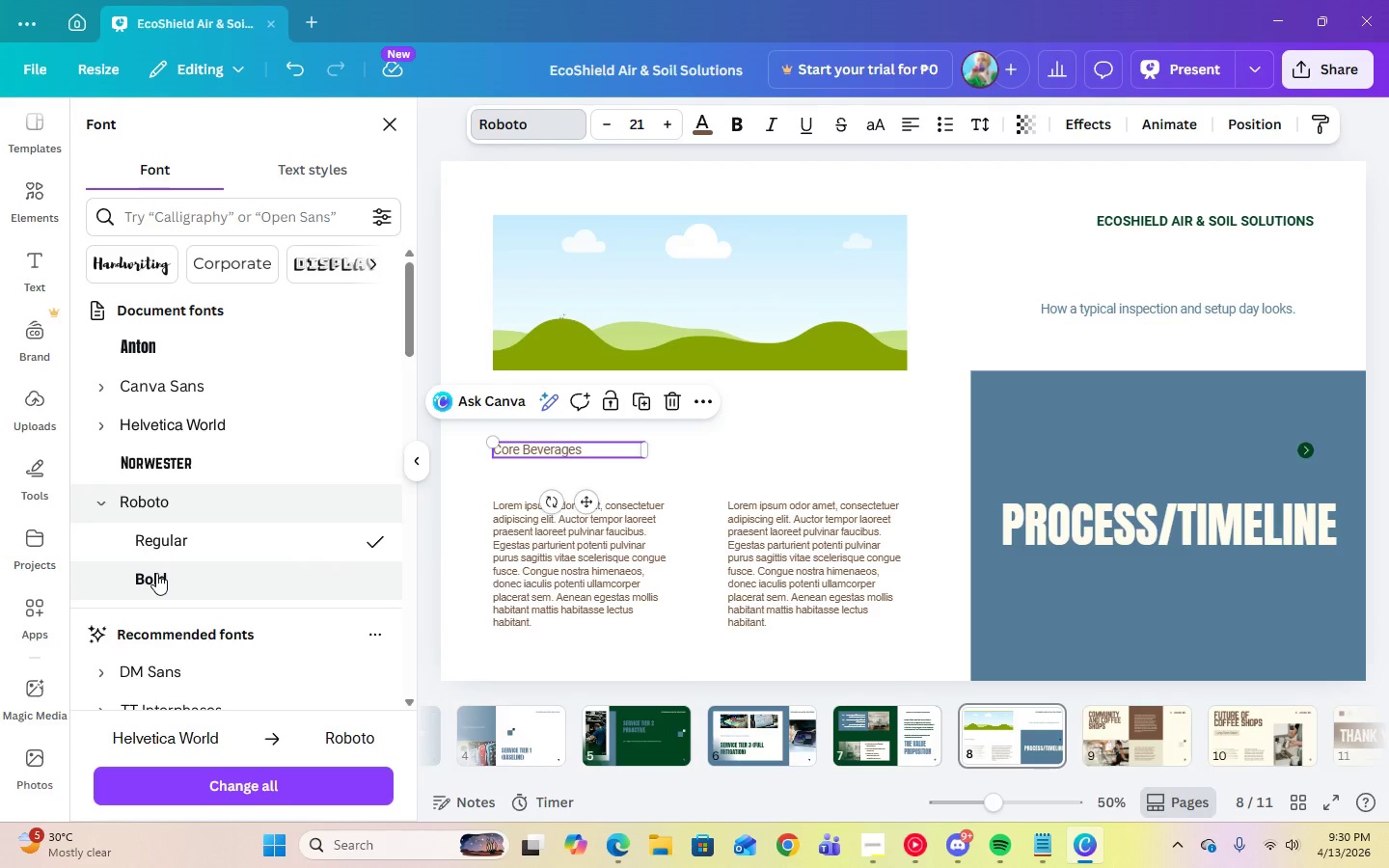 
left_click([156, 573])
 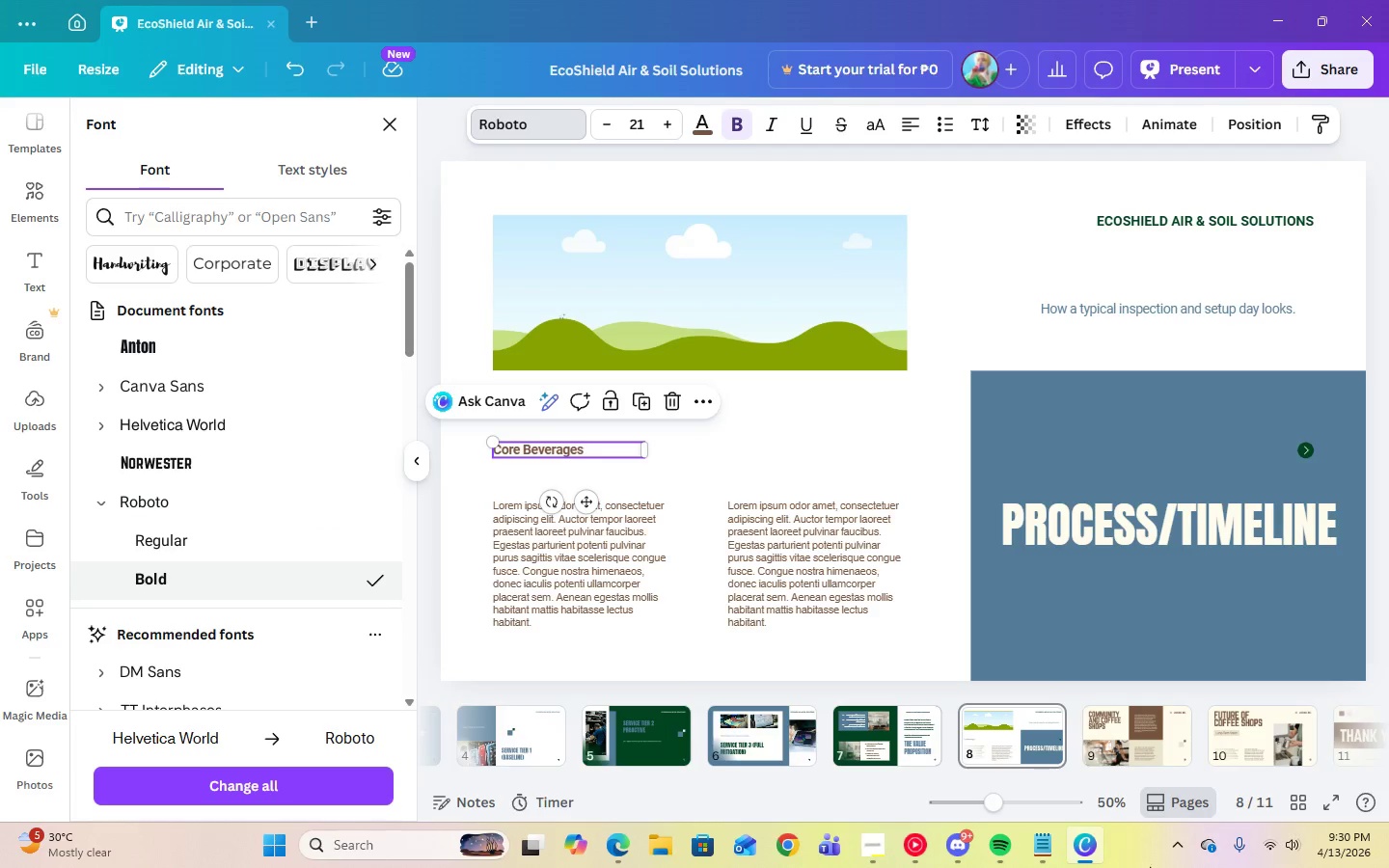 
left_click([1036, 848])
 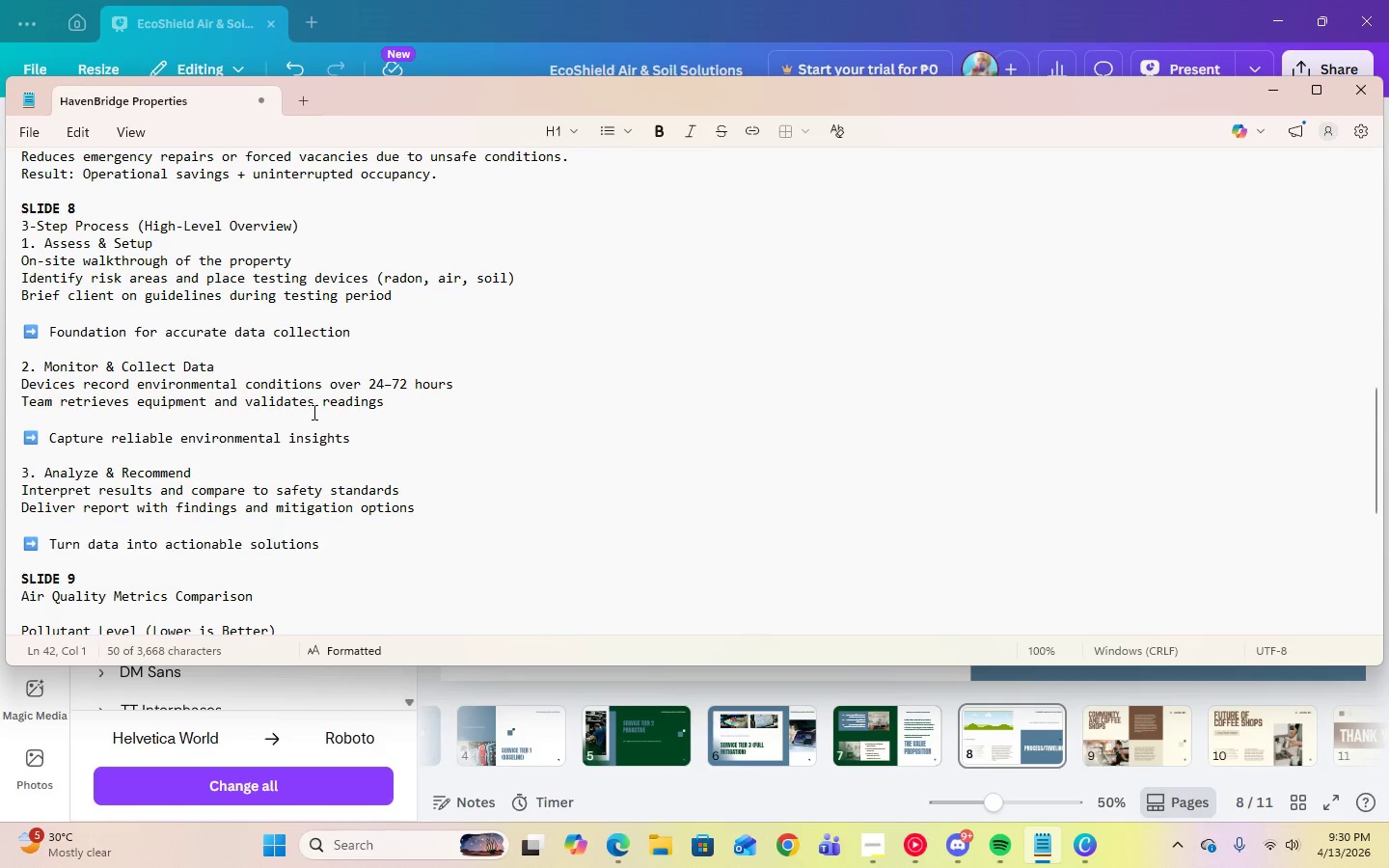 
scroll: coordinate [313, 412], scroll_direction: up, amount: 1.0
 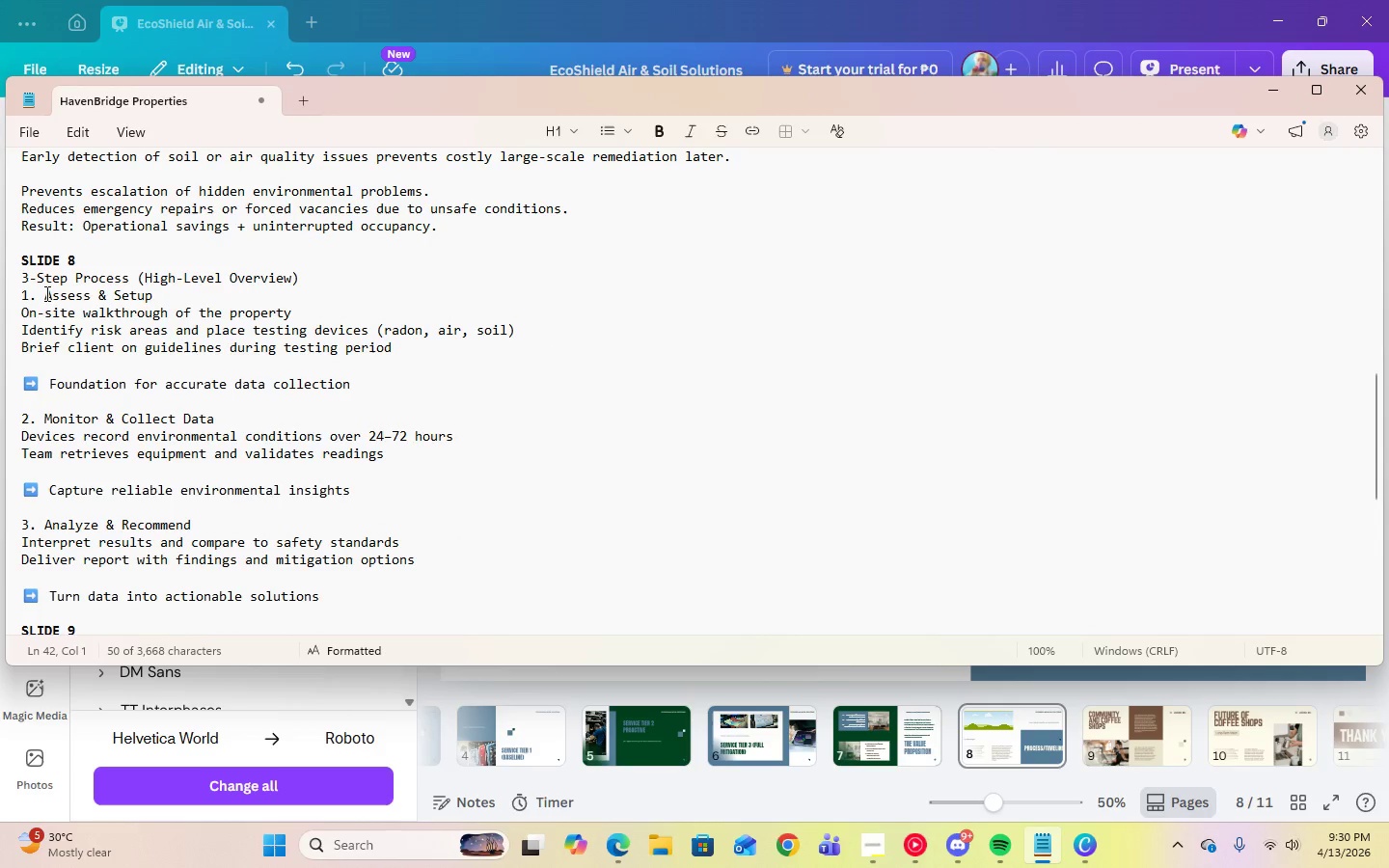 
left_click_drag(start_coordinate=[44, 293], to_coordinate=[152, 298])
 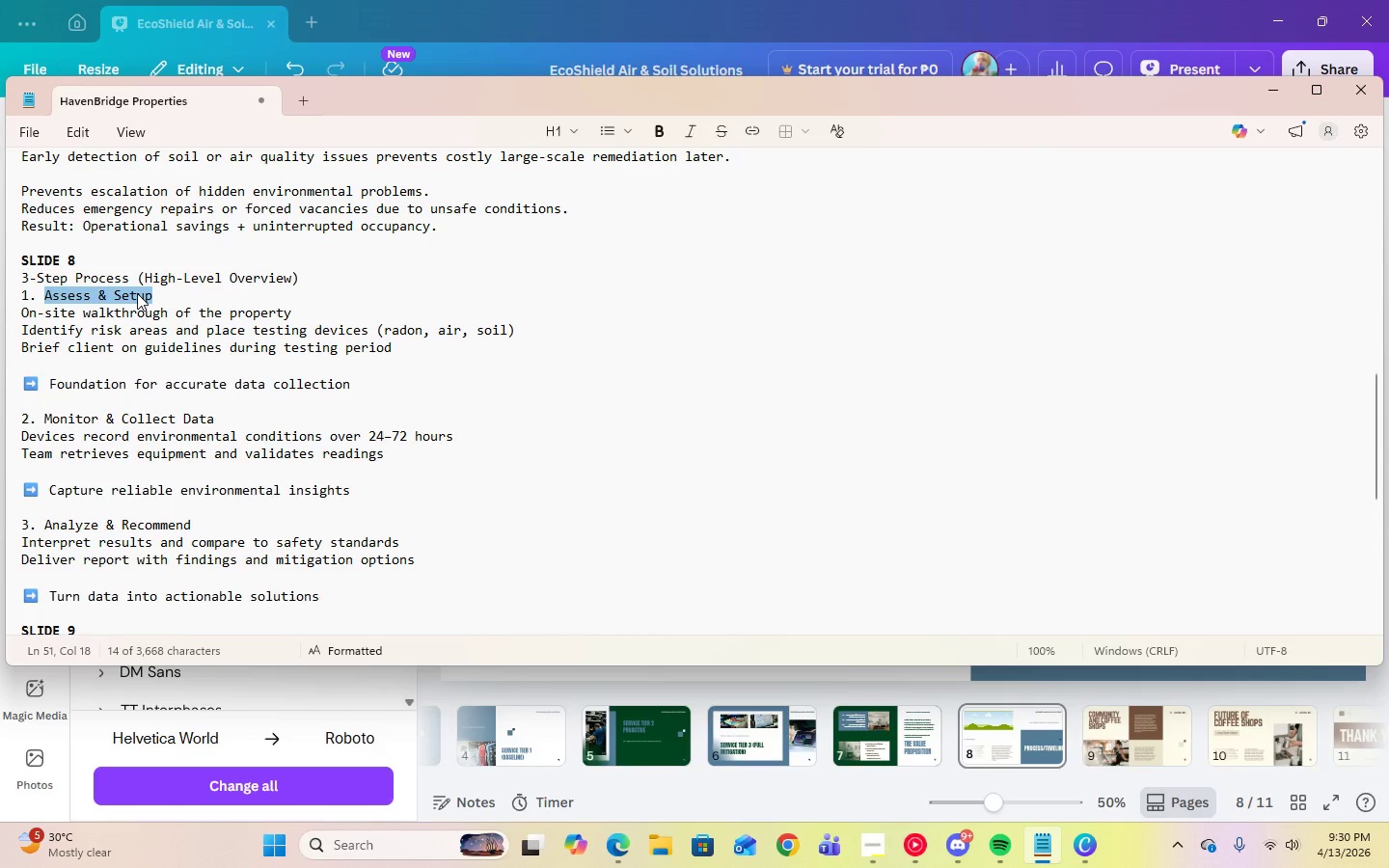 
right_click([137, 293])
 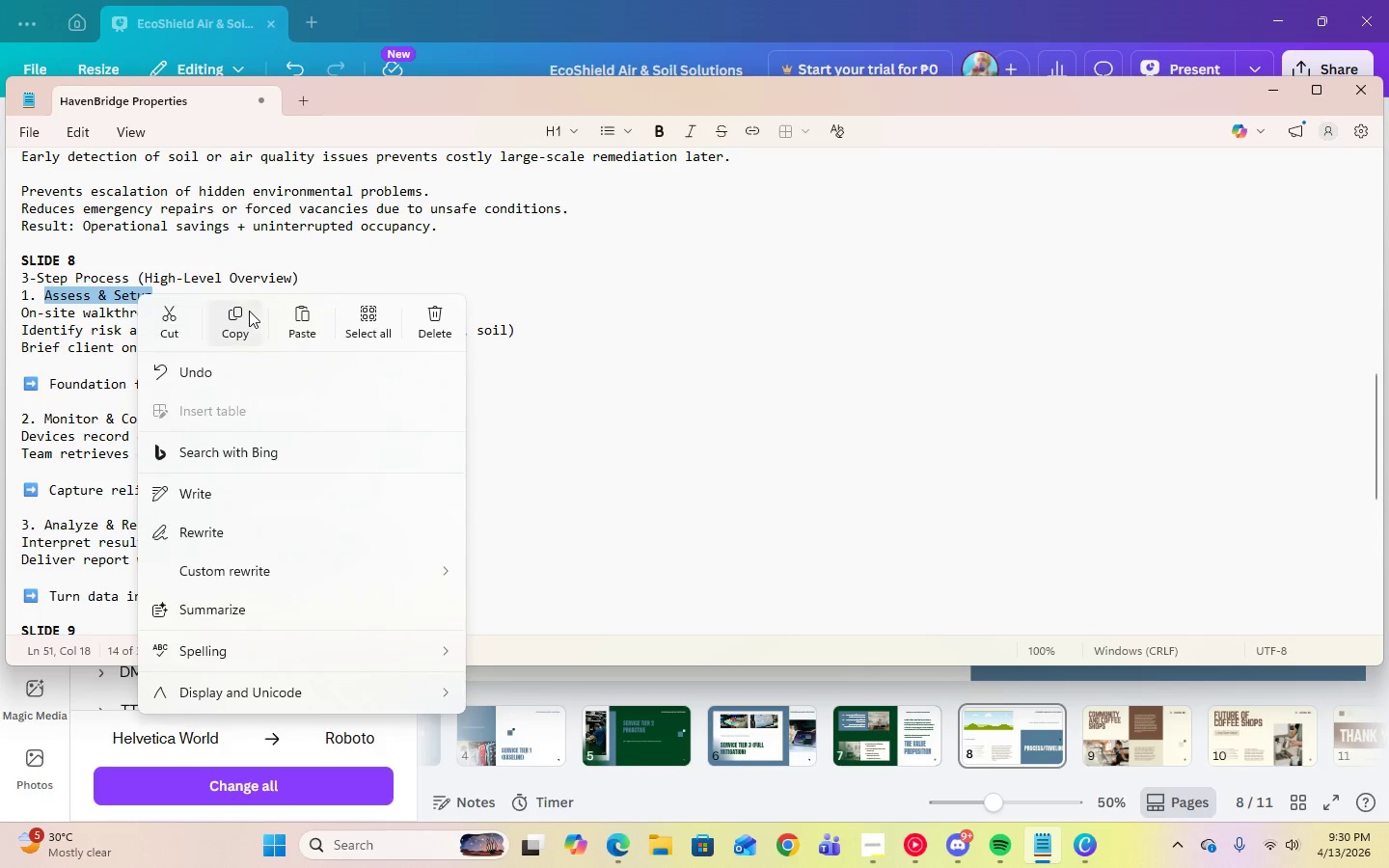 
left_click([249, 311])
 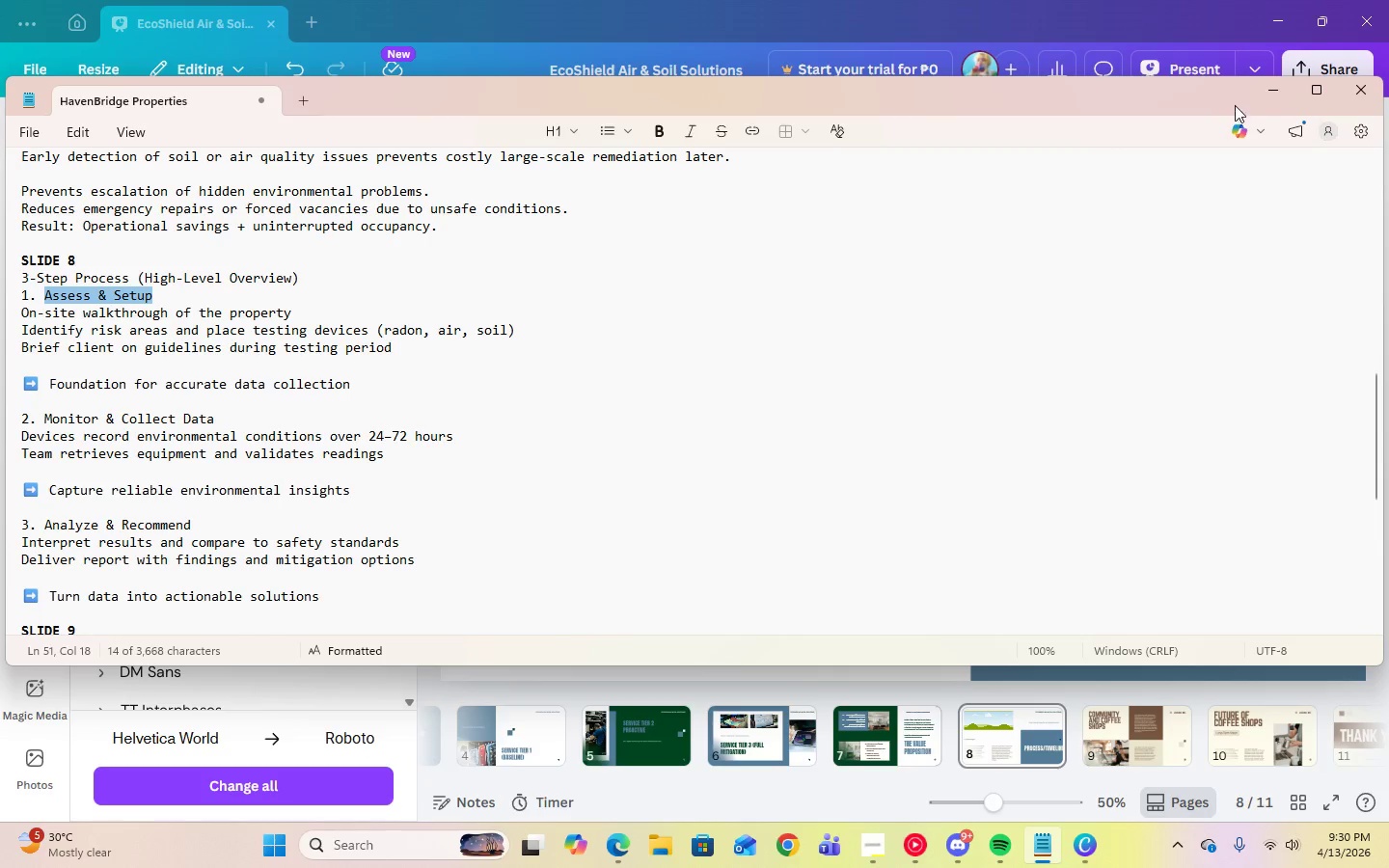 
left_click([1256, 95])
 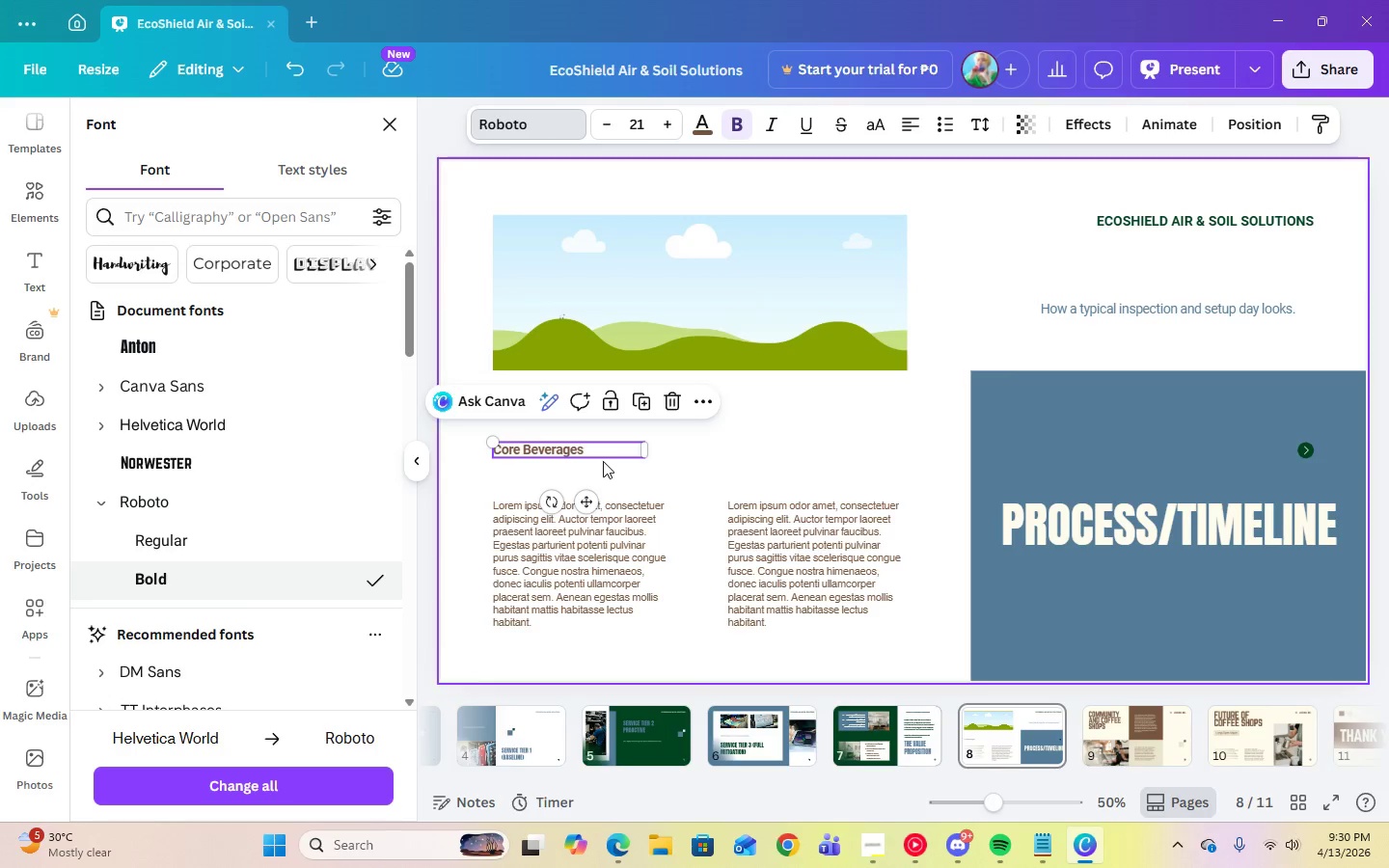 
double_click([584, 448])
 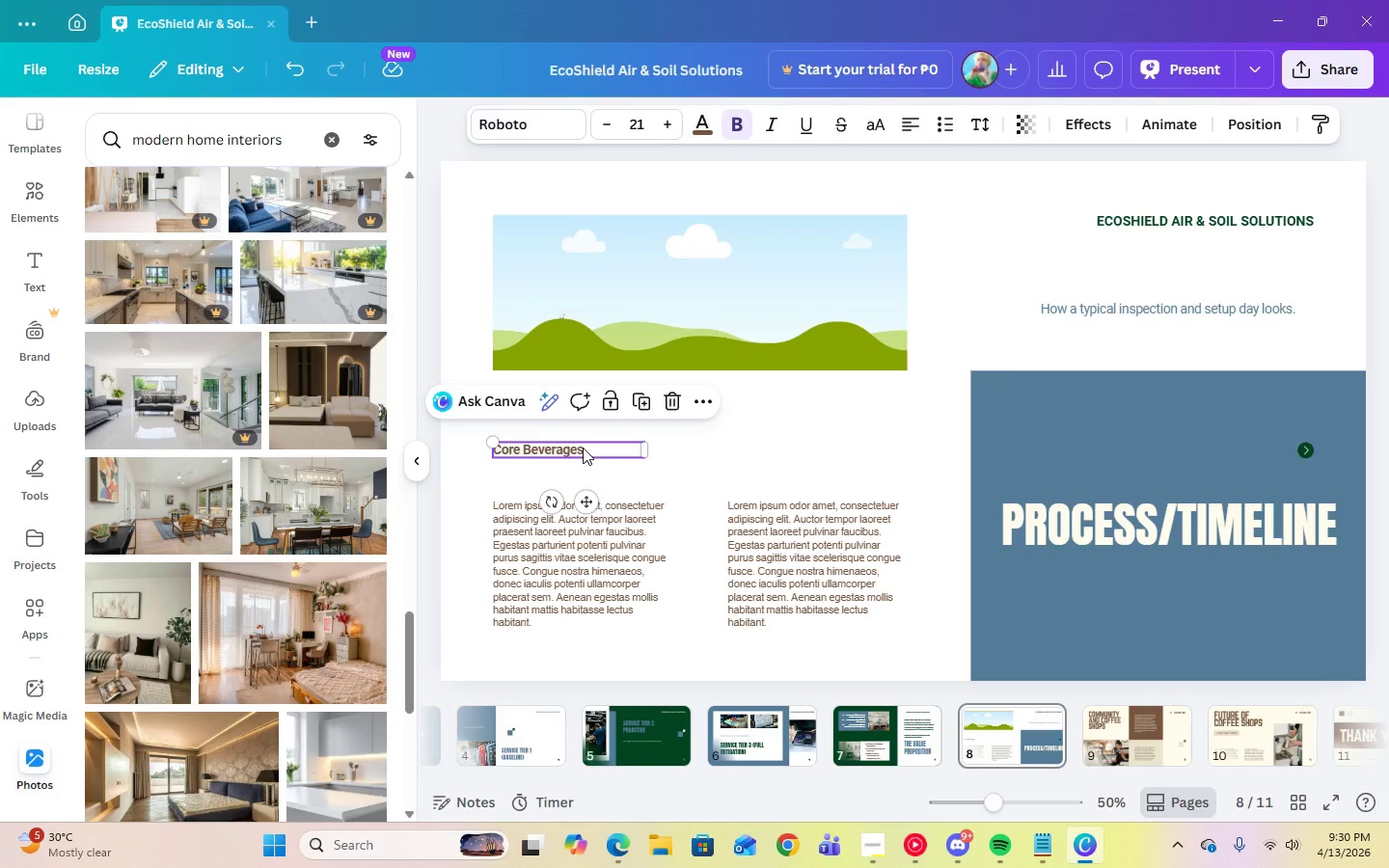 
triple_click([583, 448])
 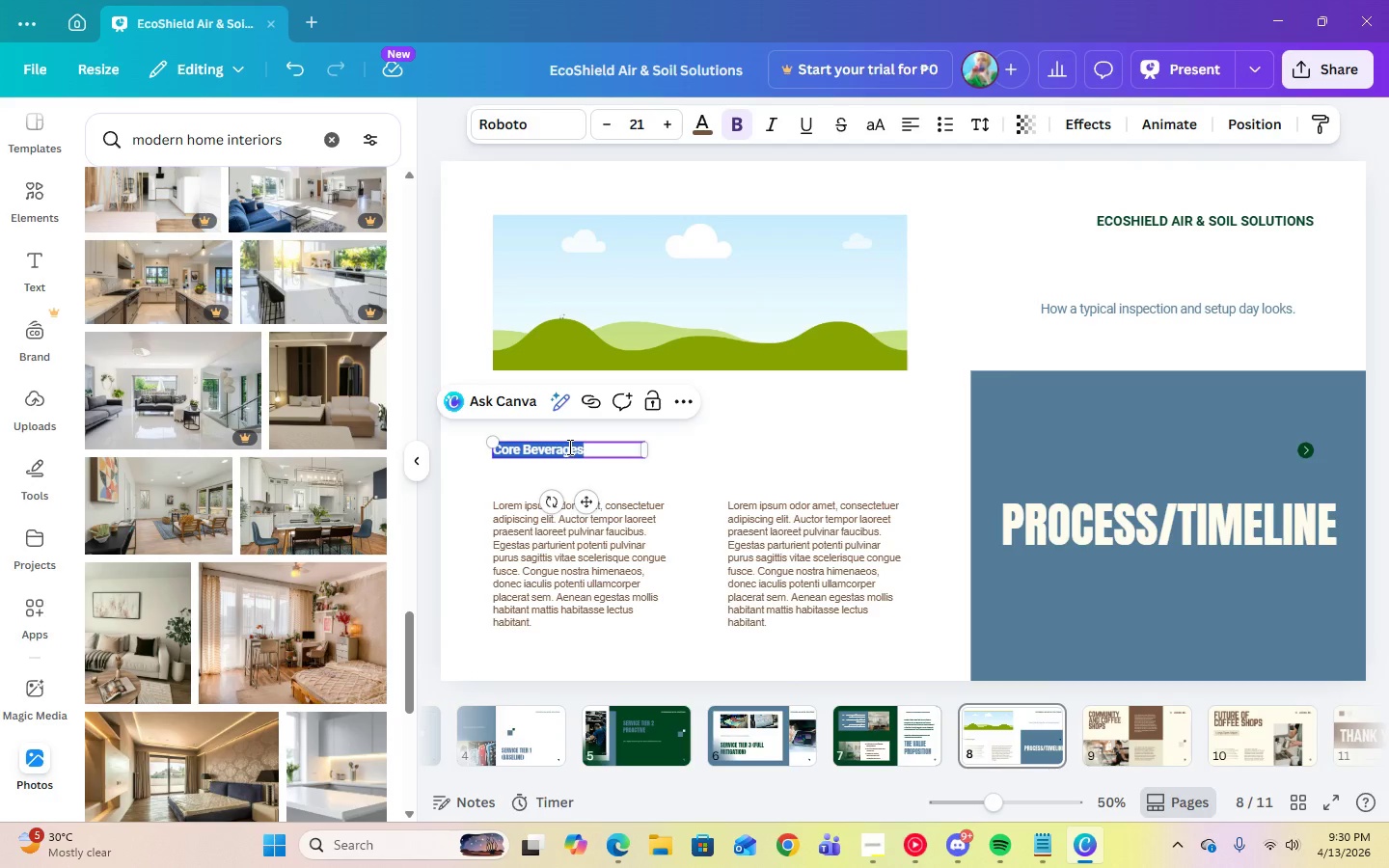 
right_click([568, 447])
 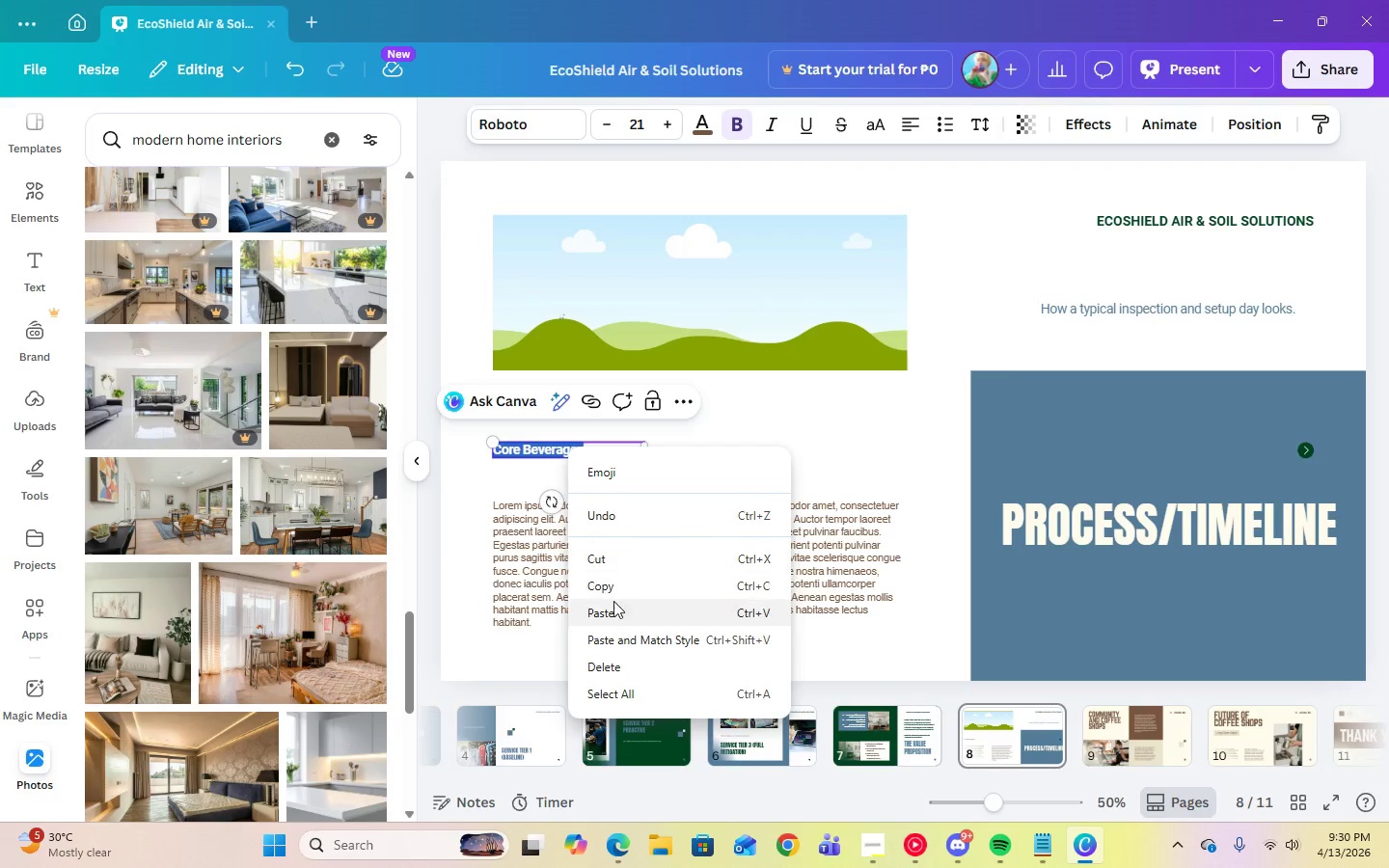 
left_click([613, 610])
 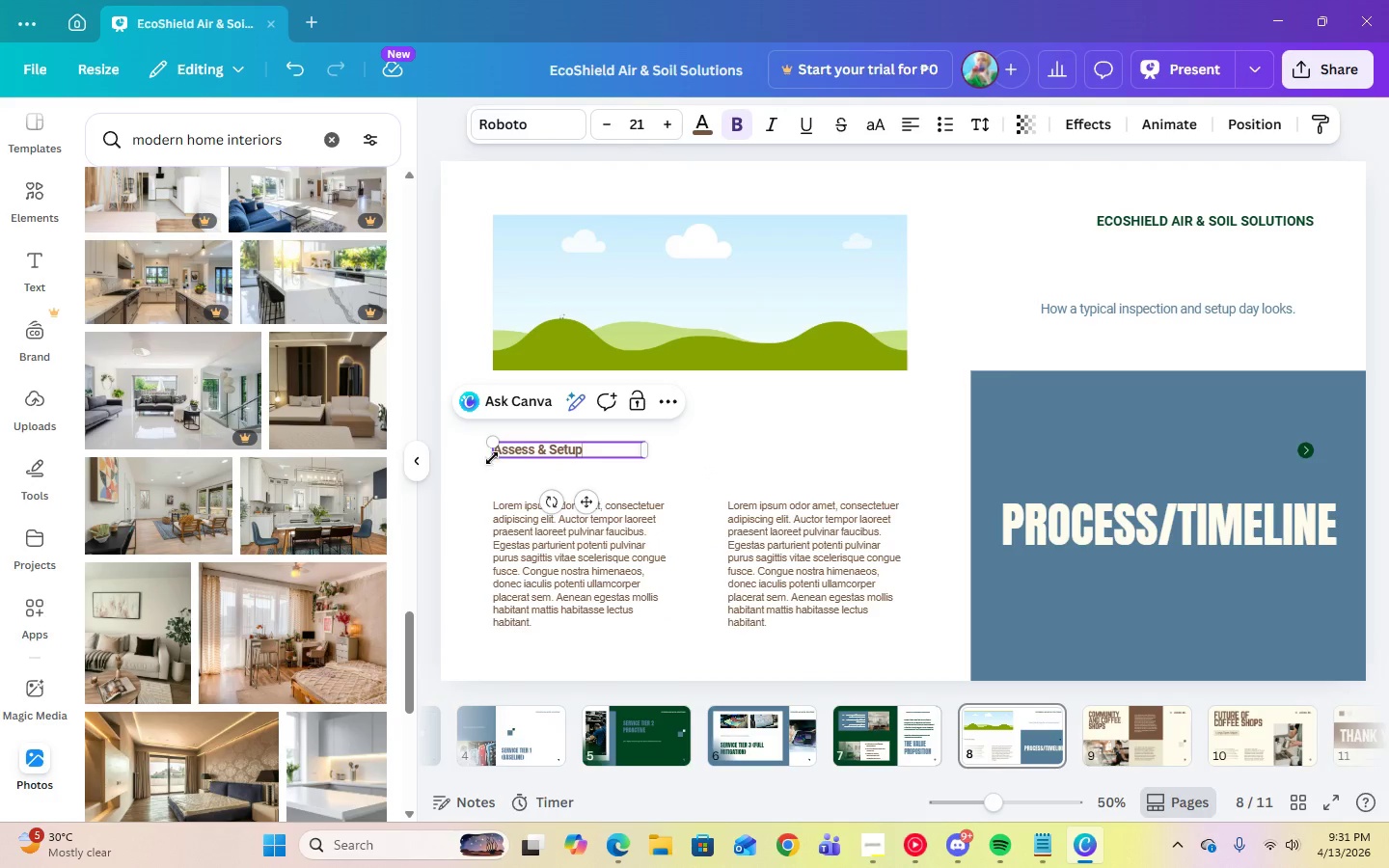 
left_click([498, 455])
 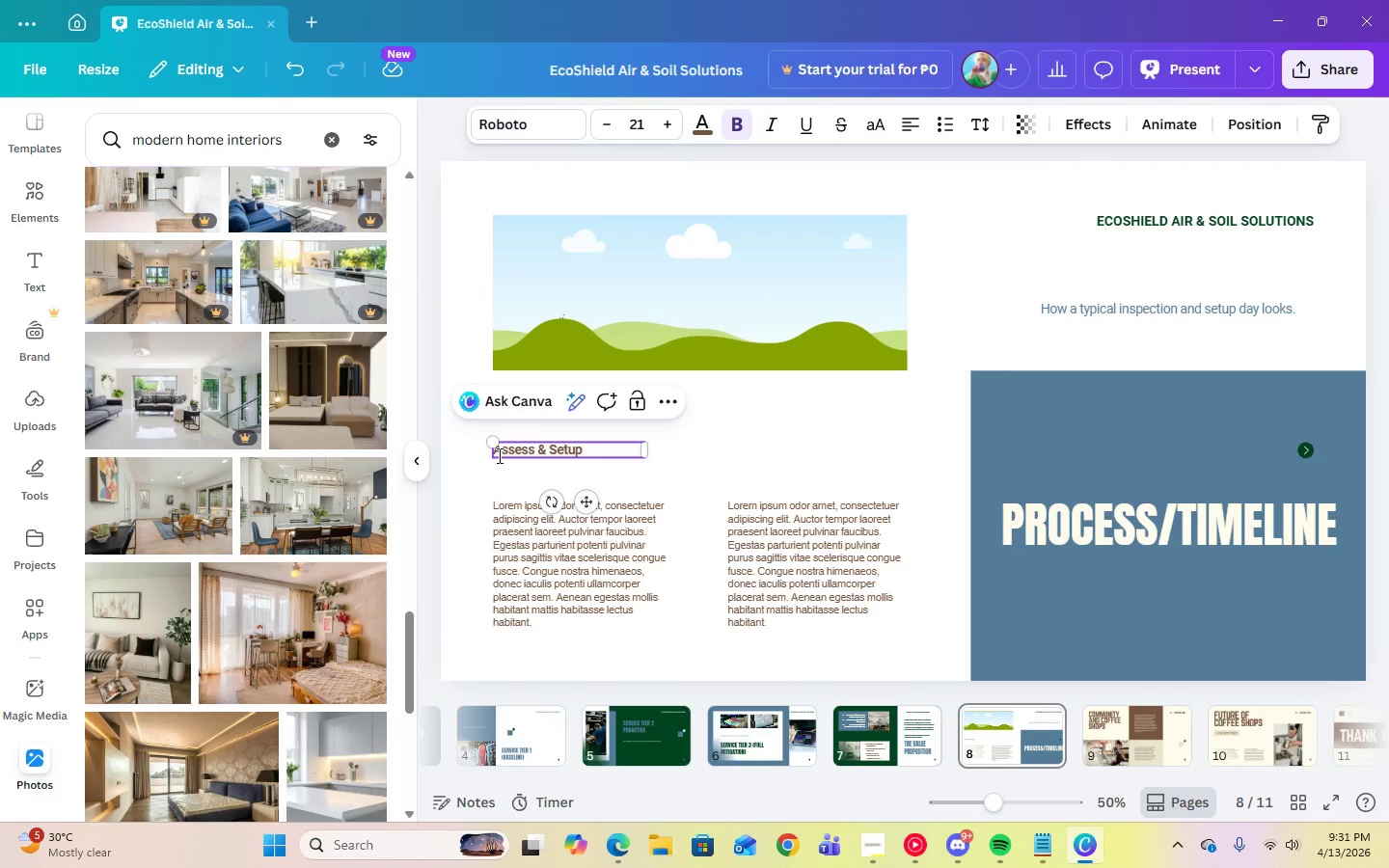 
key(ArrowLeft)
 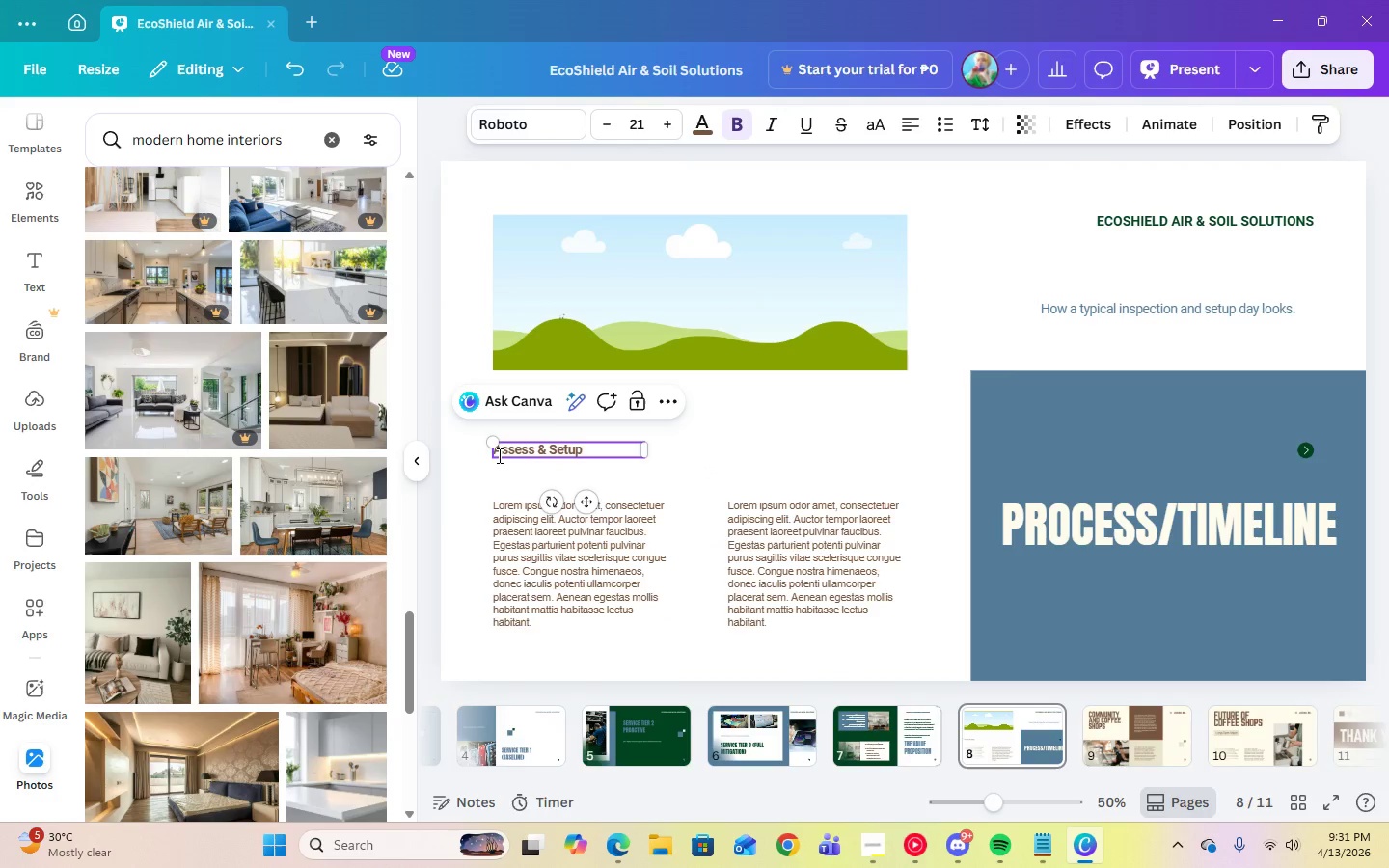 
key(1)
 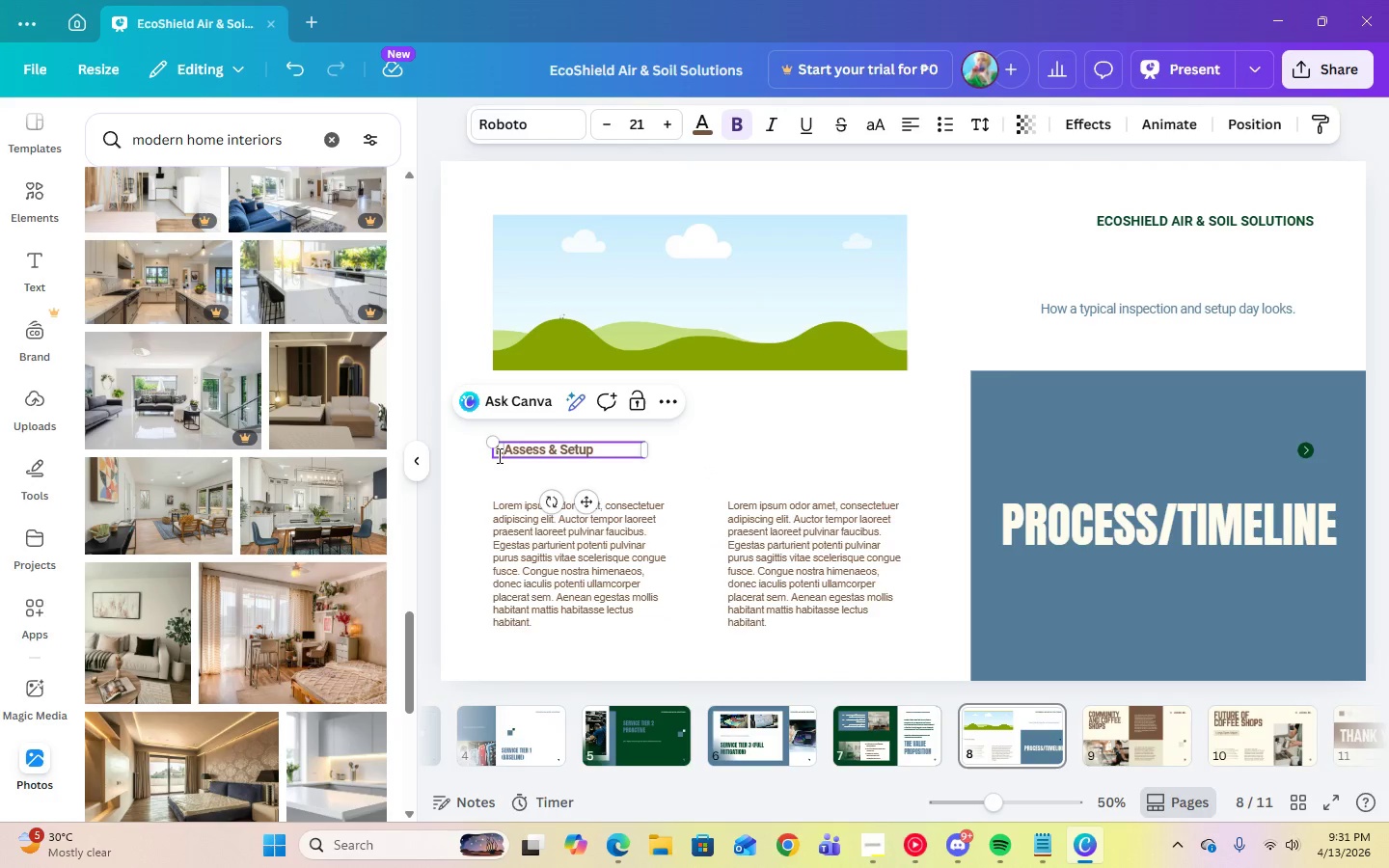 
key(Period)
 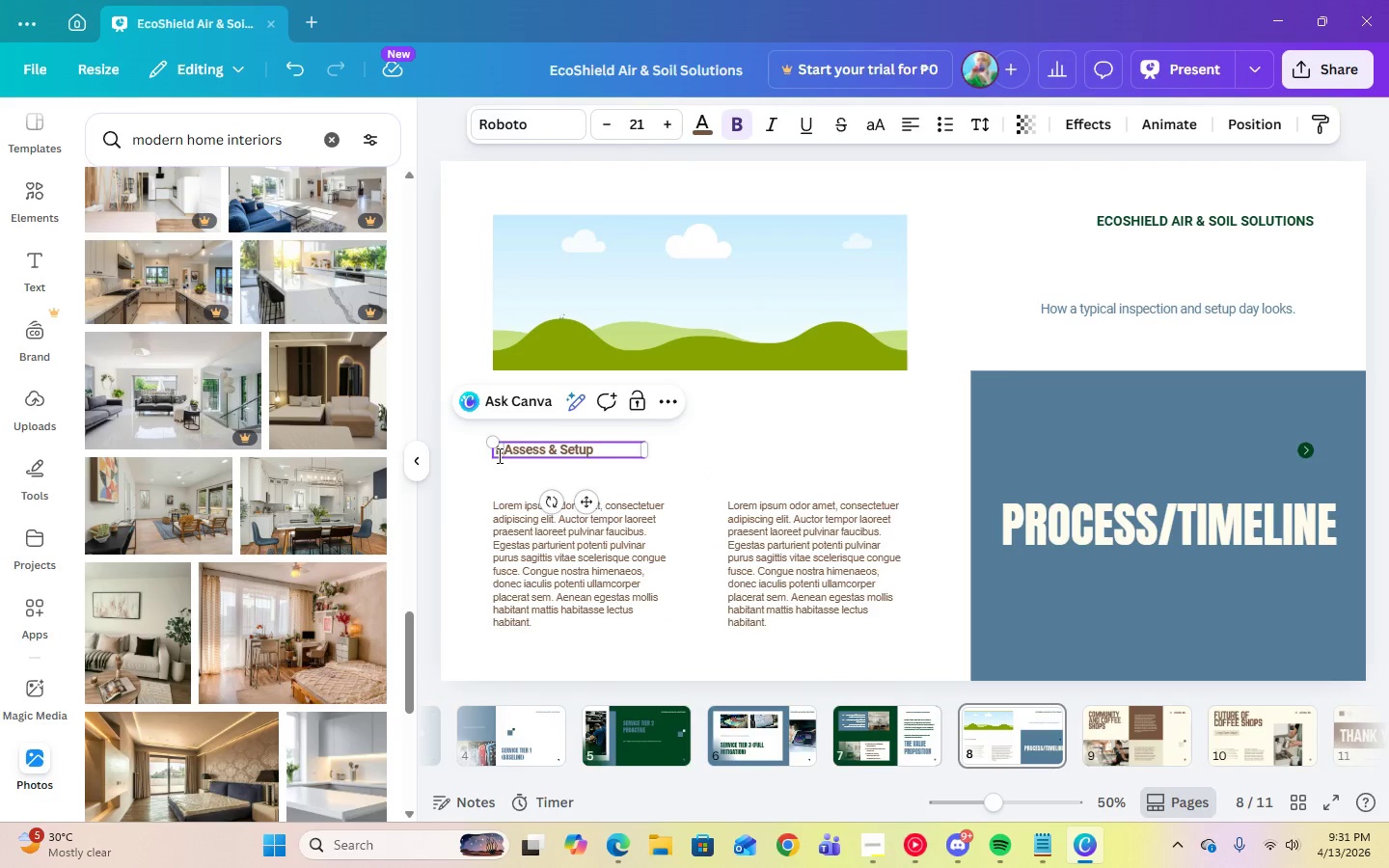 
key(Space)
 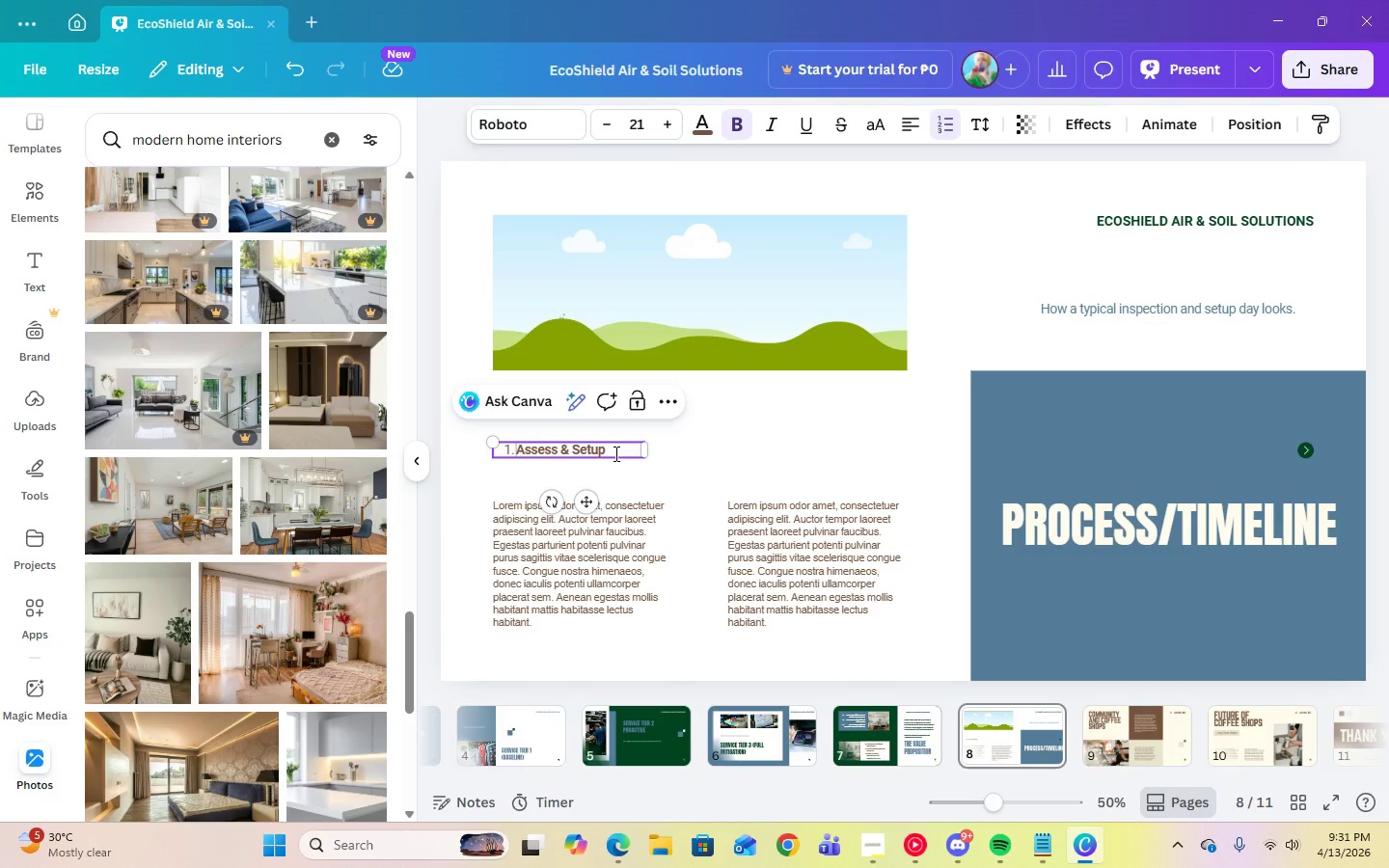 
left_click([614, 451])
 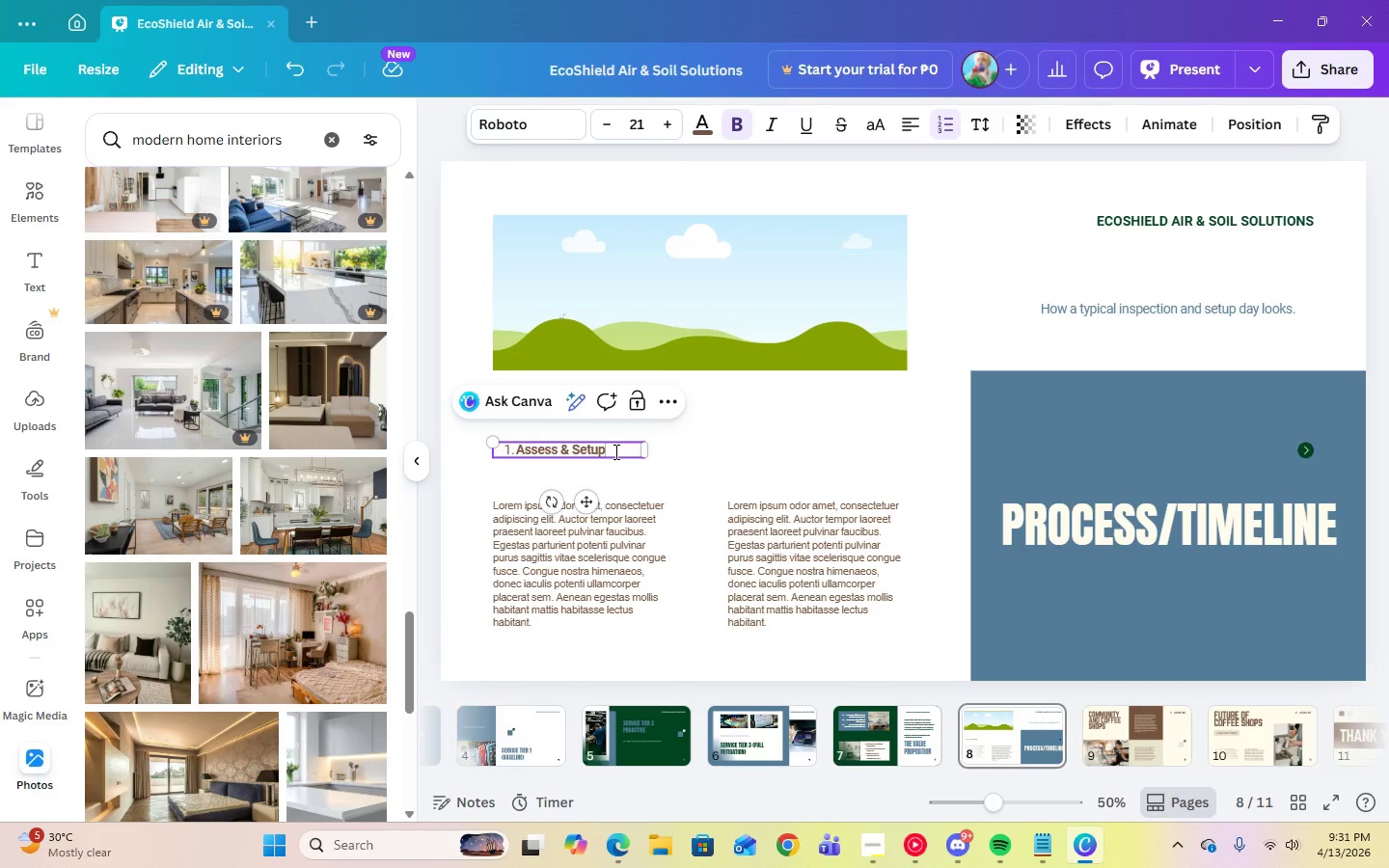 
key(Control+A)
 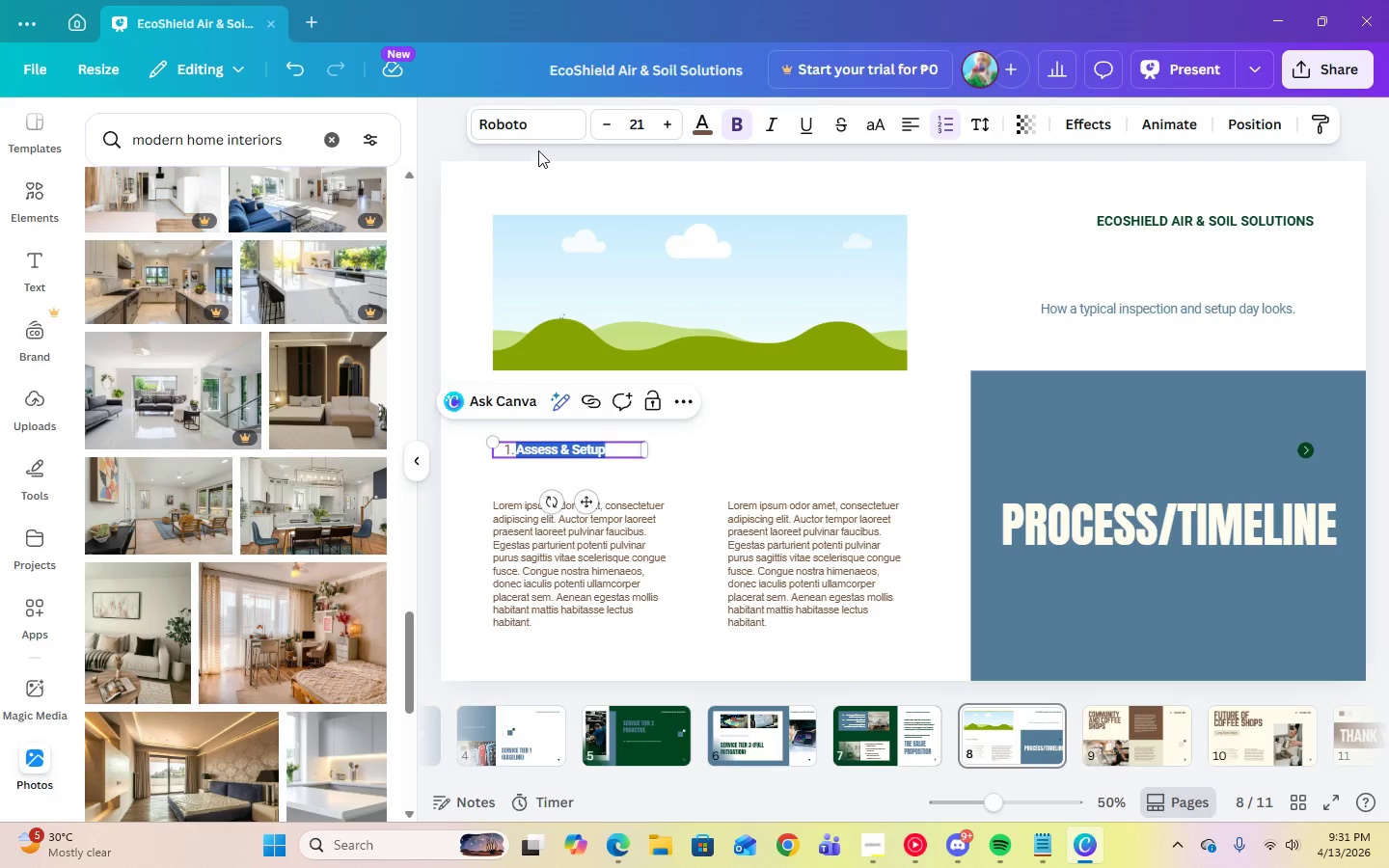 
left_click([525, 126])
 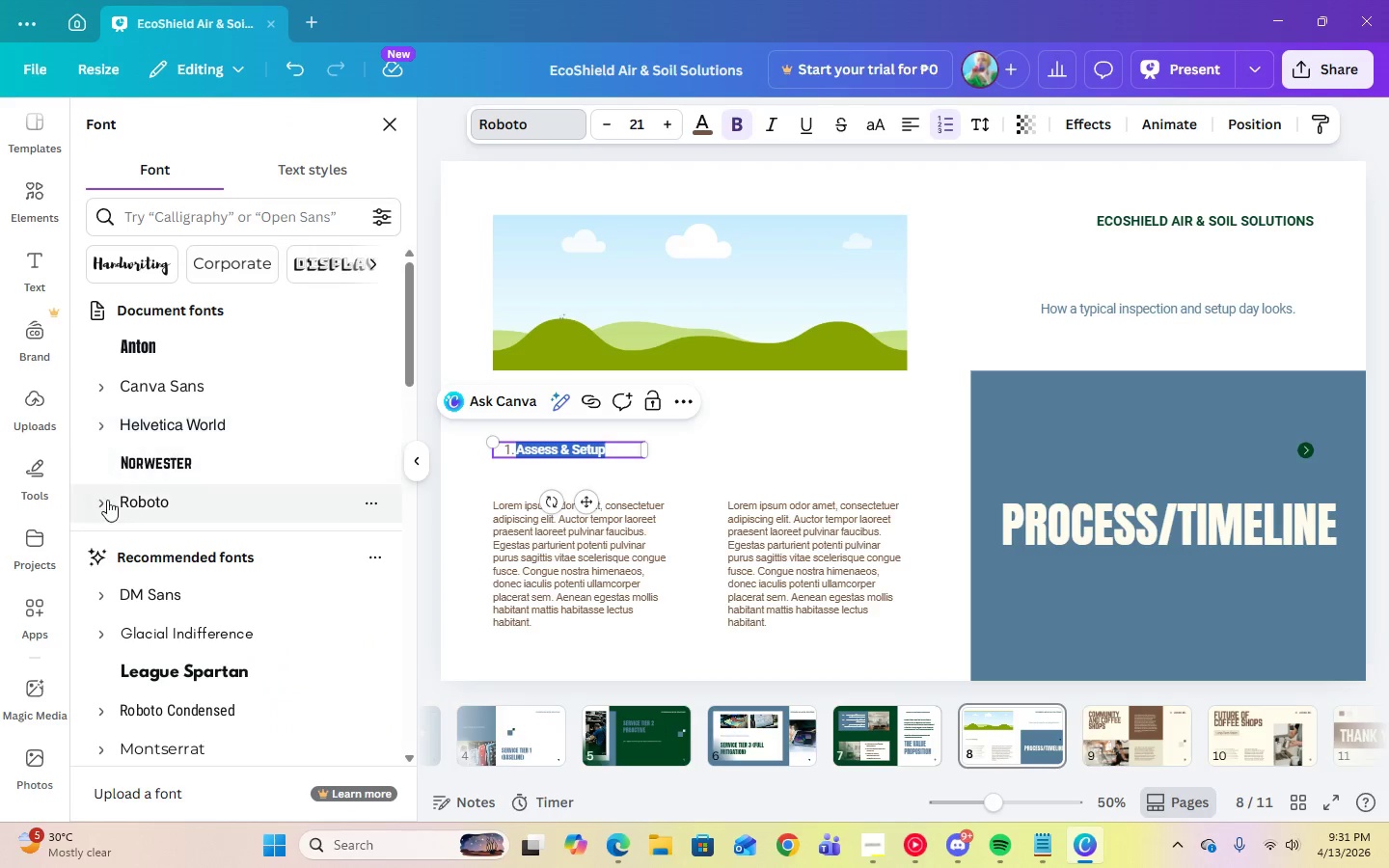 
left_click([107, 508])
 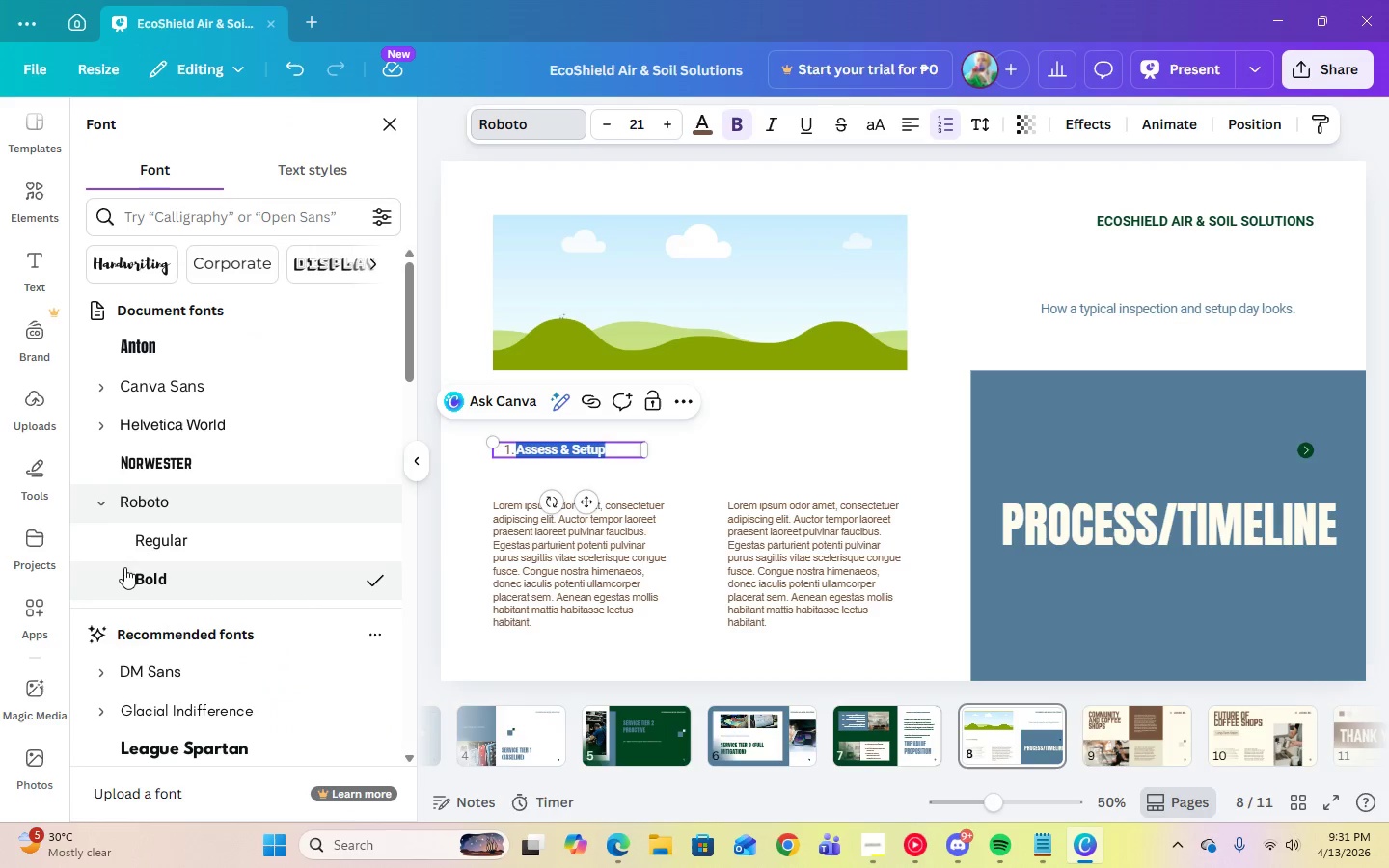 
left_click([126, 574])
 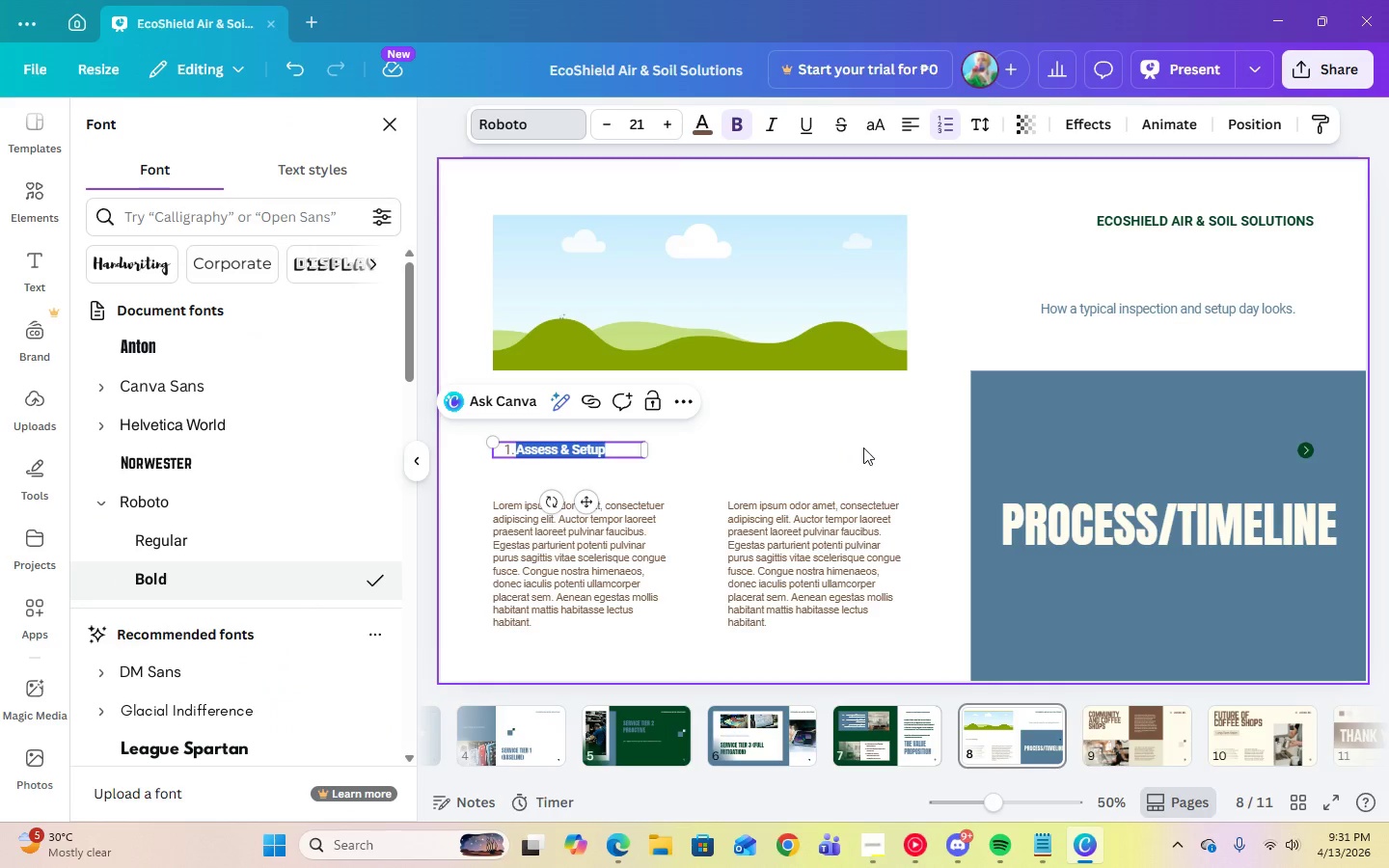 
left_click([863, 448])
 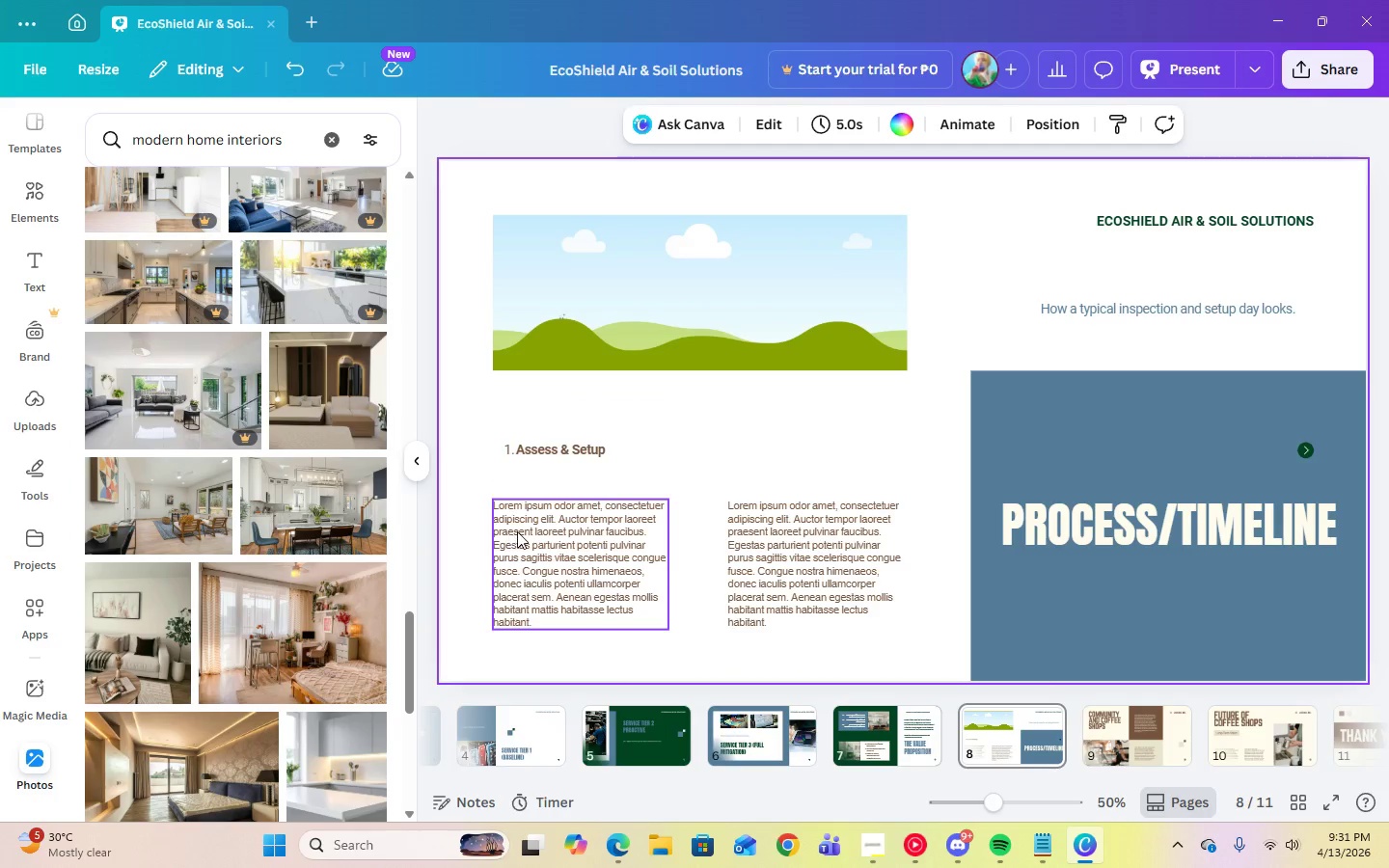 
double_click([517, 531])
 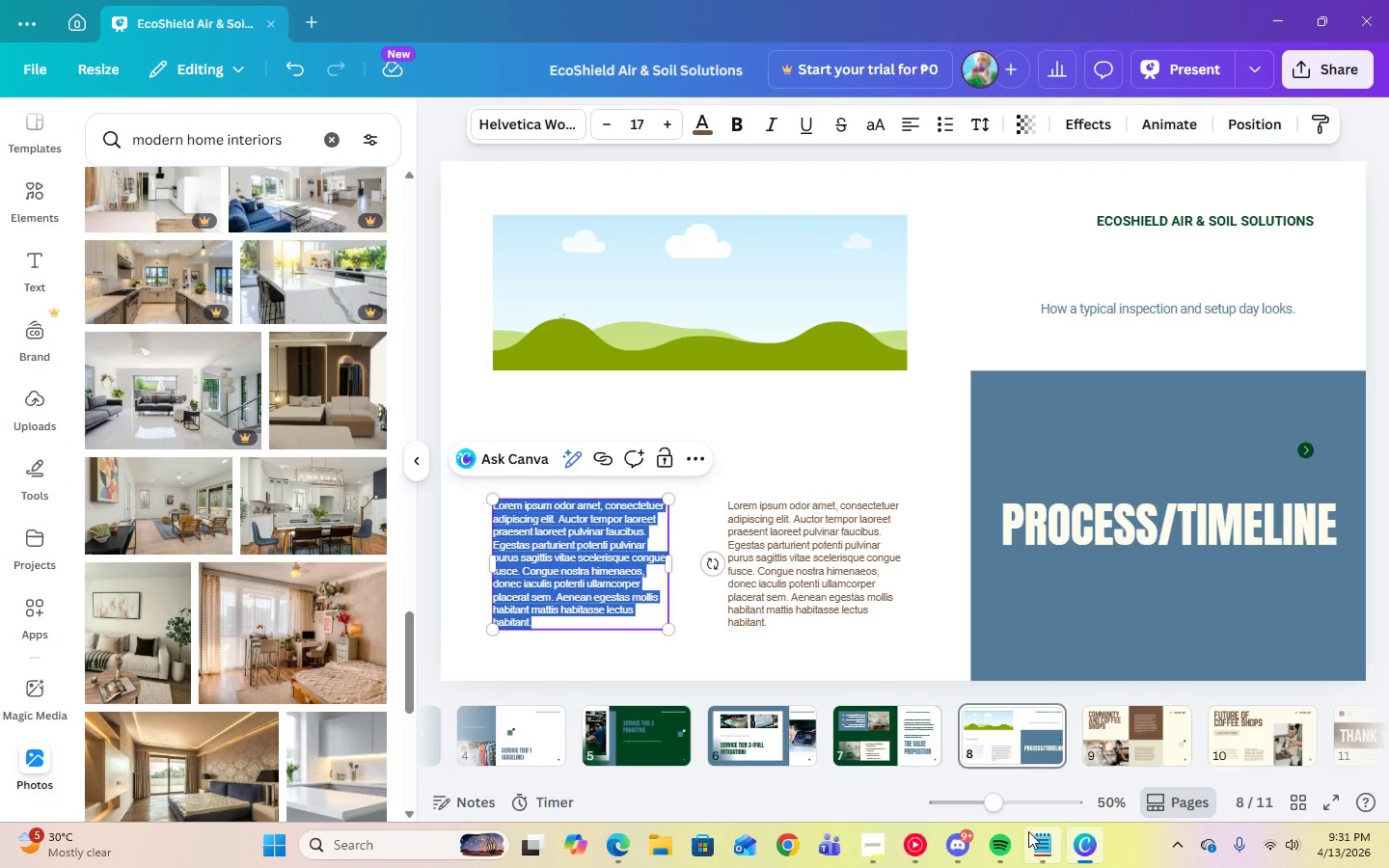 
left_click([1042, 839])
 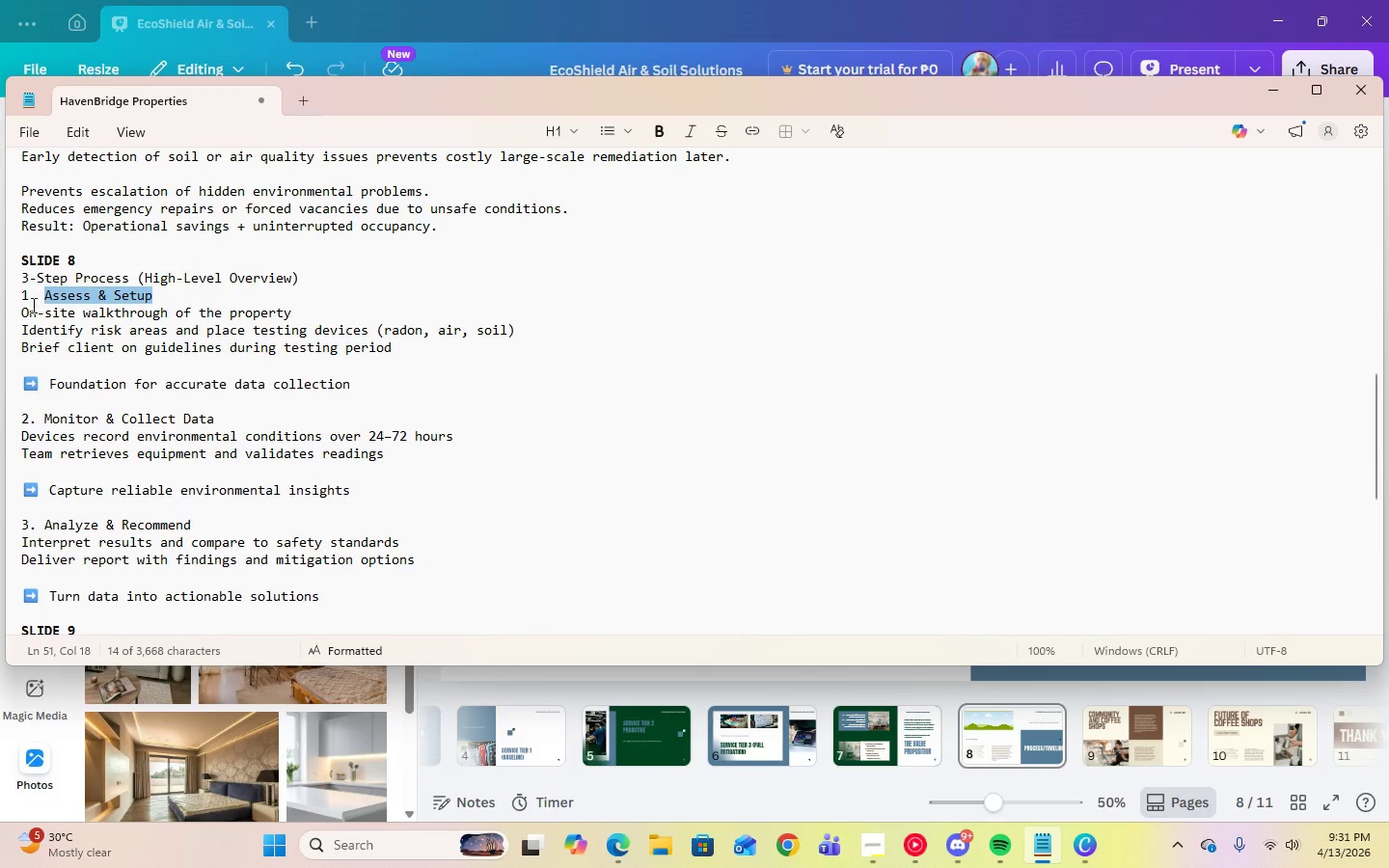 
left_click_drag(start_coordinate=[23, 312], to_coordinate=[407, 355])
 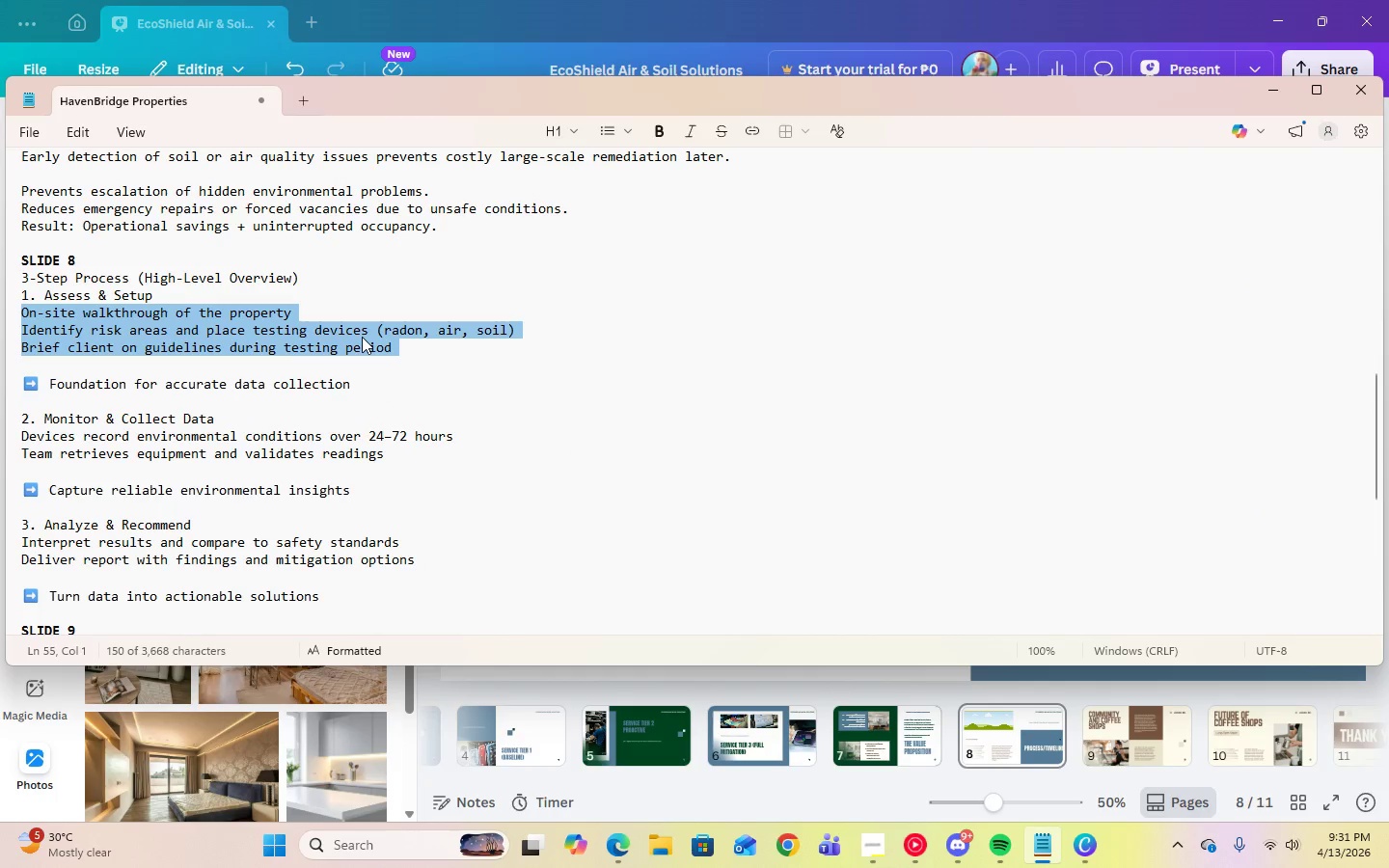 
right_click([362, 337])
 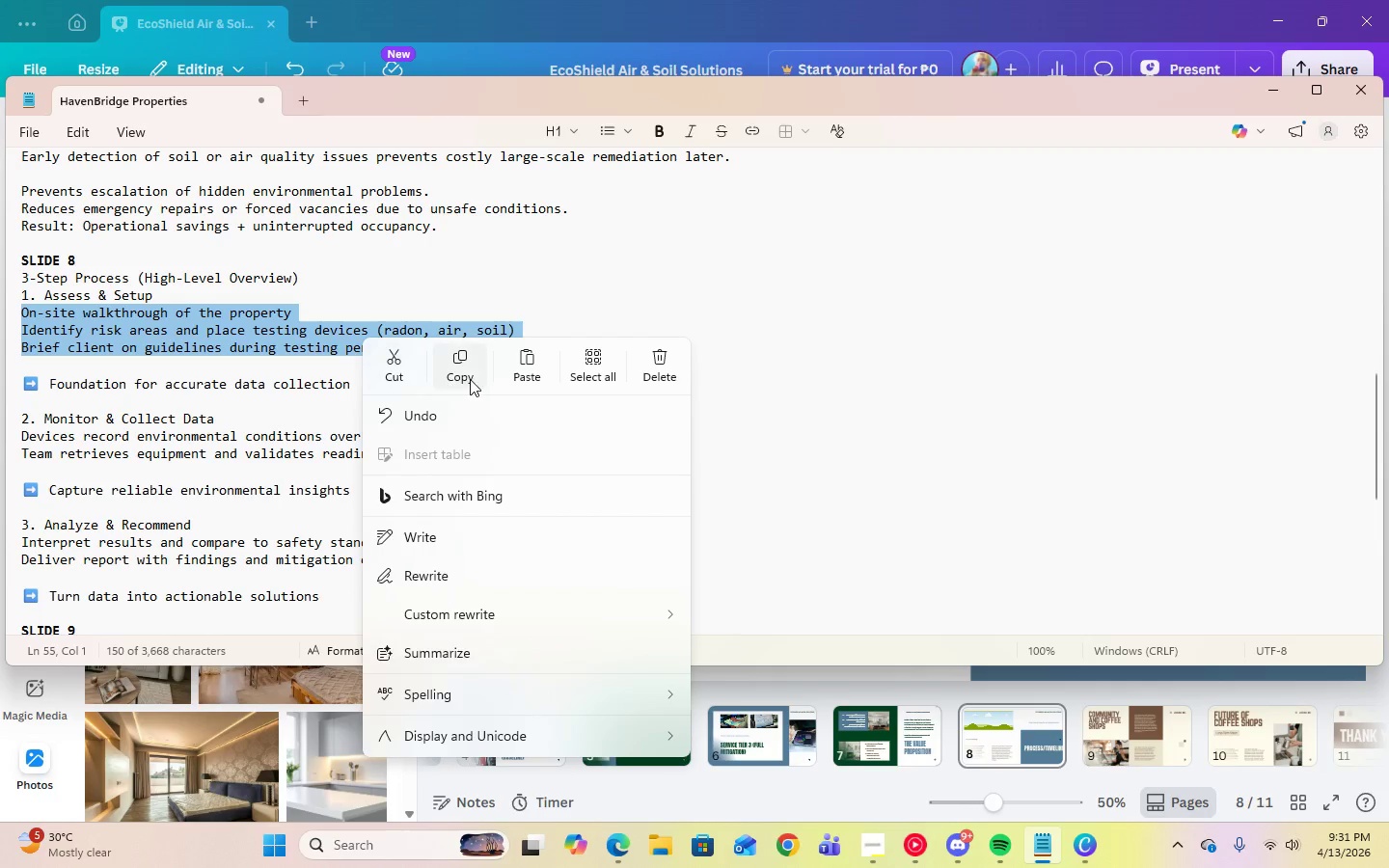 
left_click([470, 379])
 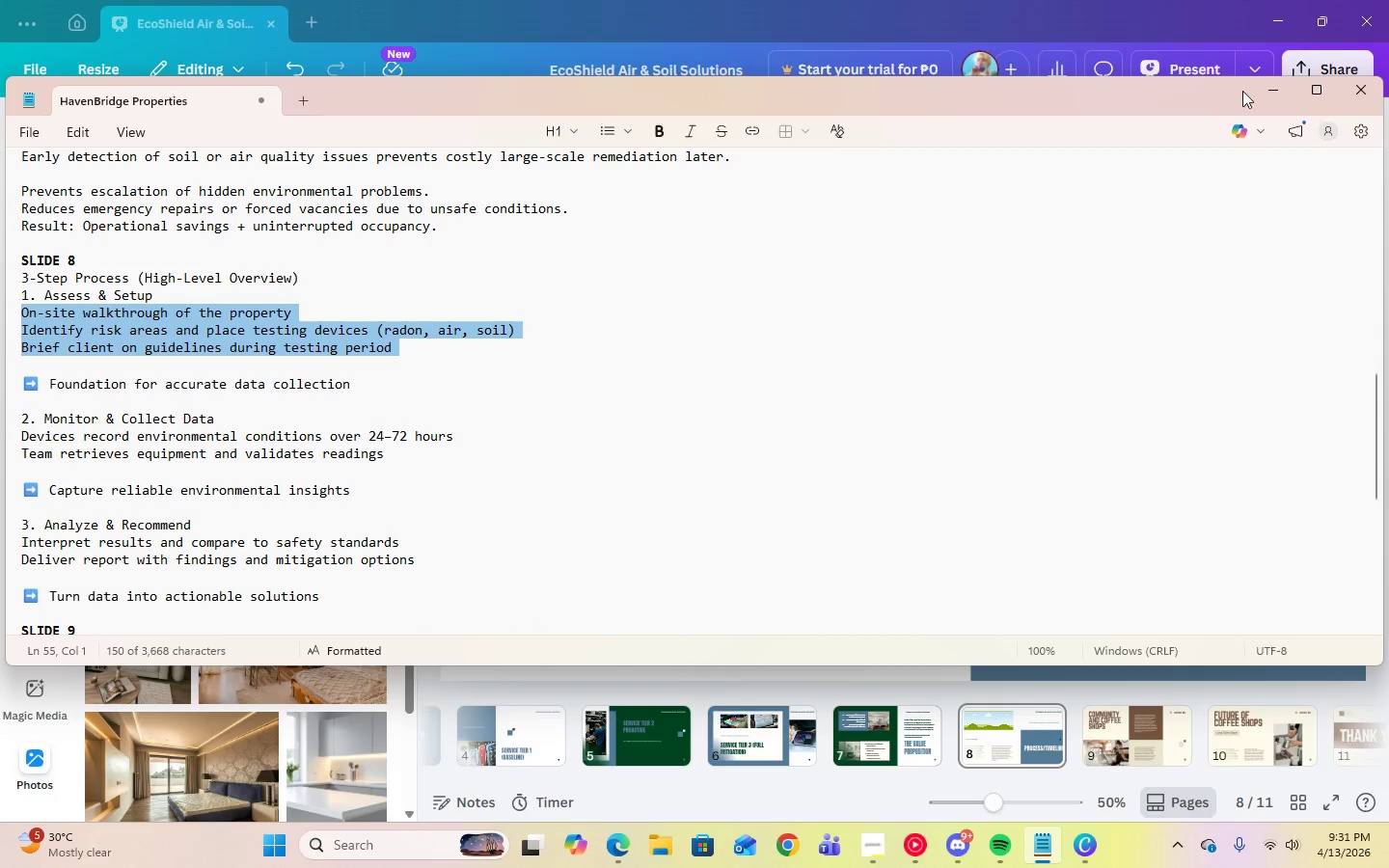 
left_click([1267, 88])
 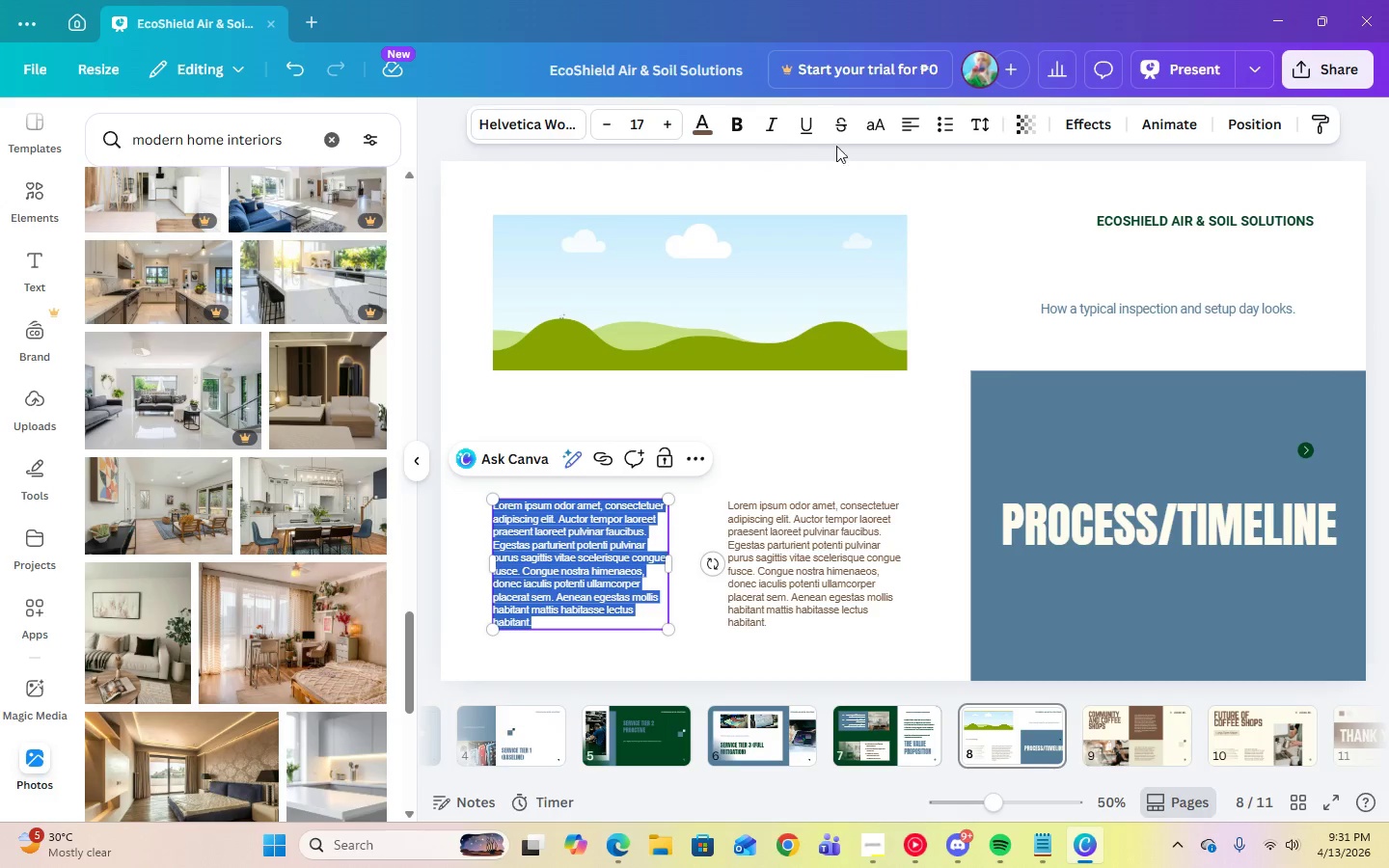 
left_click([958, 121])
 